 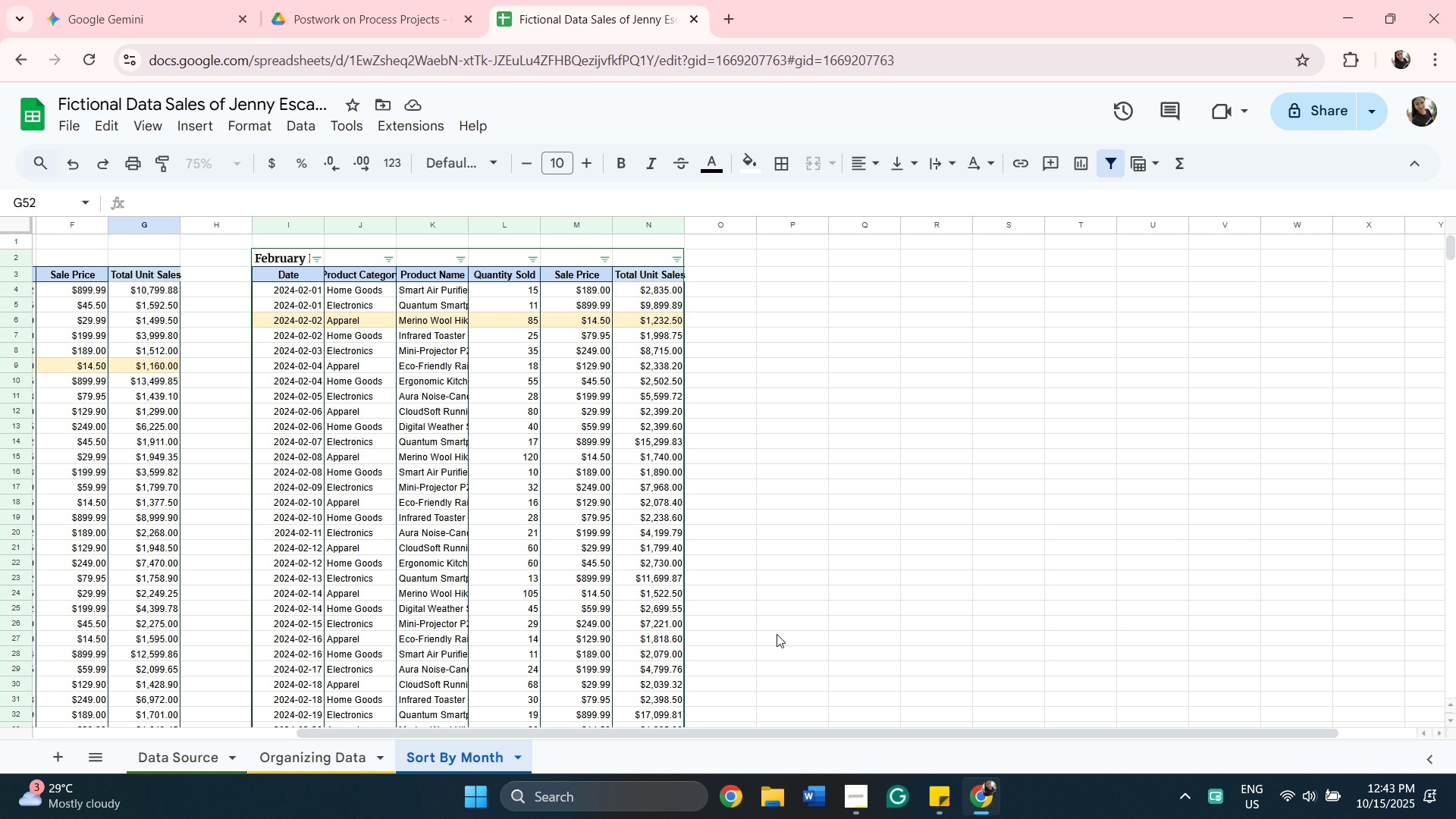 
left_click_drag(start_coordinate=[765, 732], to_coordinate=[559, 658])
 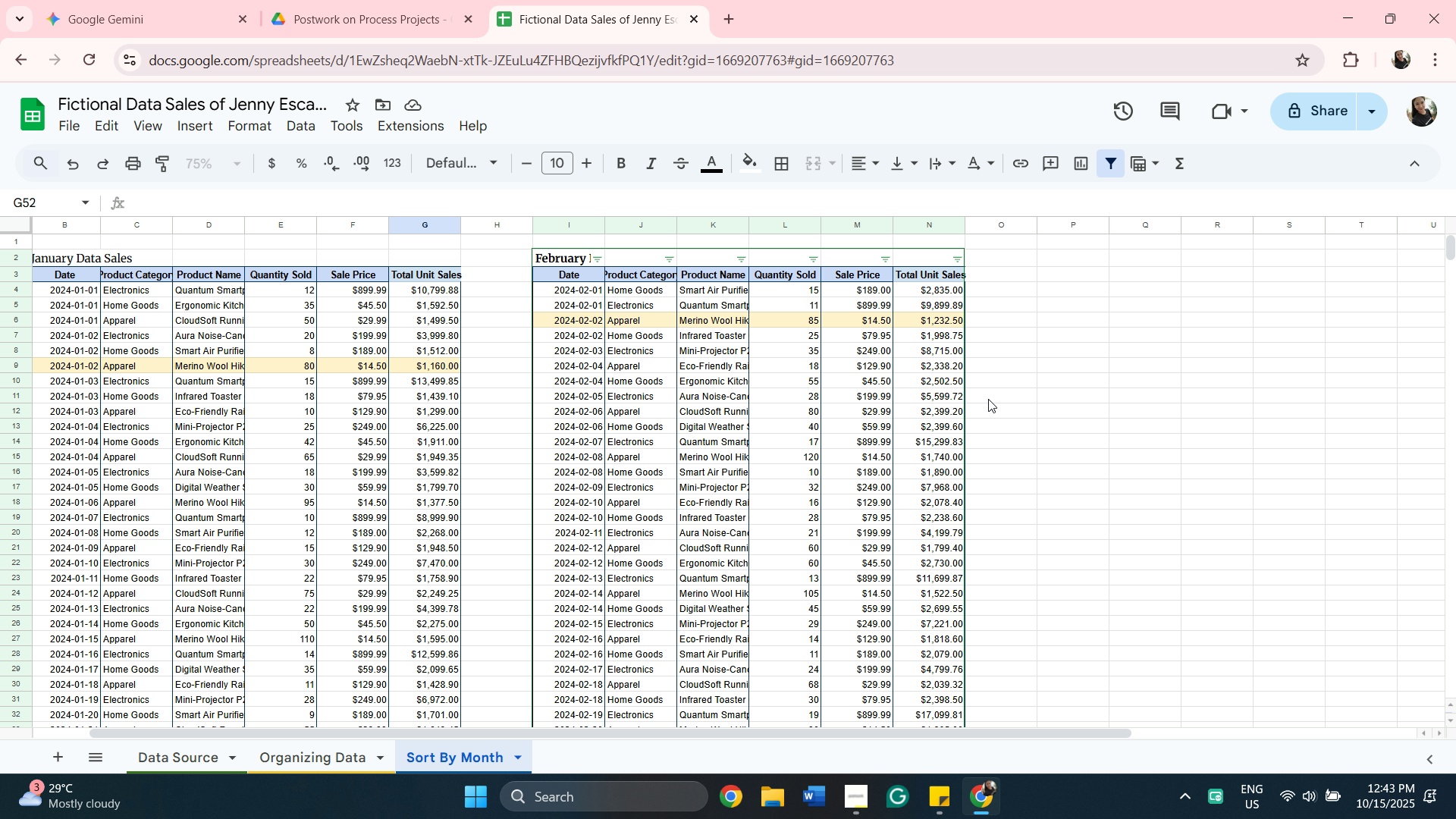 
scroll: coordinate [1005, 417], scroll_direction: up, amount: 1.0
 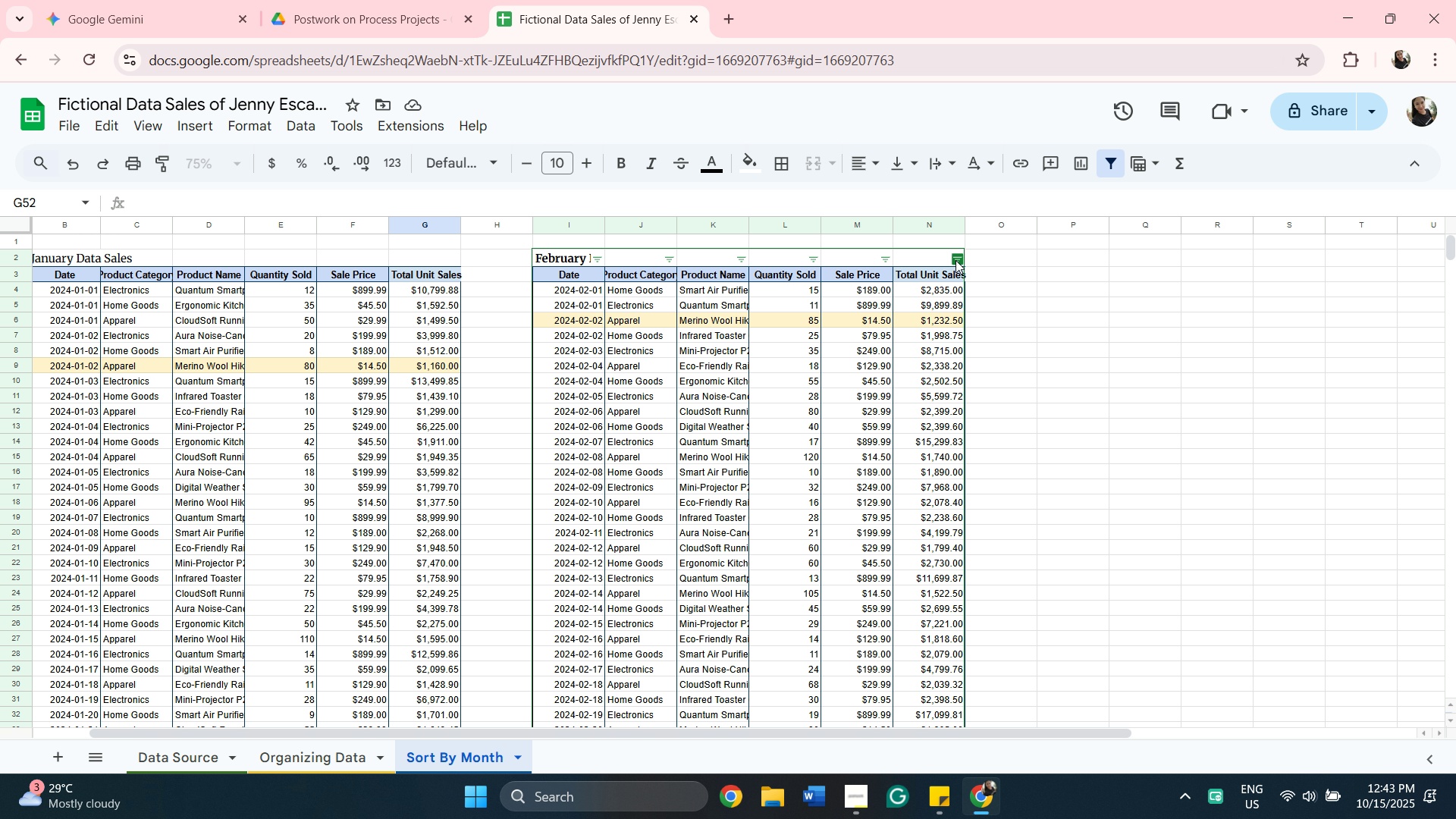 
left_click([956, 259])
 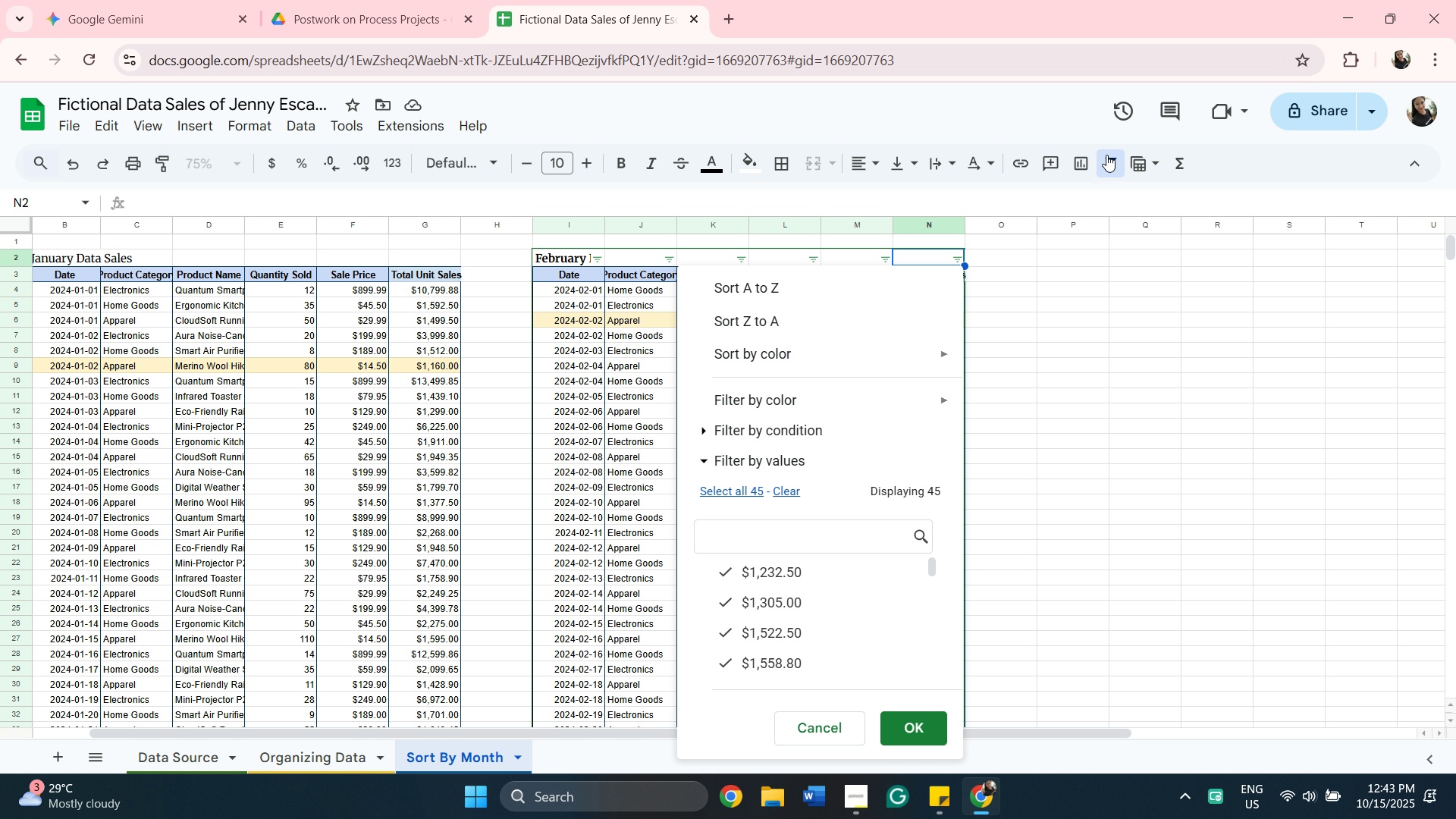 
left_click([1109, 158])
 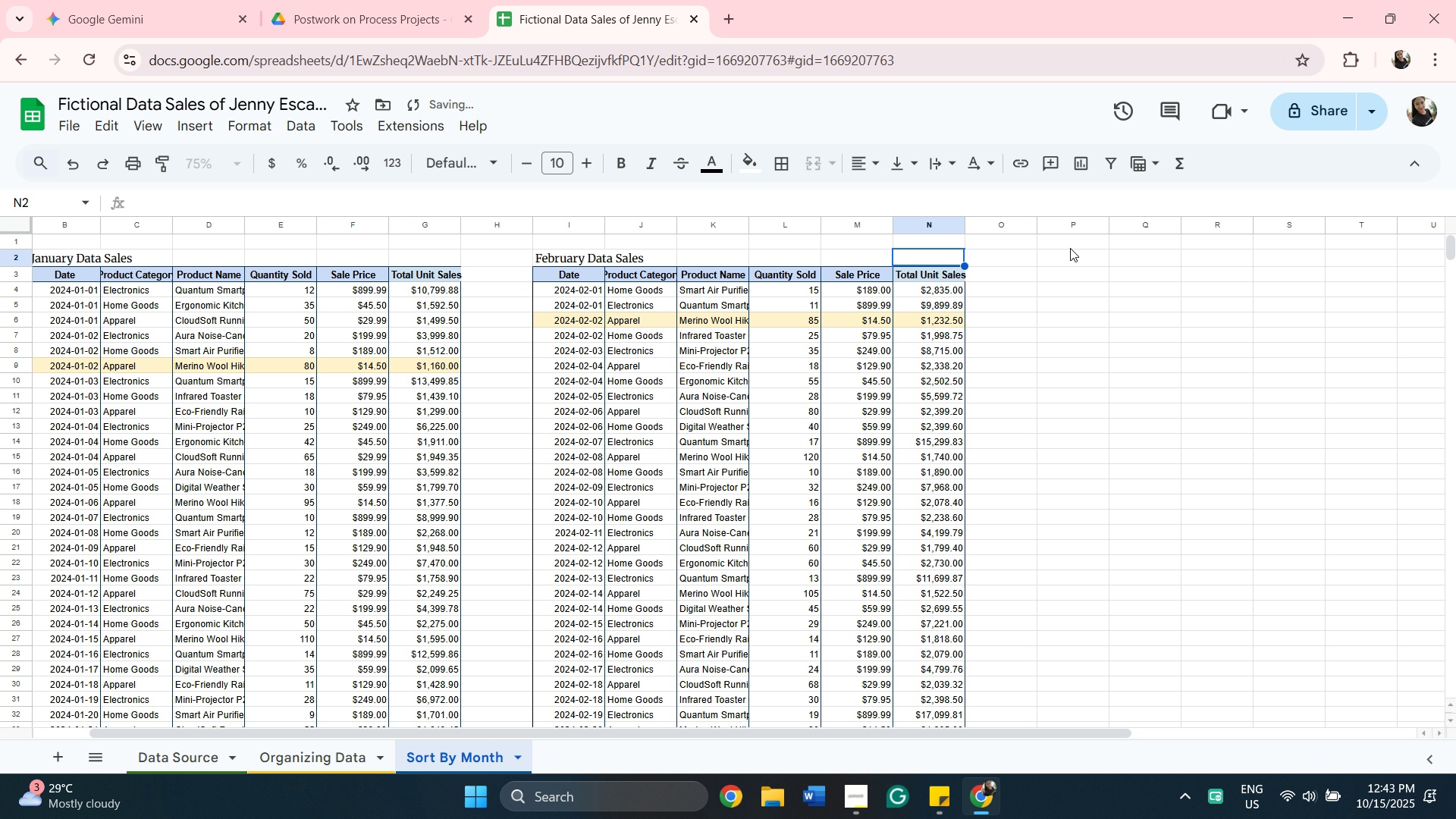 
left_click([1072, 256])
 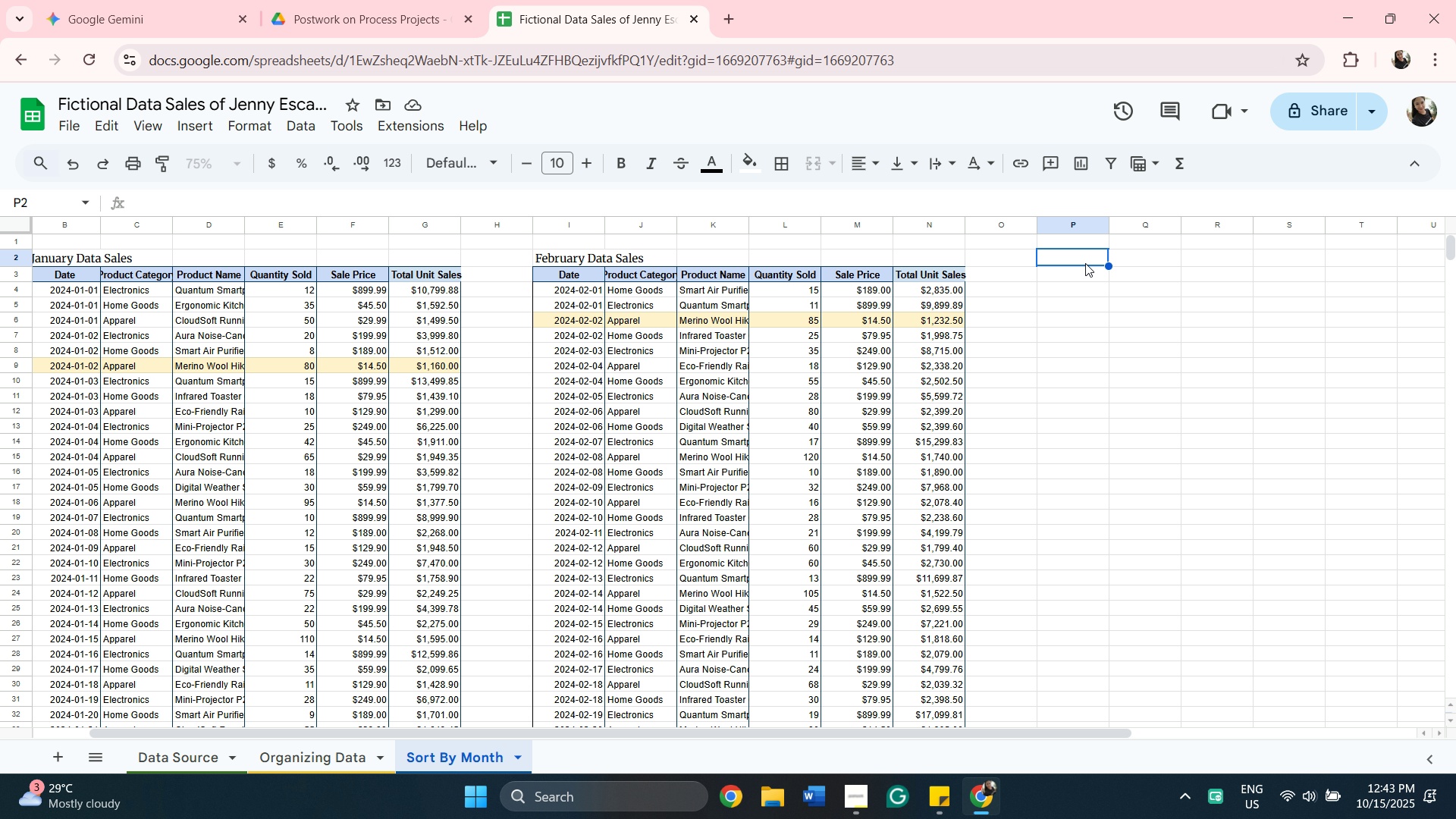 
hold_key(key=ShiftLeft, duration=0.42)
 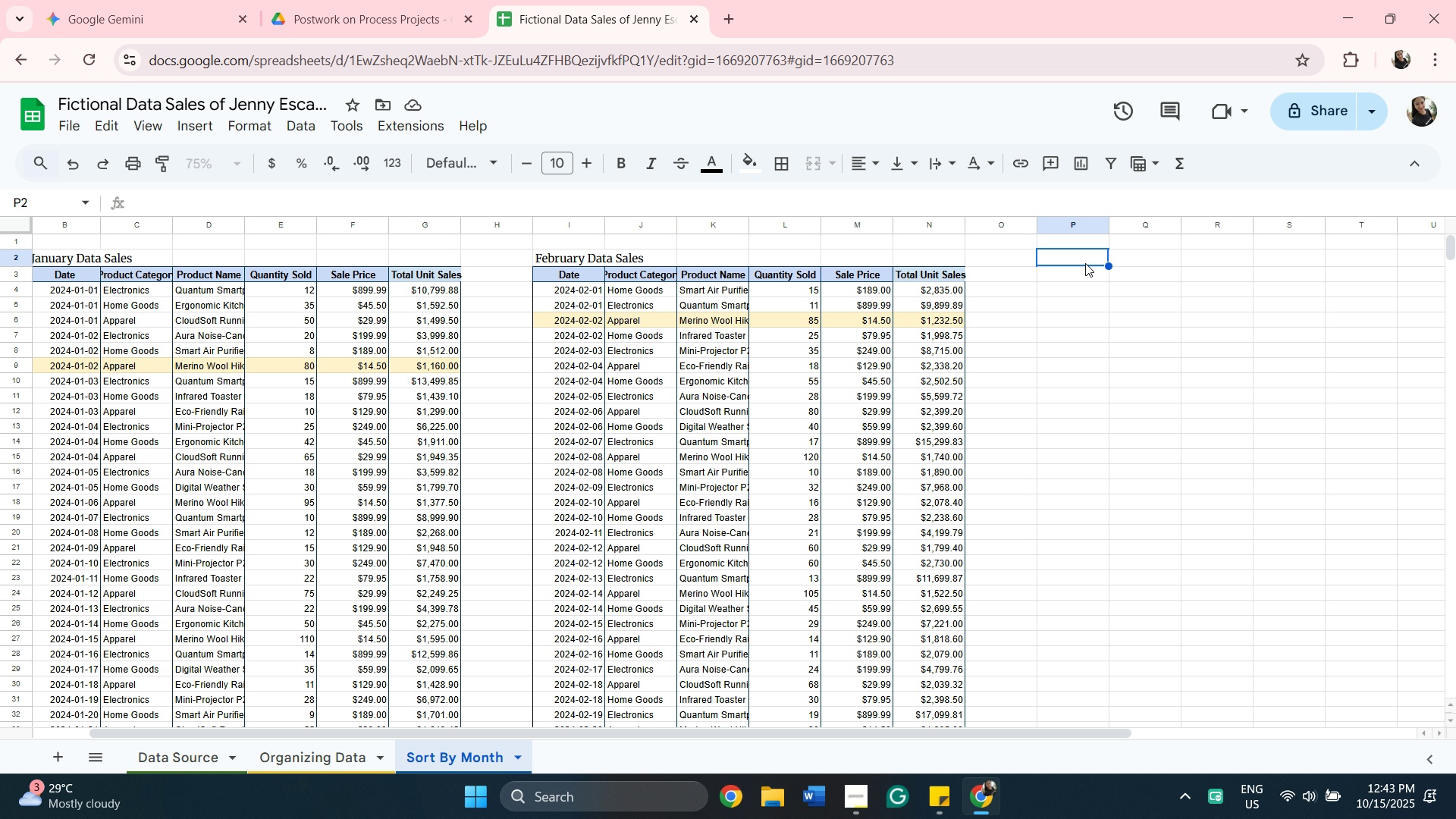 
type(Matrch)
 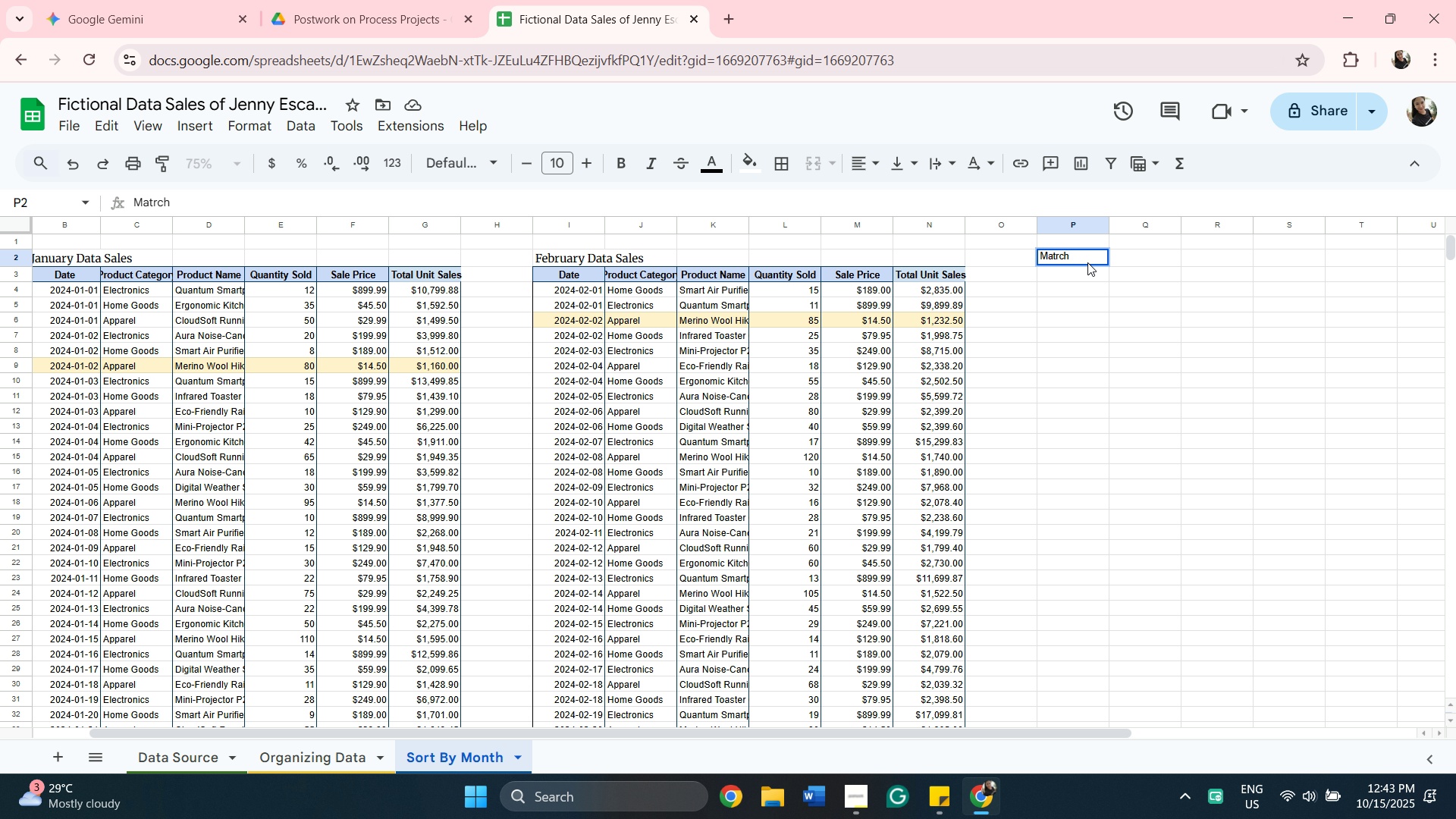 
type( Data Sales)
 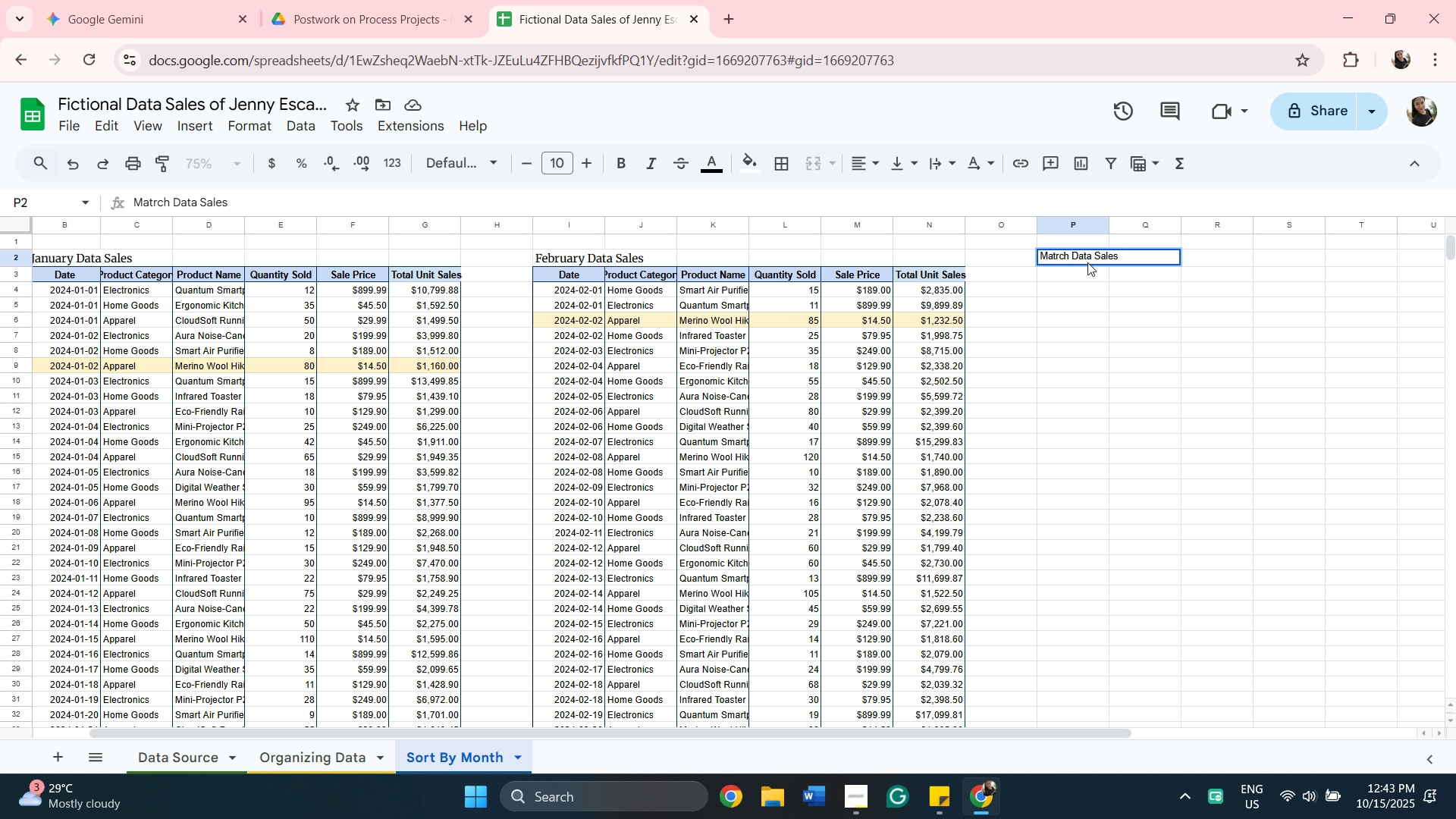 
wait(6.48)
 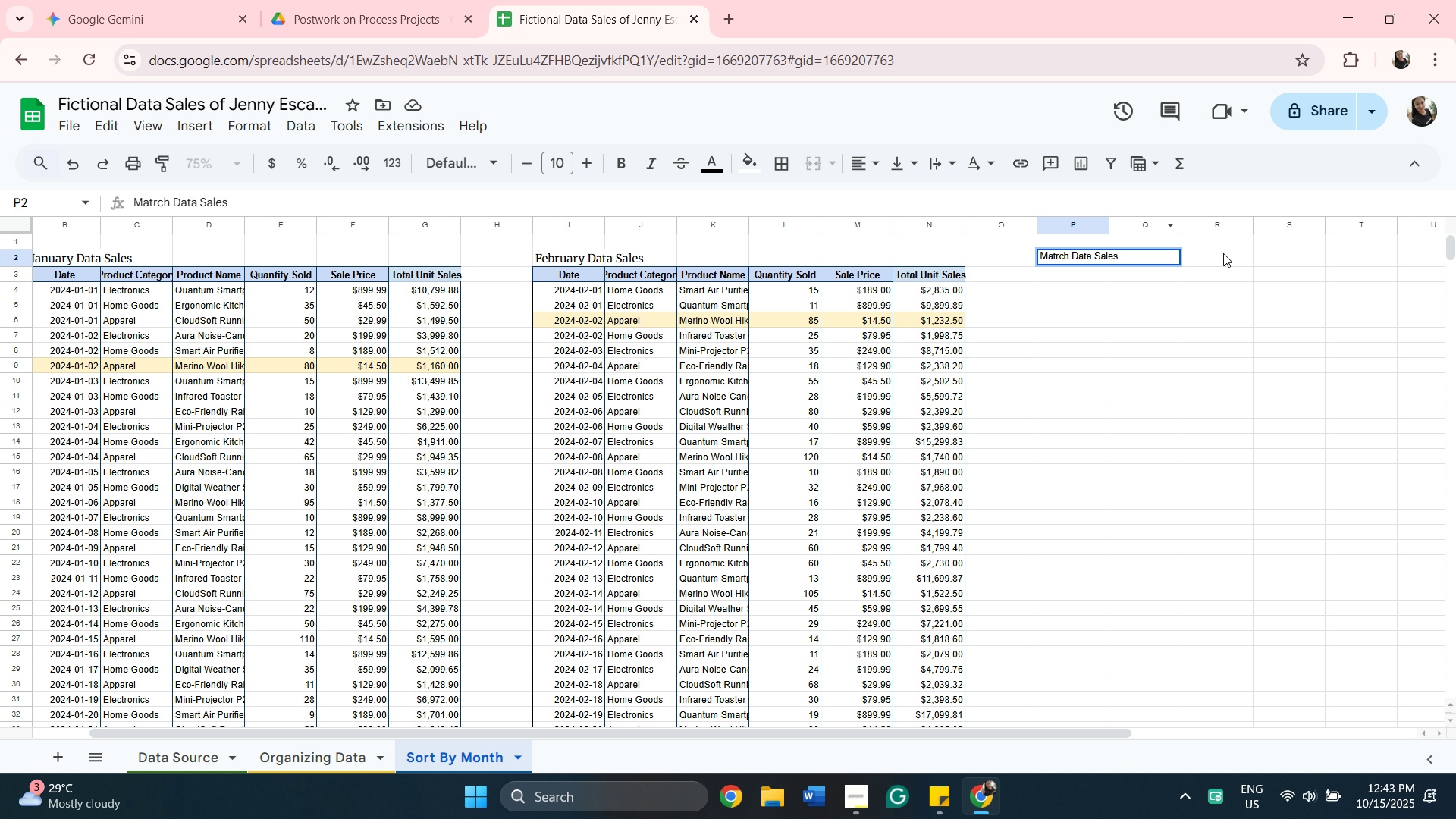 
left_click([491, 164])
 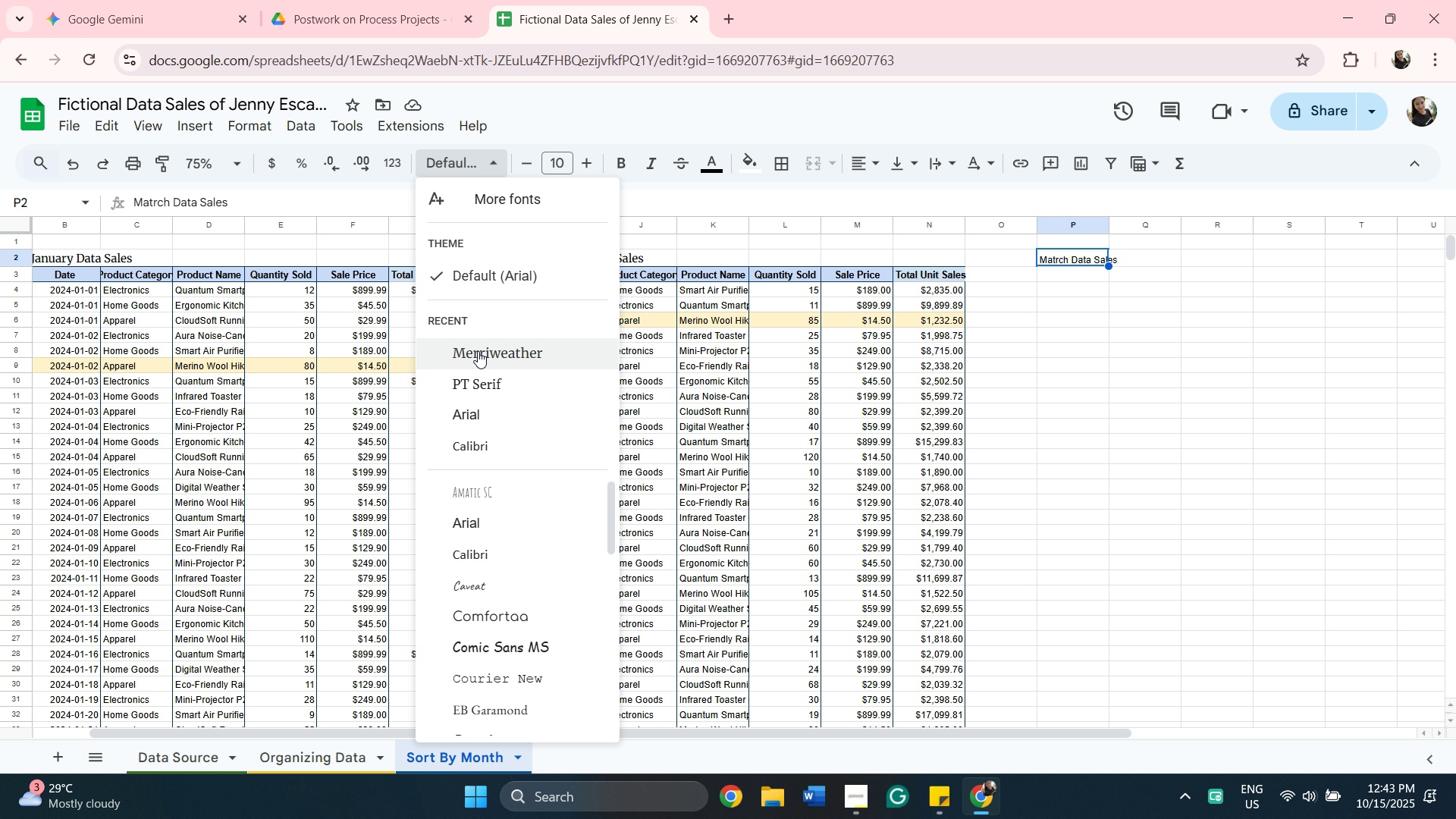 
left_click([476, 355])
 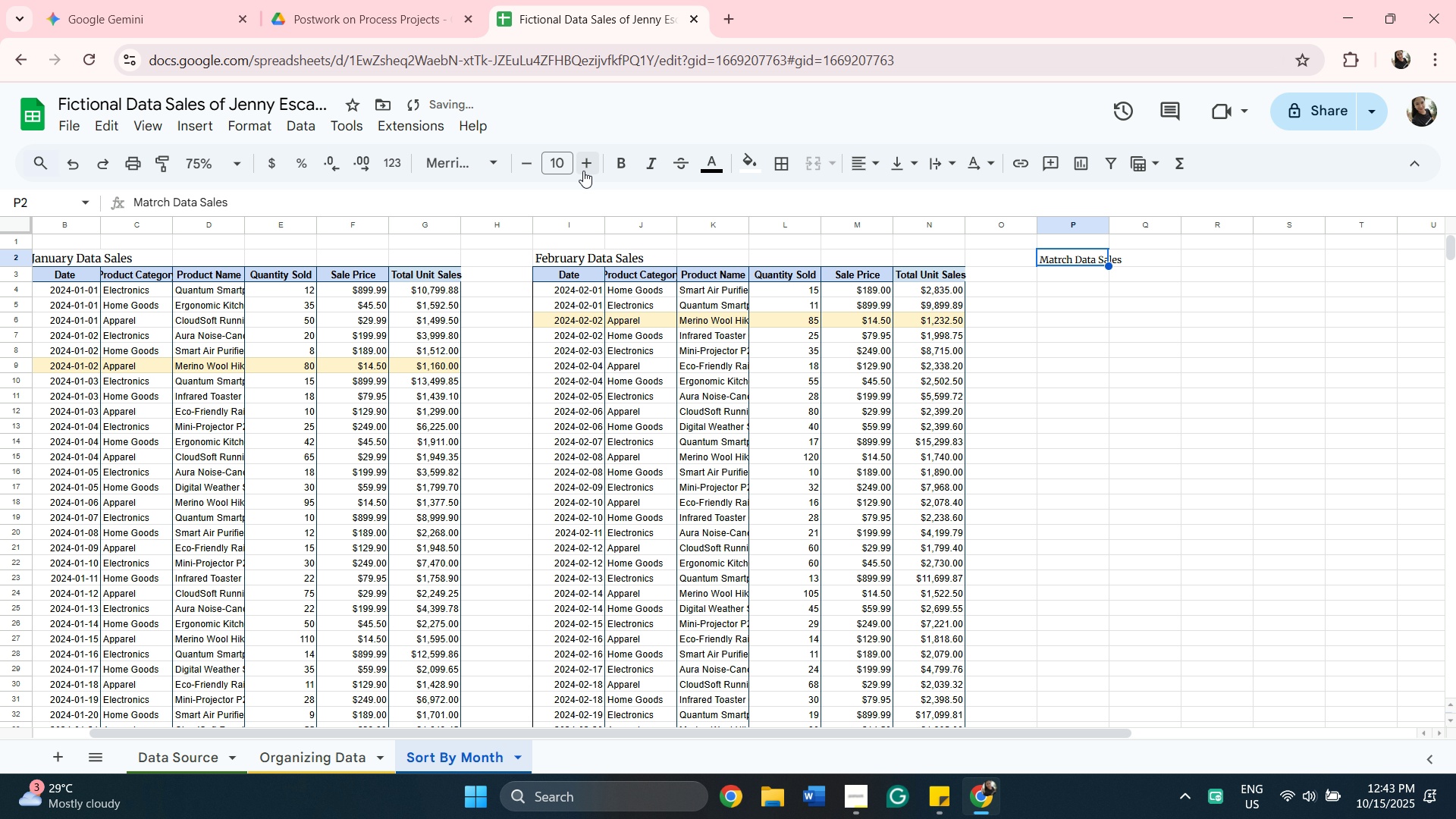 
left_click([584, 169])
 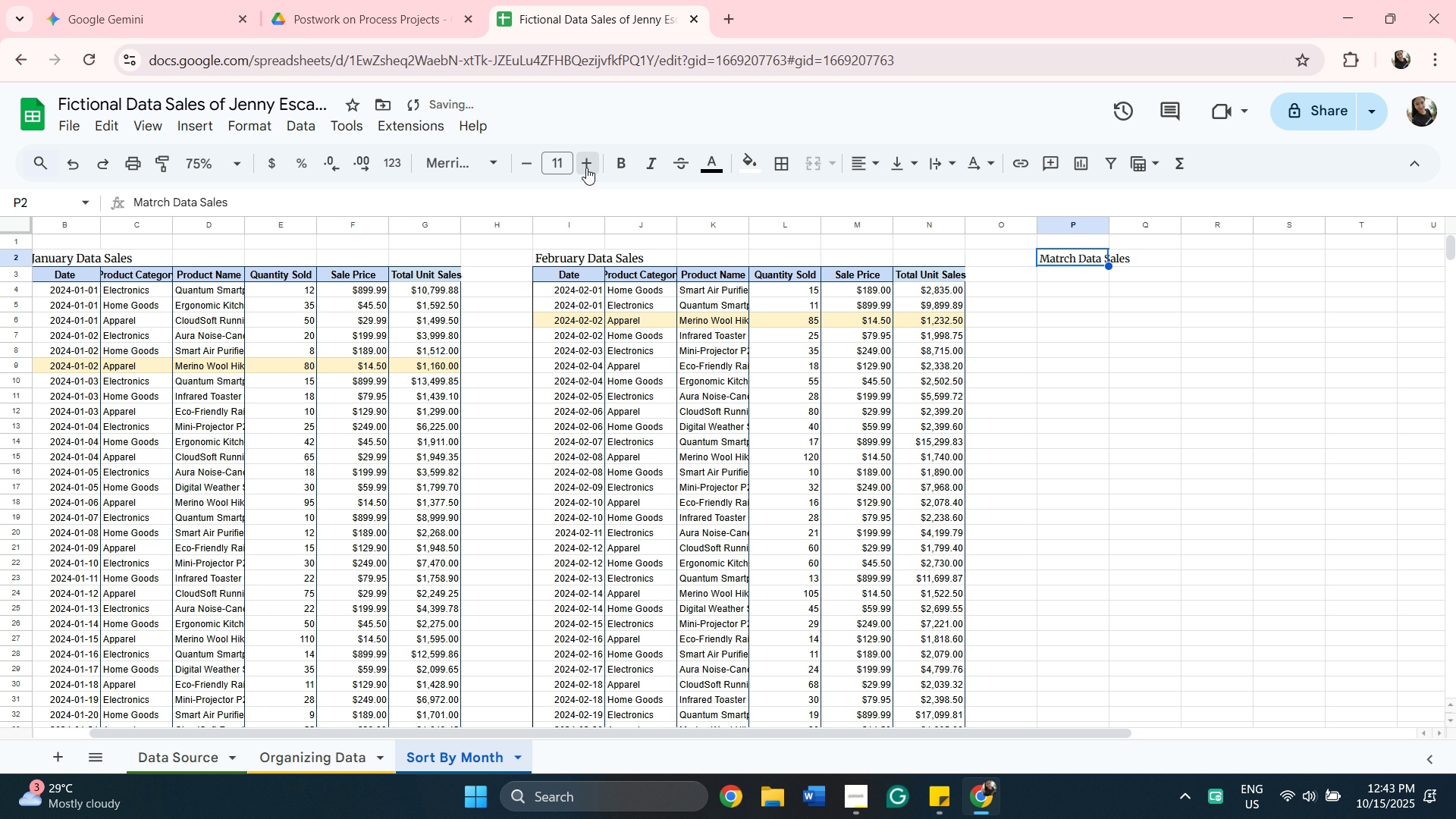 
left_click_drag(start_coordinate=[584, 169], to_coordinate=[588, 168])
 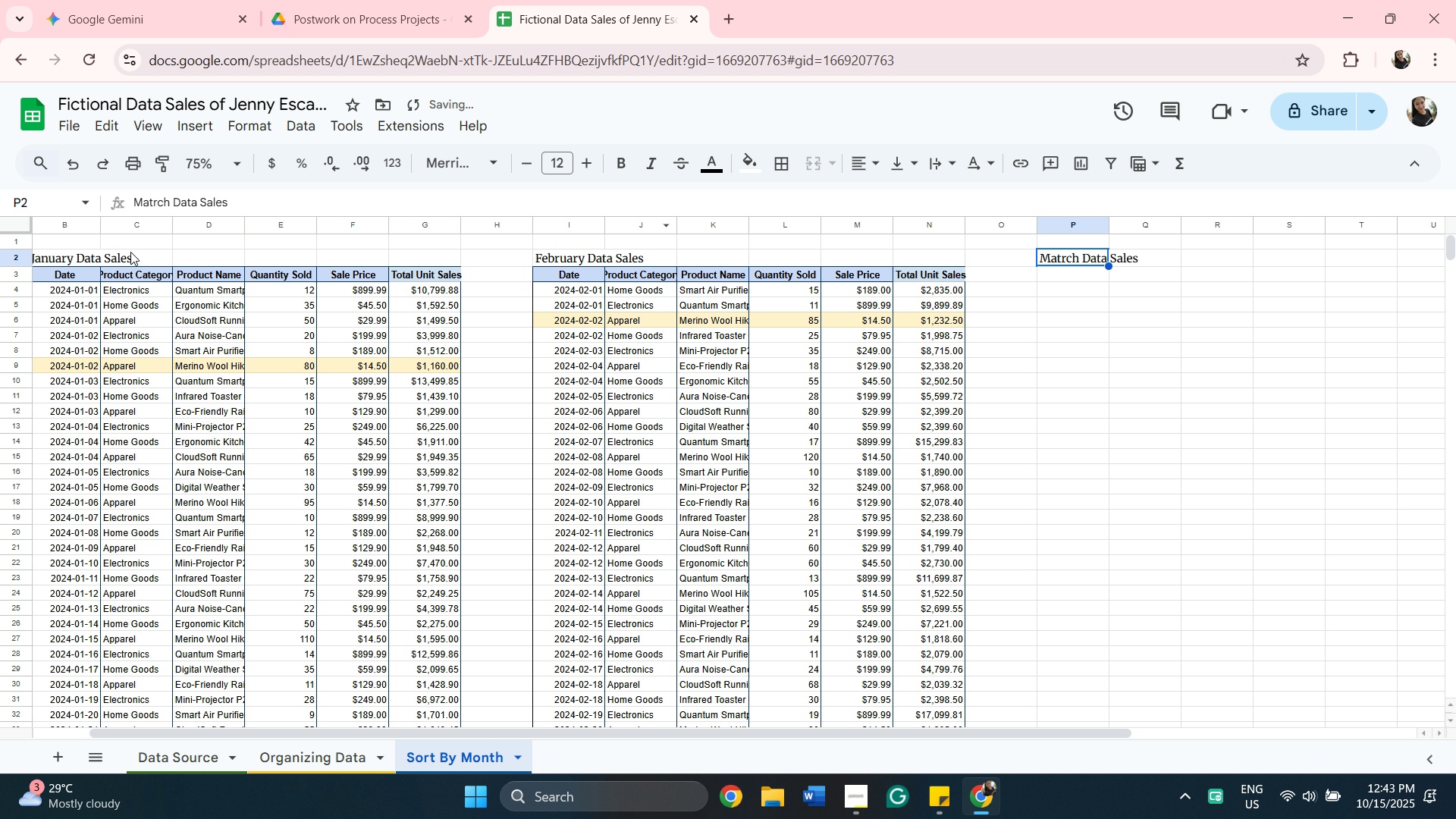 
left_click([124, 256])
 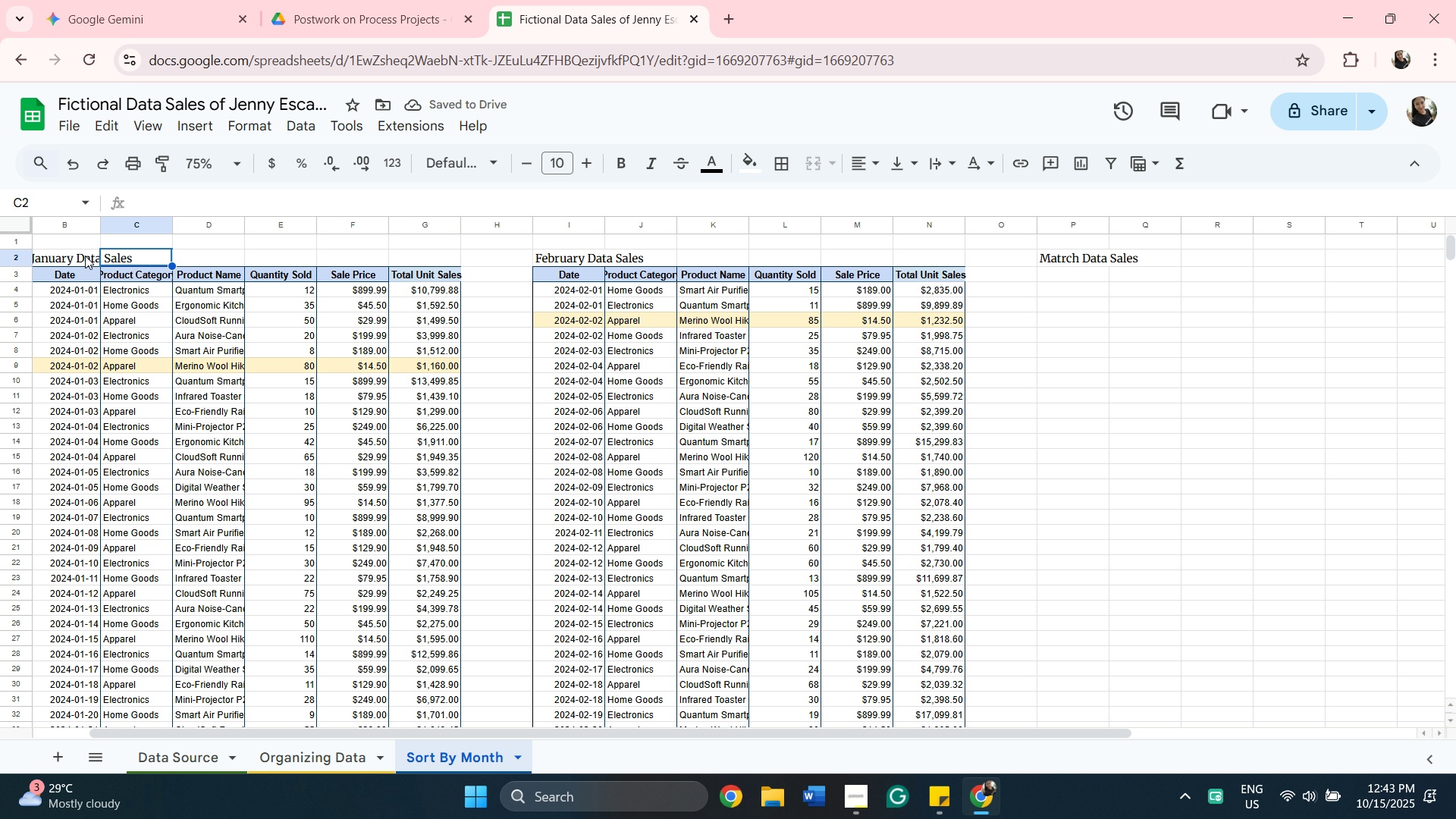 
left_click([85, 256])
 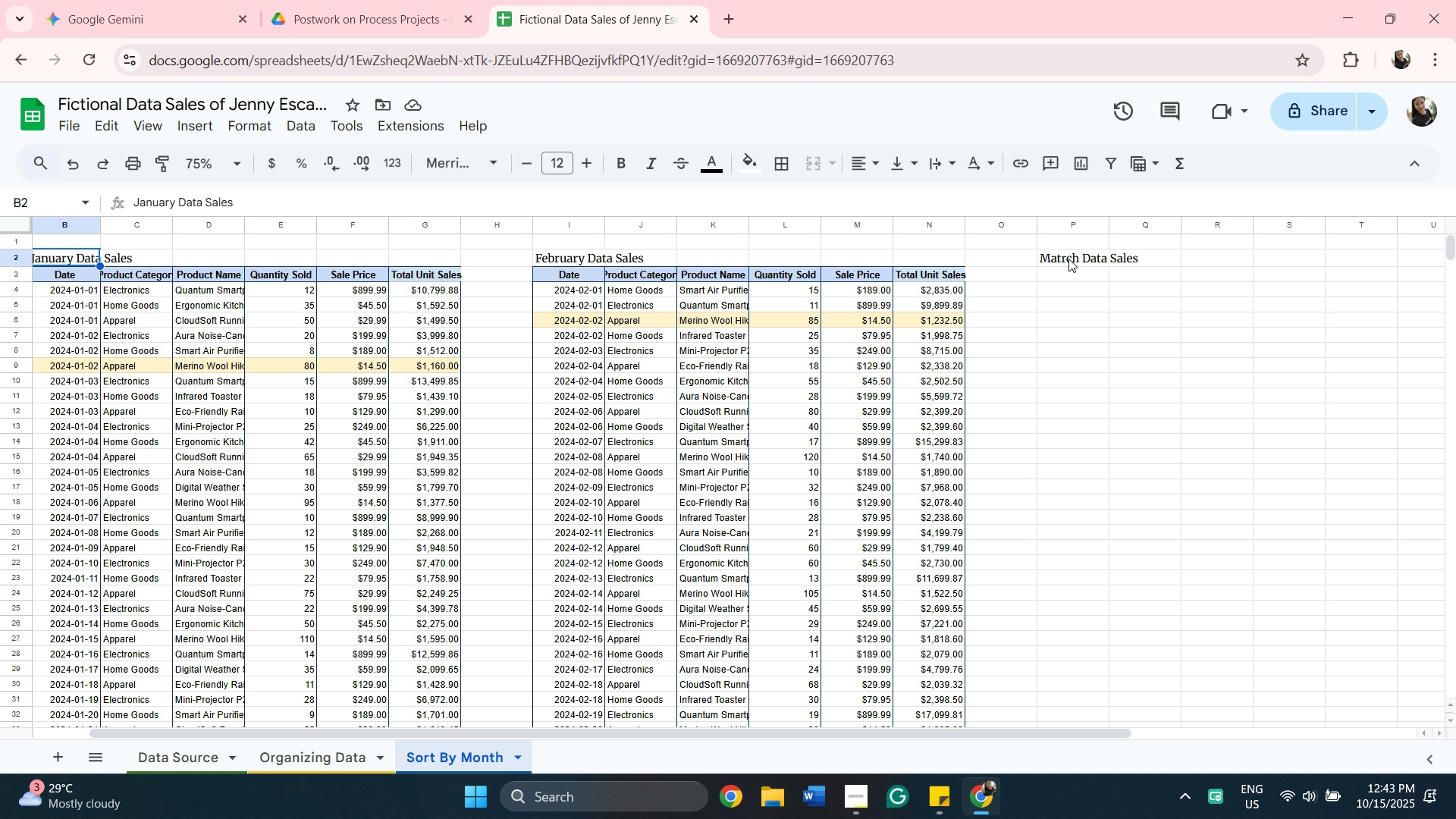 
scroll: coordinate [1151, 298], scroll_direction: up, amount: 1.0
 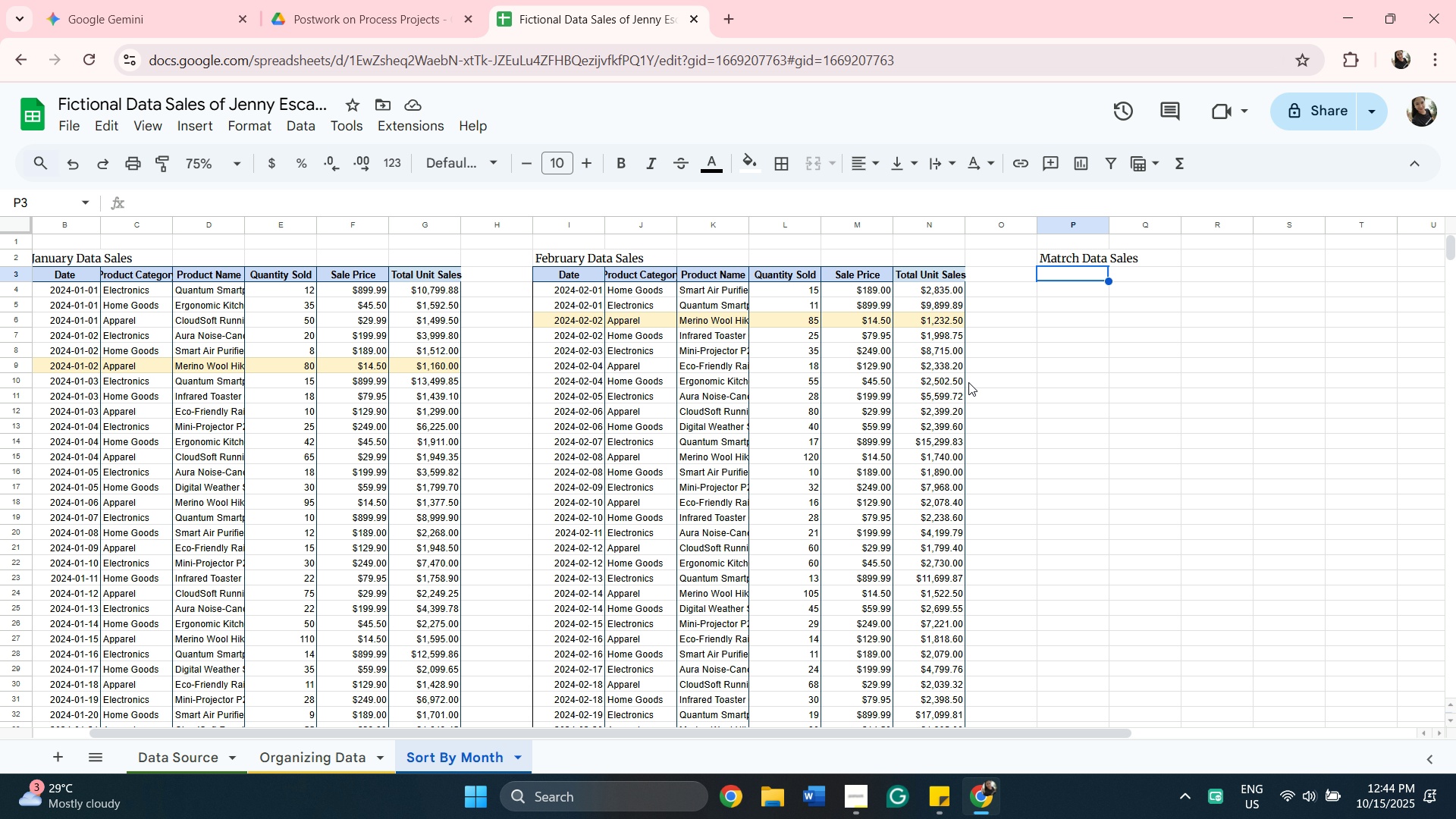 
wait(6.76)
 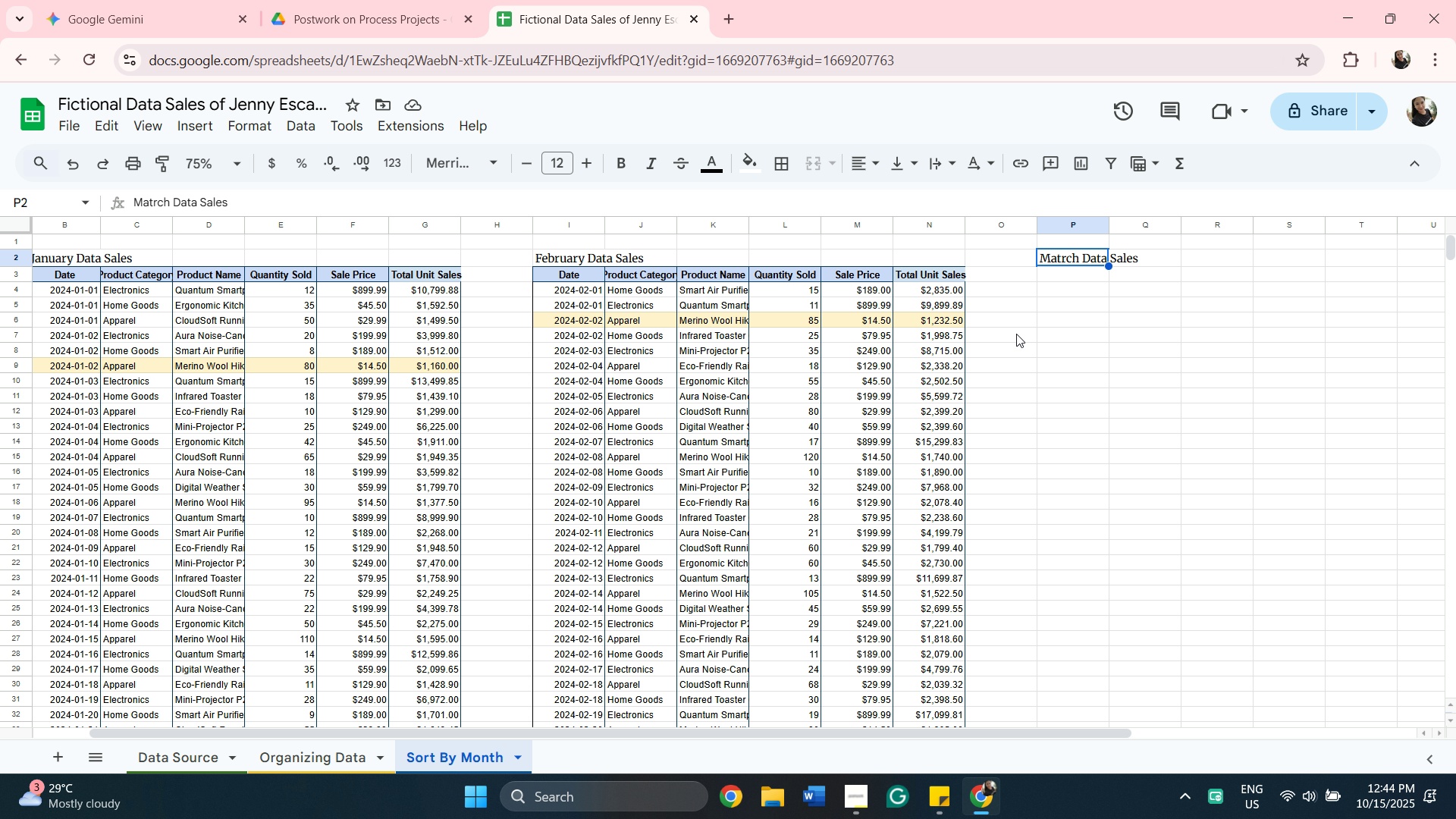 
left_click([313, 759])
 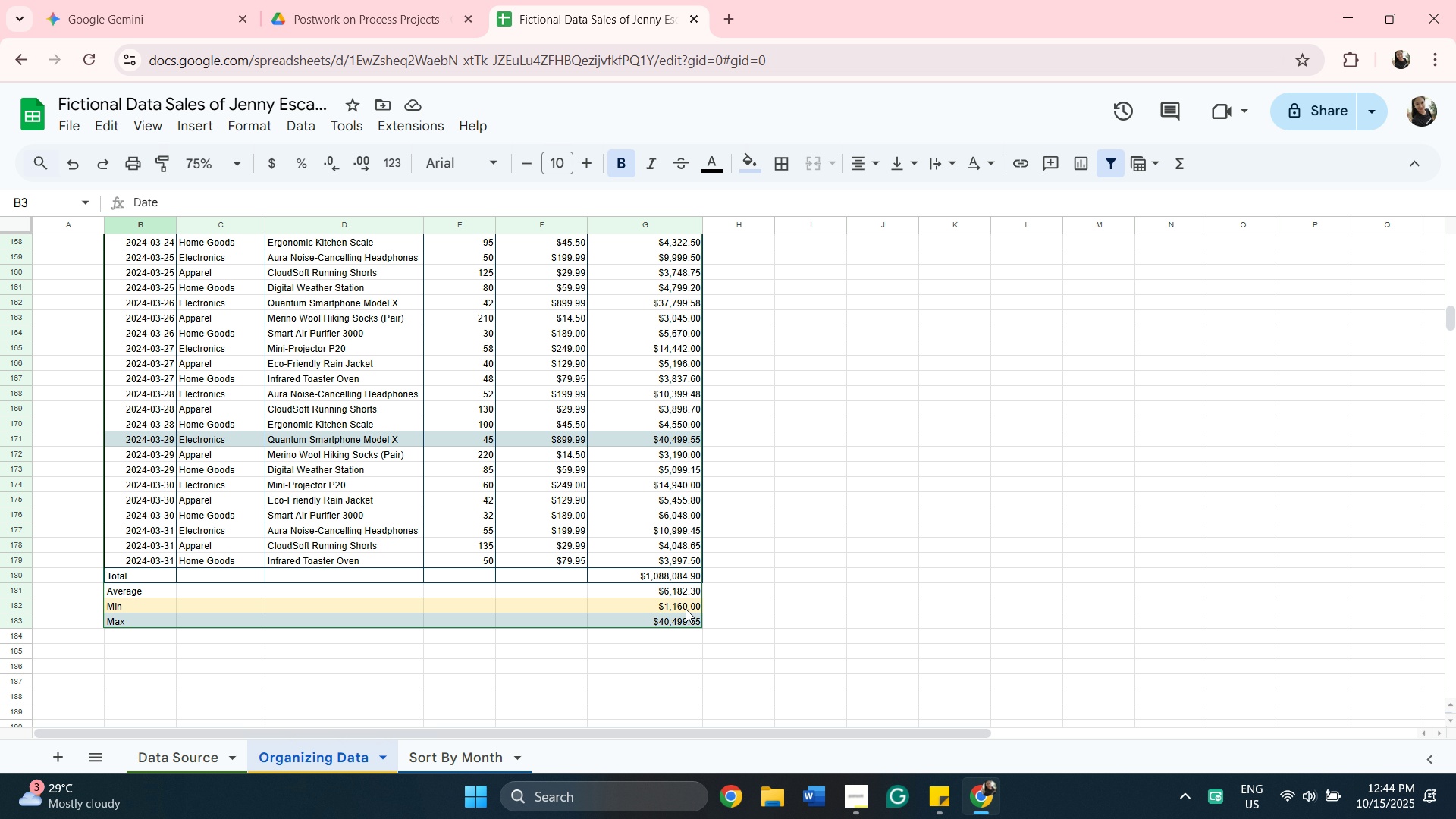 
scroll: coordinate [667, 523], scroll_direction: up, amount: 35.0
 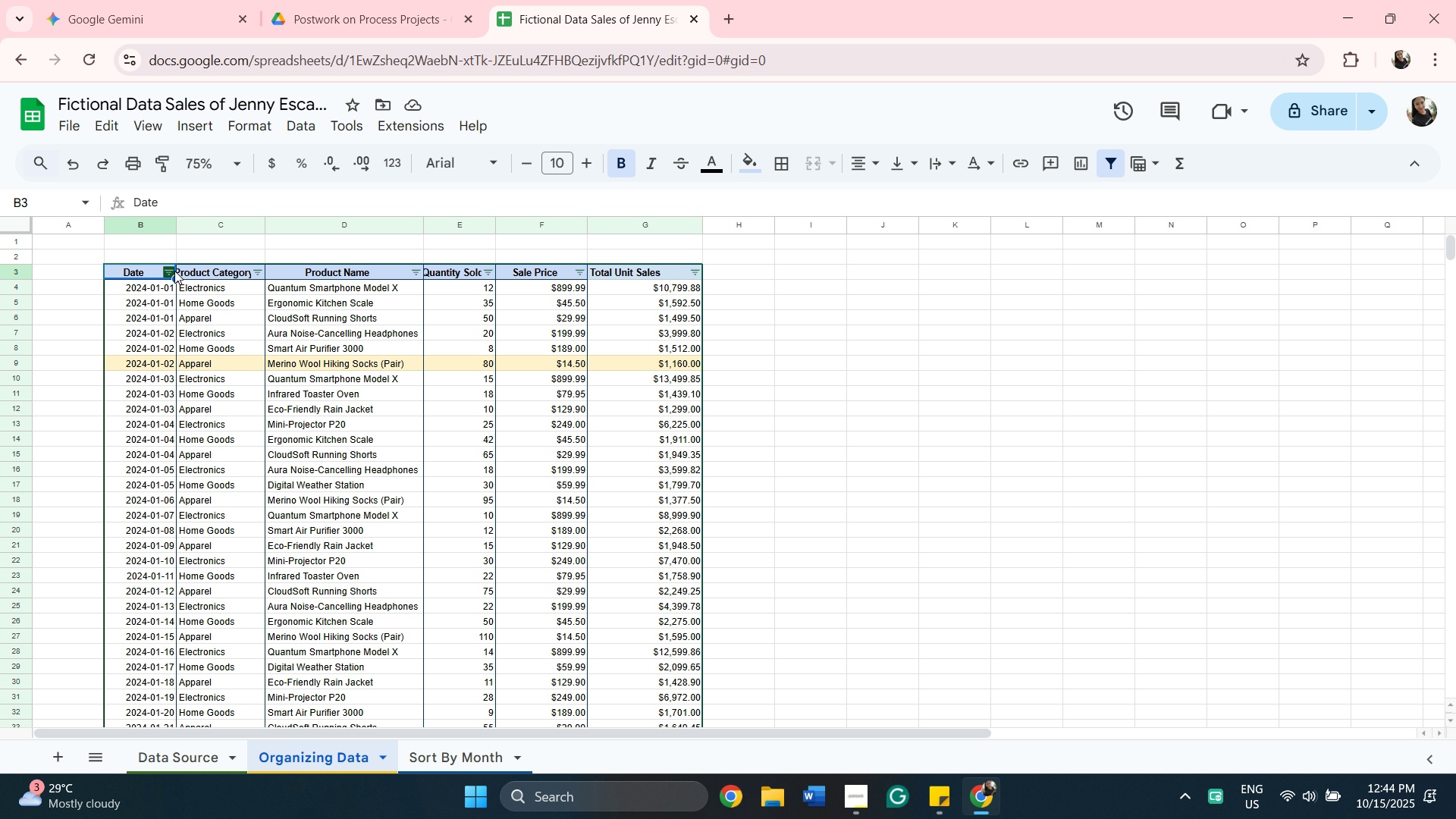 
left_click([174, 271])
 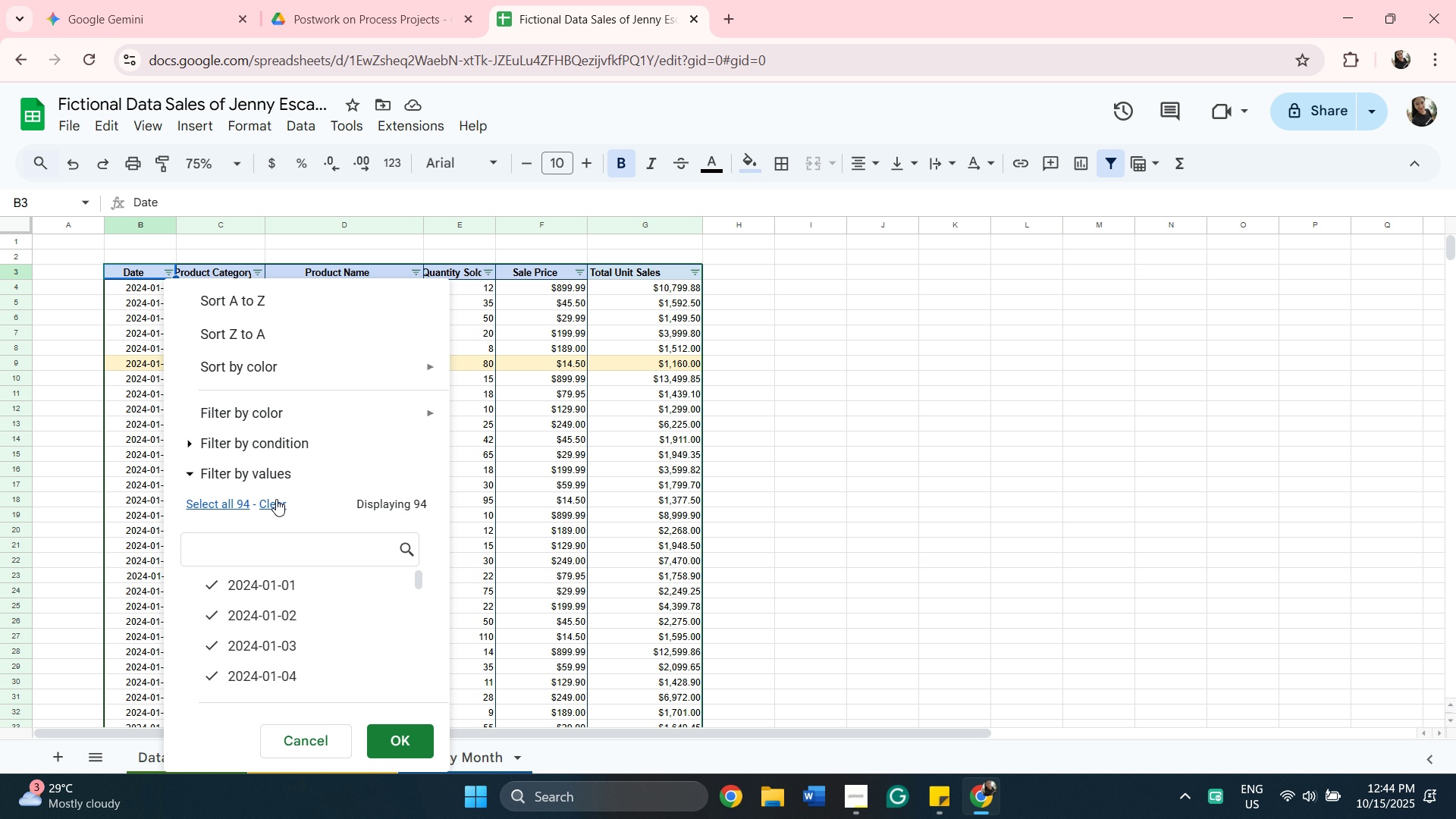 
left_click([276, 499])
 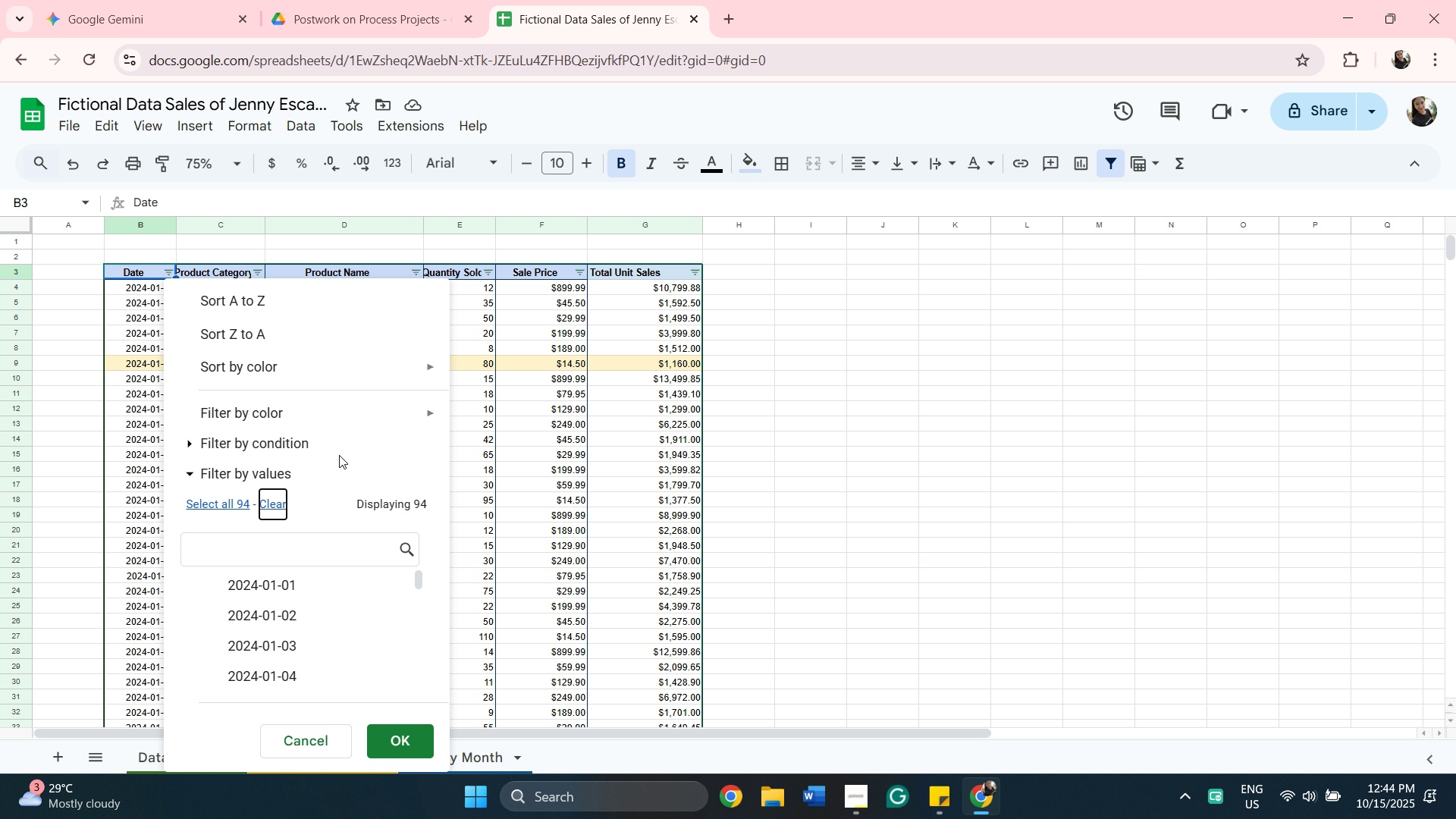 
wait(8.55)
 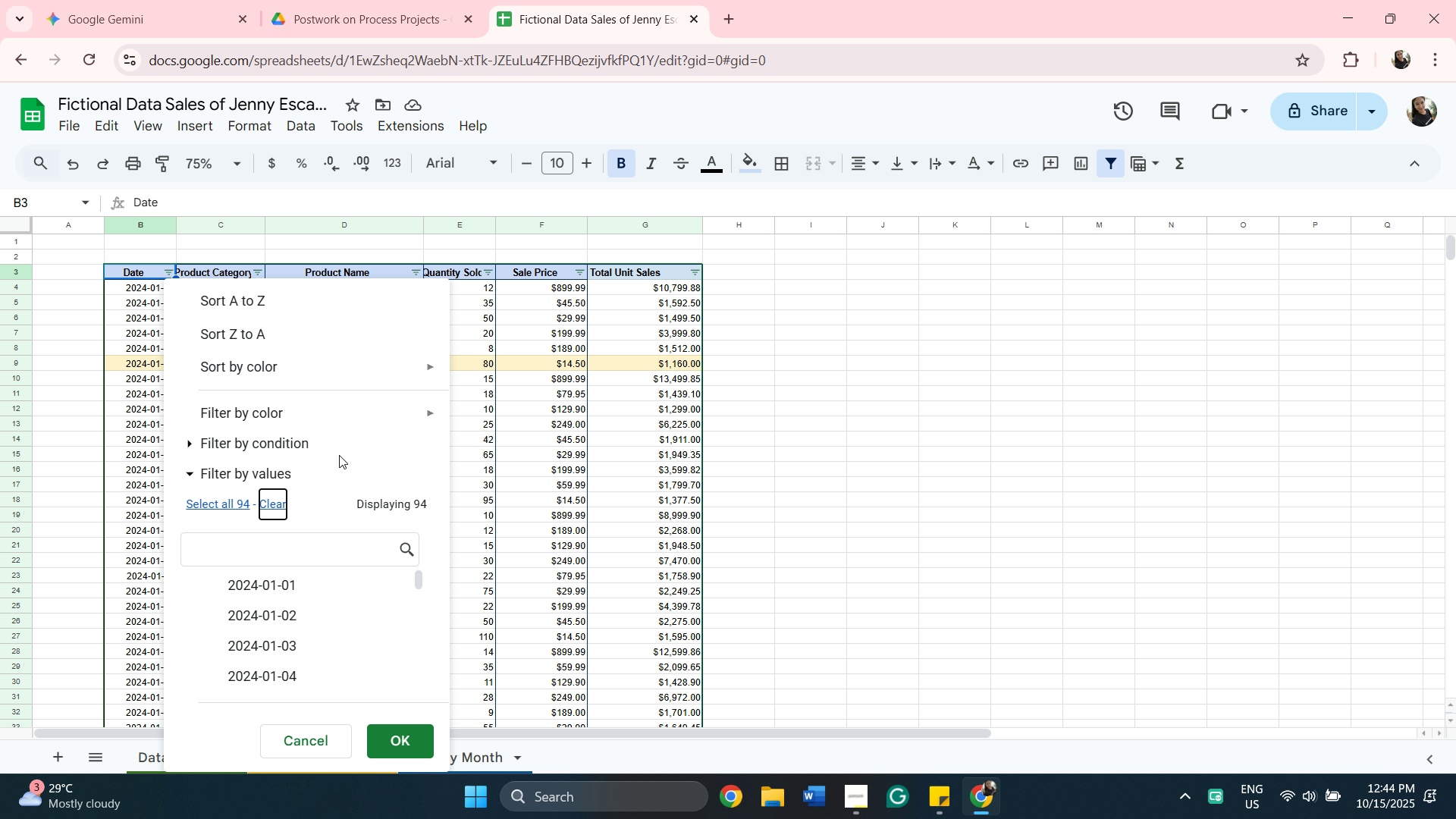 
type(2024-)
 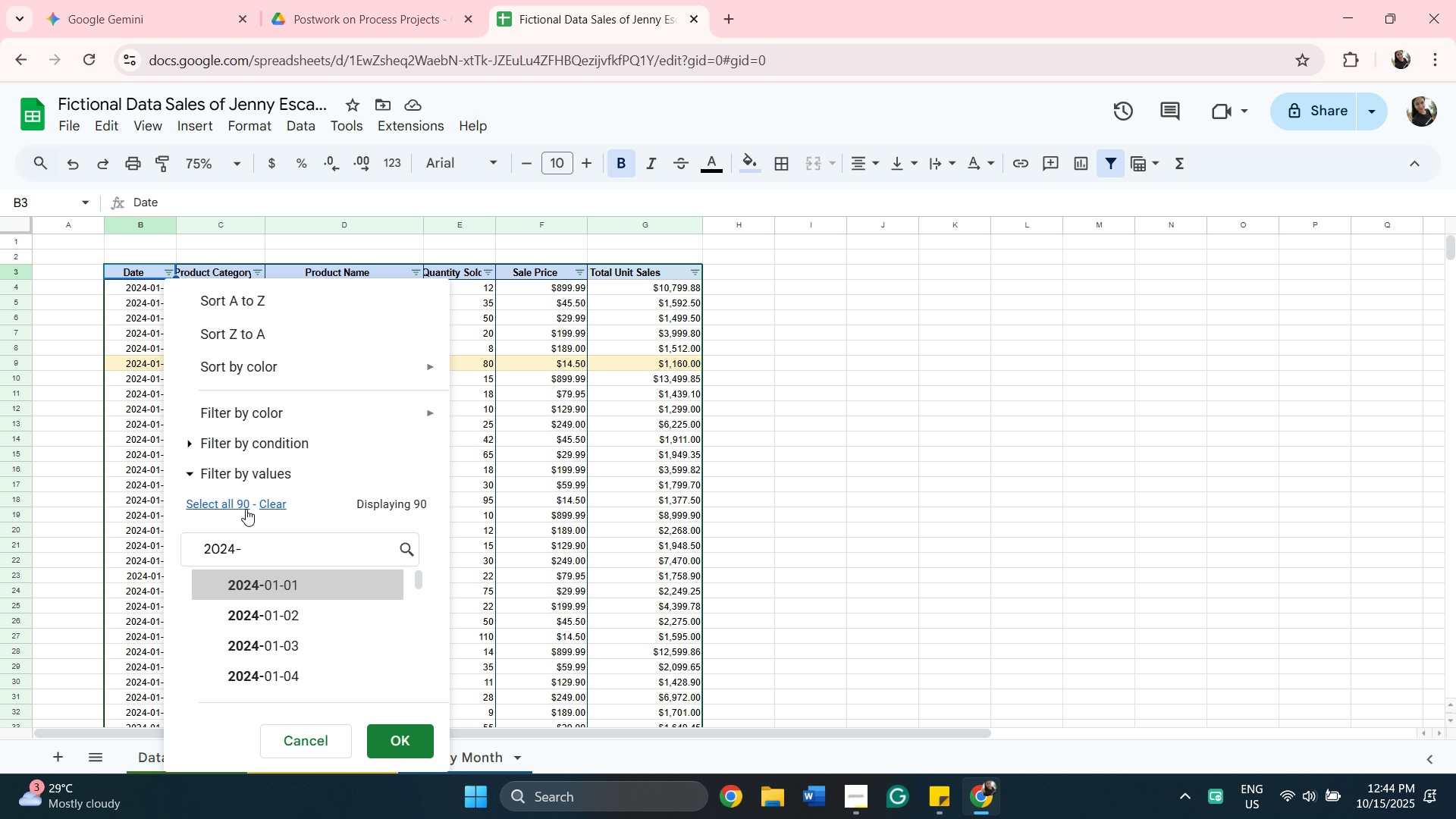 
type(03)
 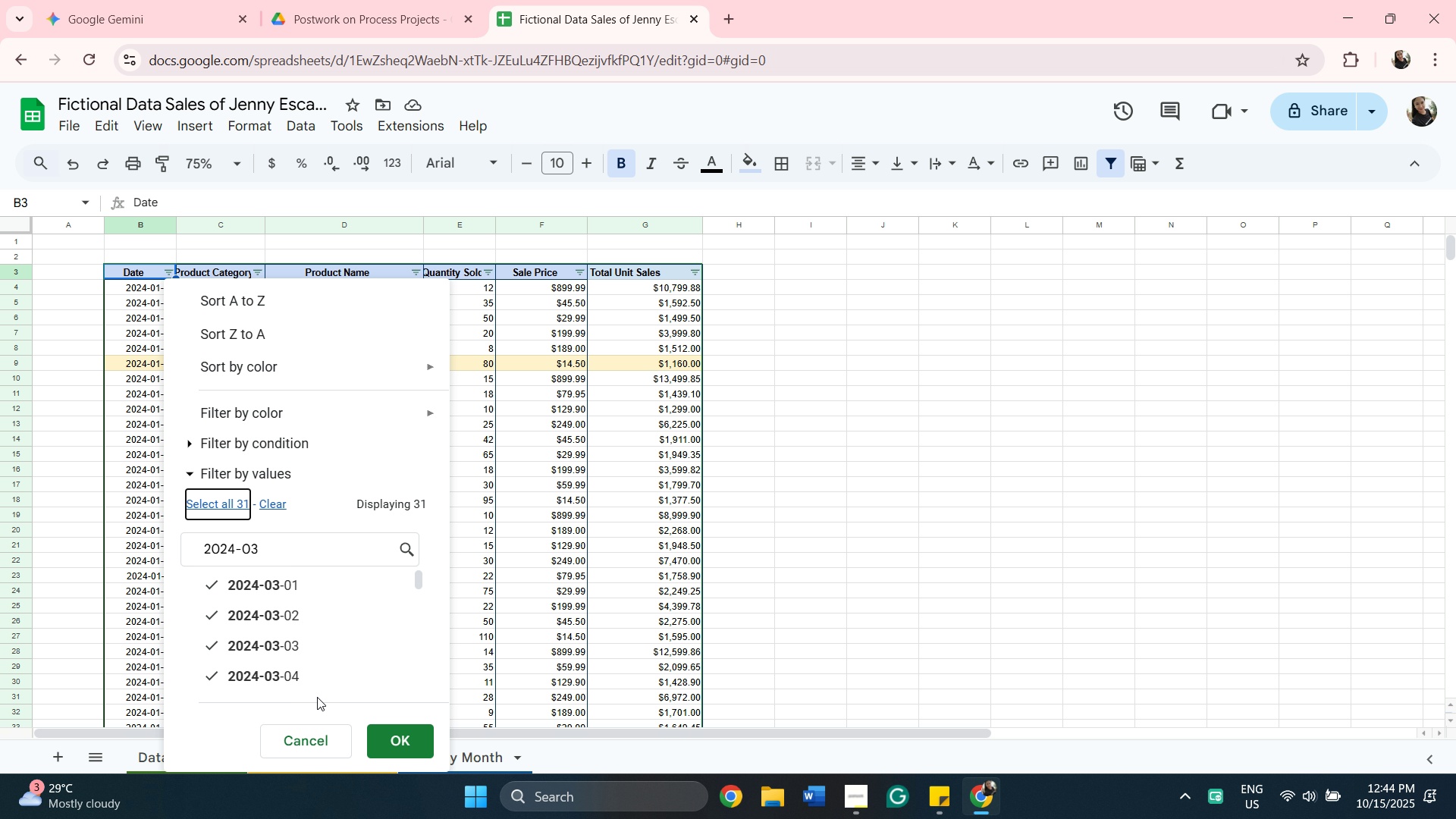 
left_click([394, 743])
 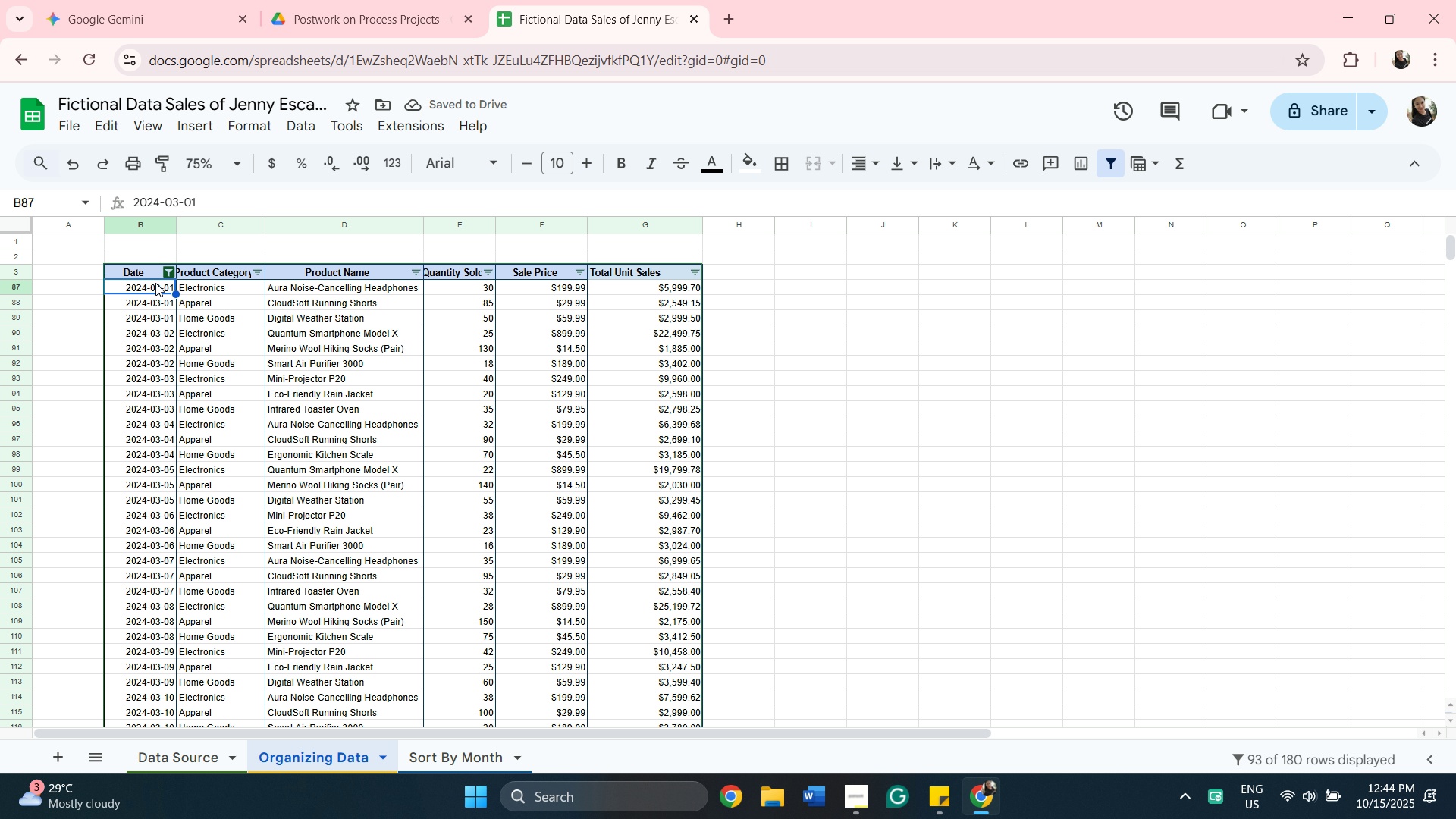 
scroll: coordinate [623, 550], scroll_direction: down, amount: 17.0
 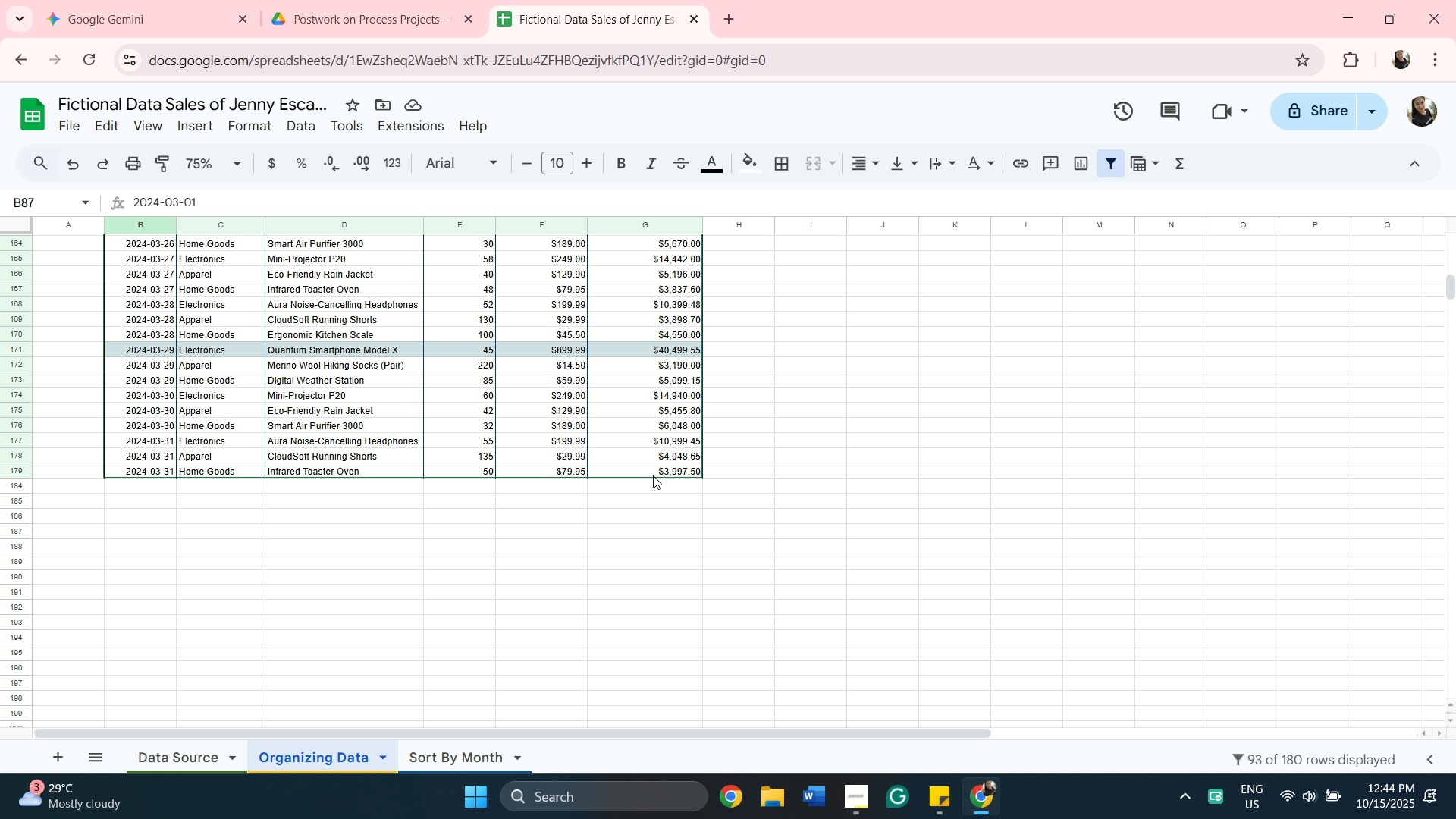 
hold_key(key=ShiftLeft, duration=0.61)
left_click([653, 475])
 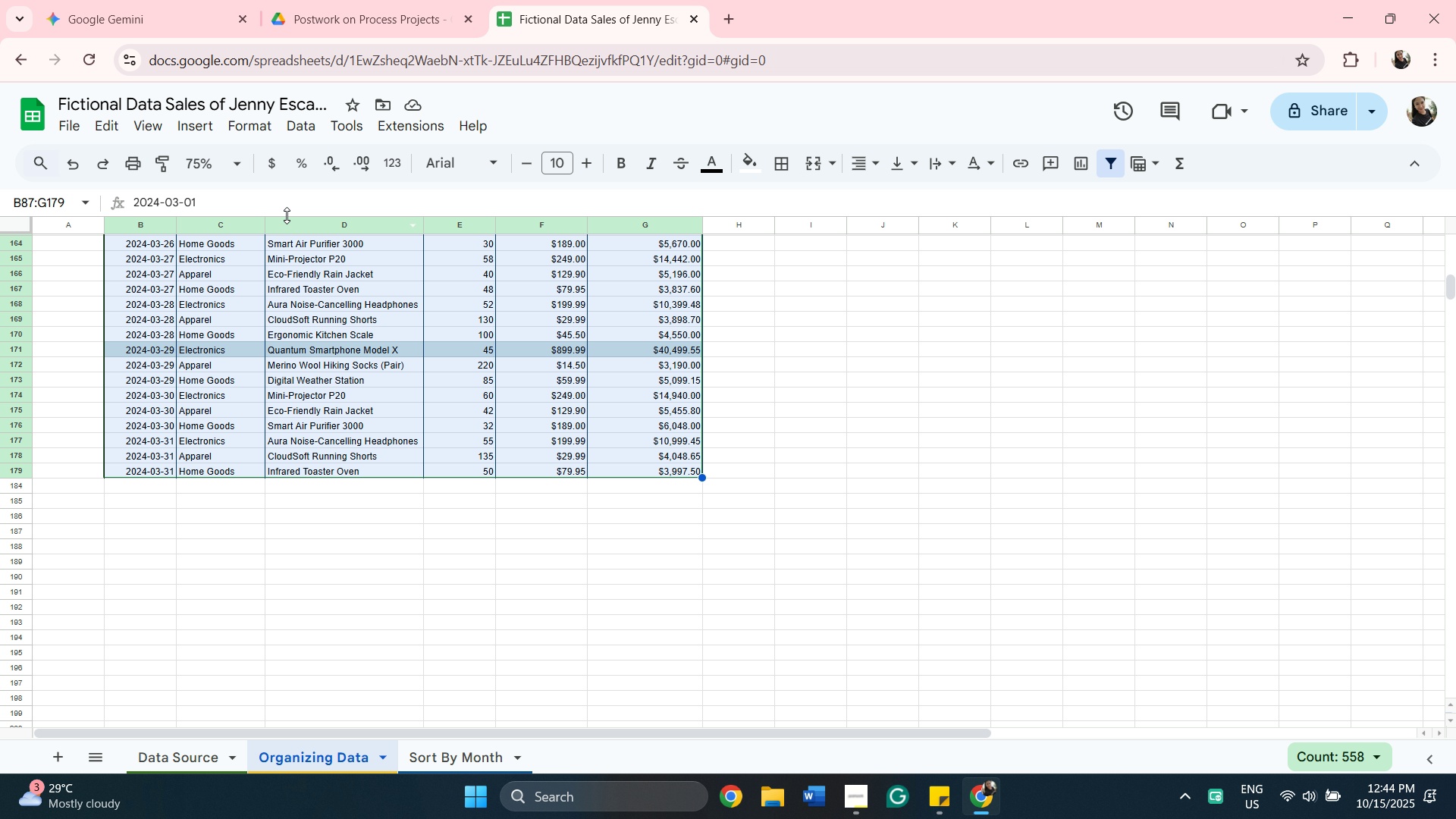 
key(Control+C)
 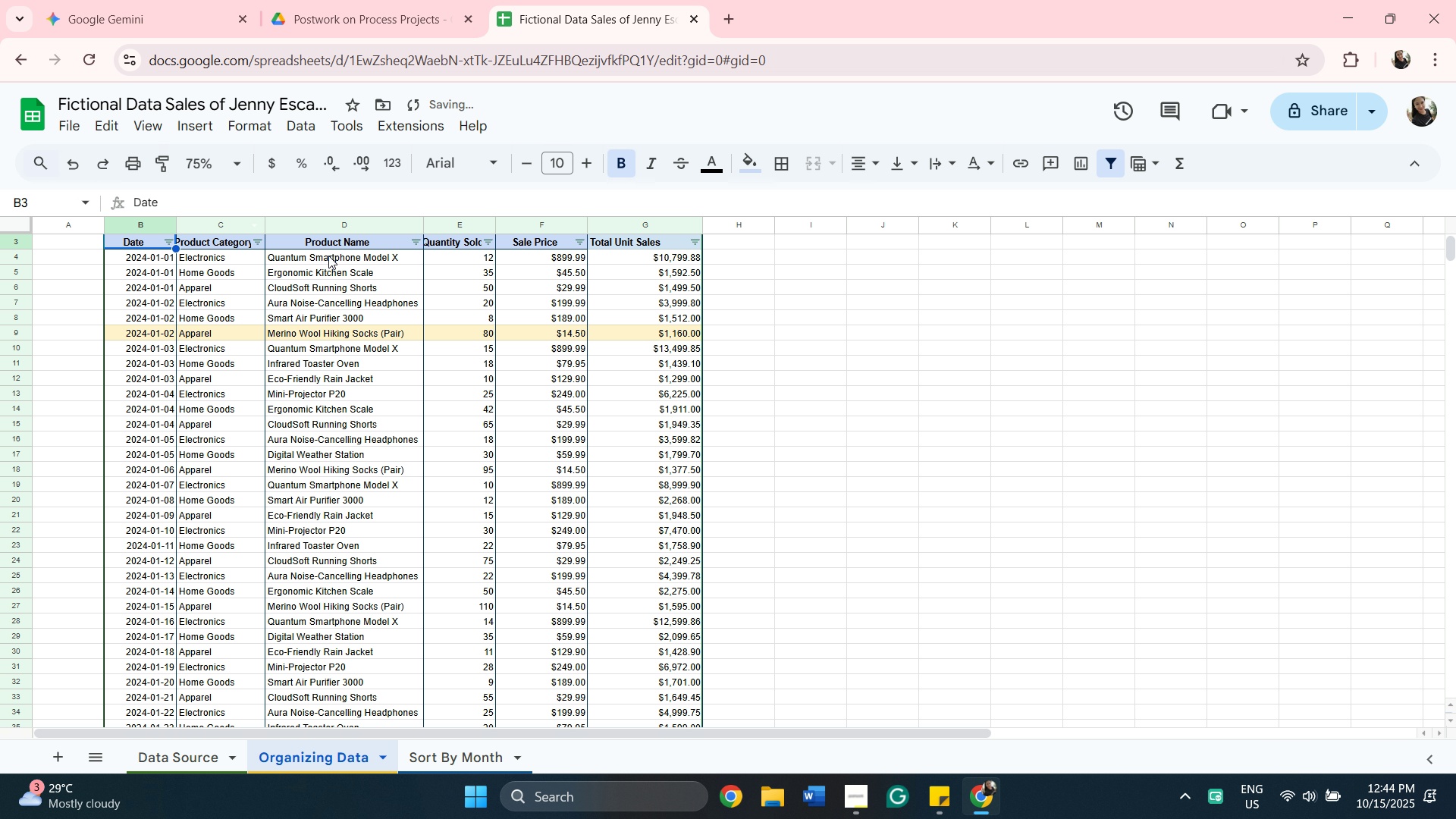 
wait(9.06)
 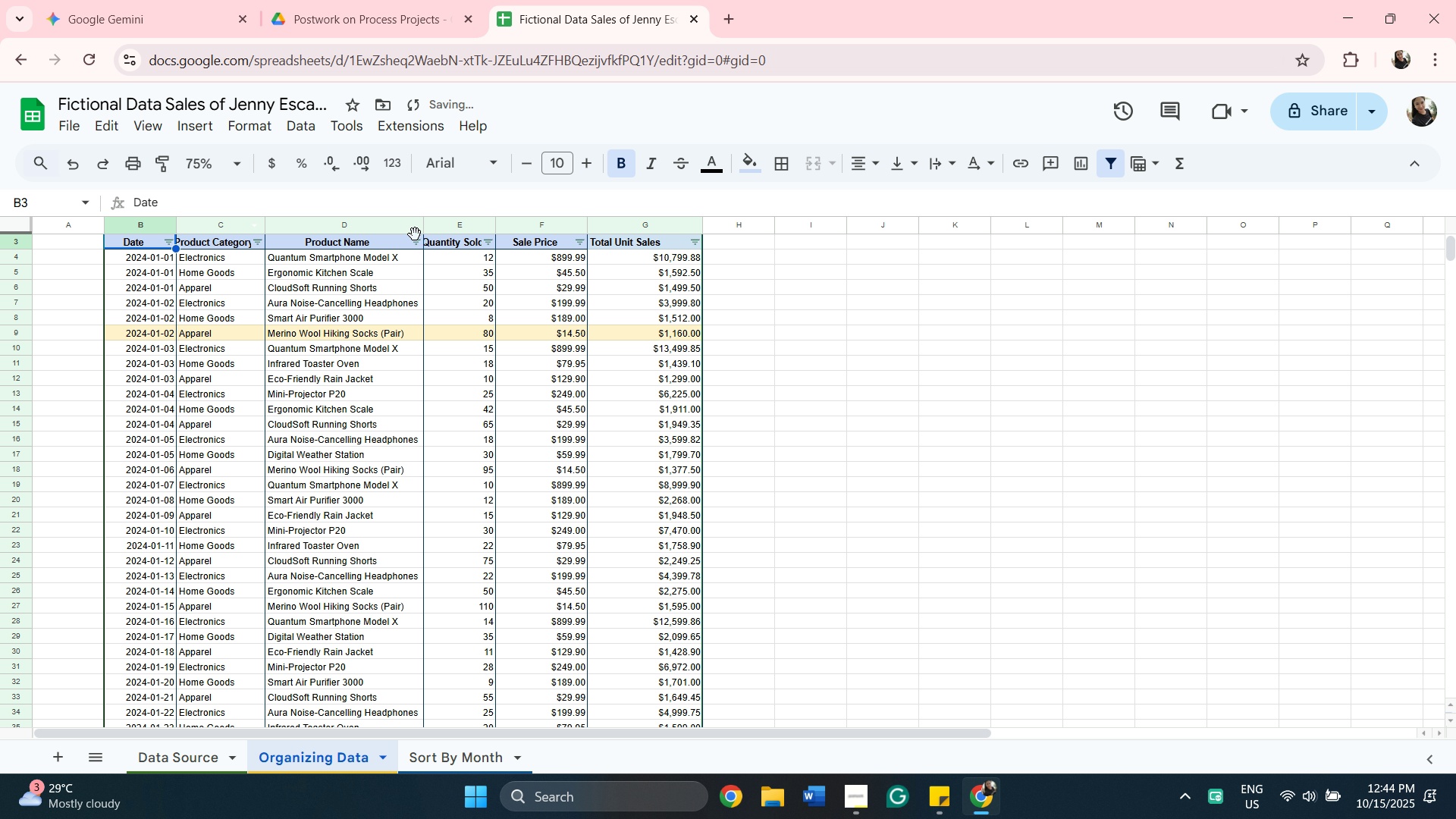 
key(Control+V)
 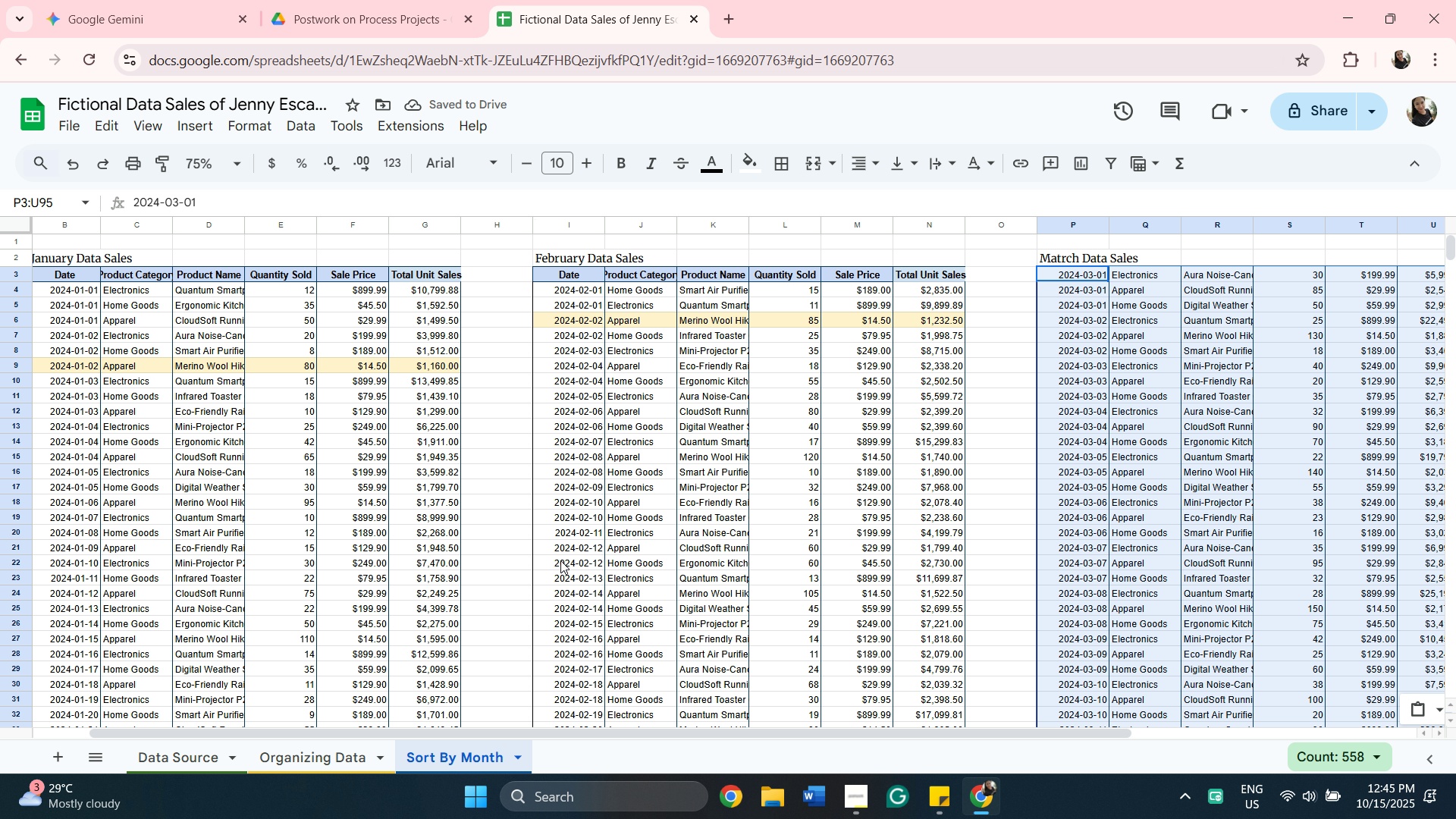 
wait(5.39)
 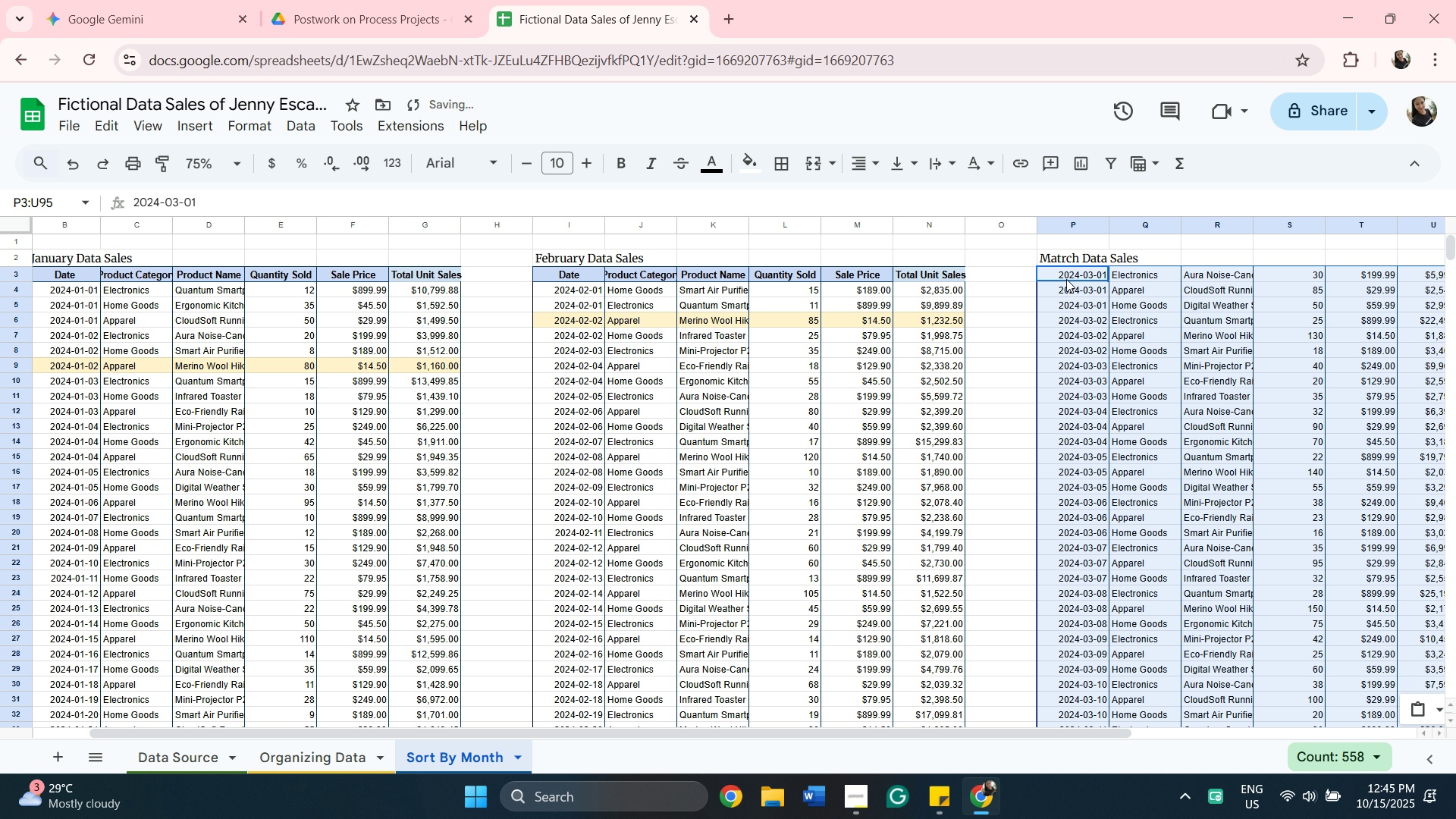 
left_click_drag(start_coordinate=[560, 733], to_coordinate=[577, 746])
 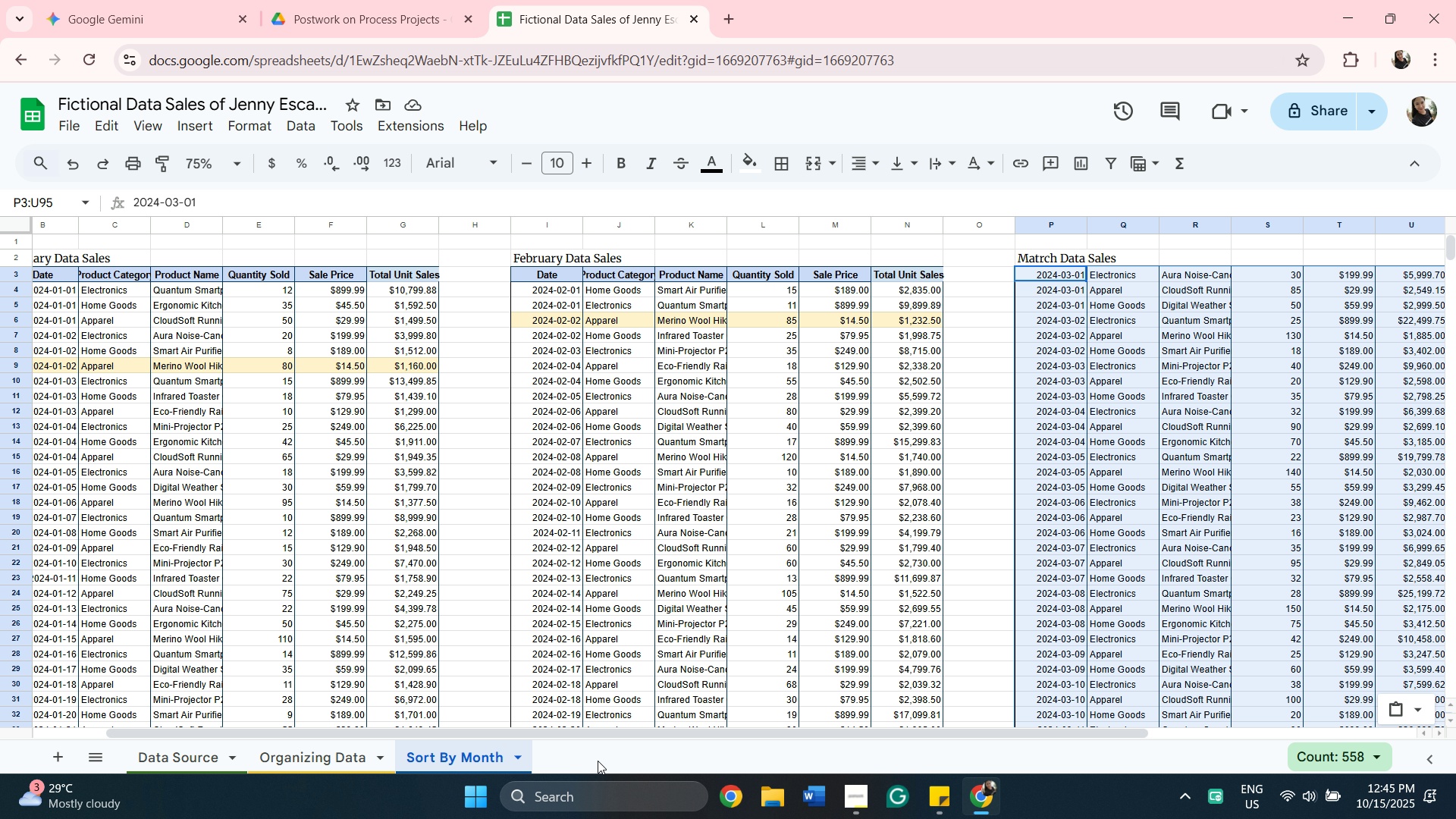 
wait(5.01)
 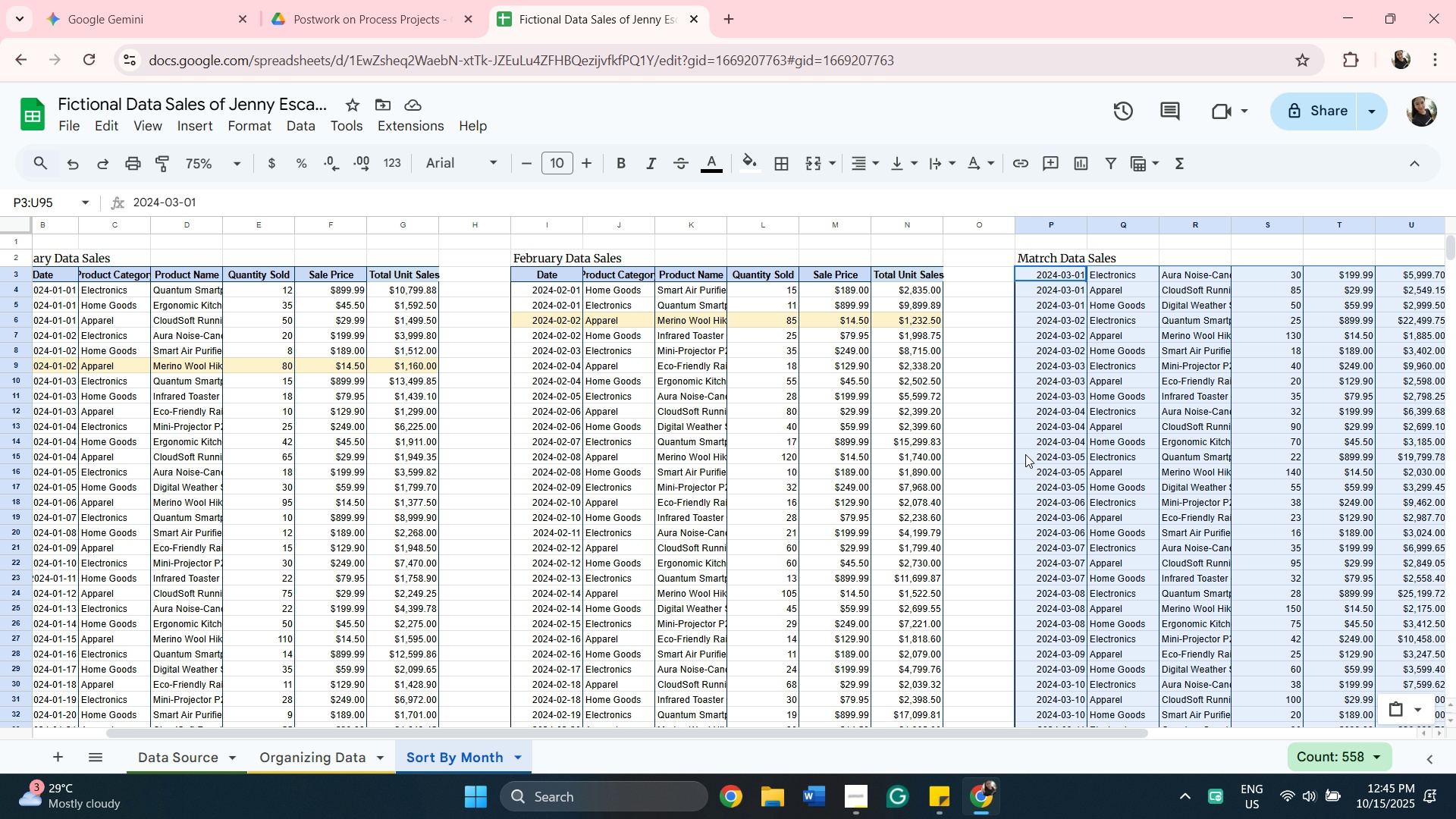 
left_click_drag(start_coordinate=[542, 736], to_coordinate=[890, 786])
 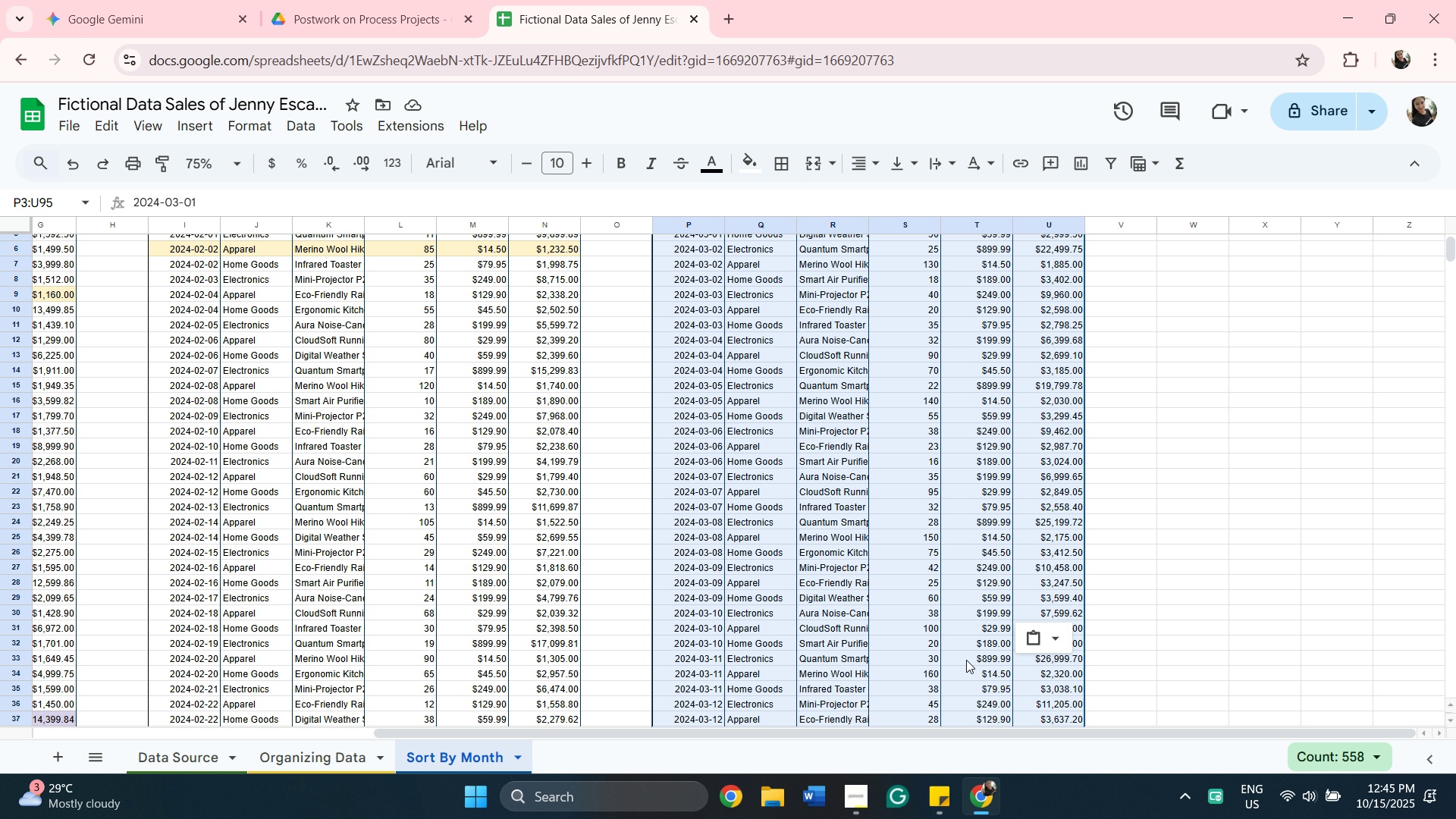 
scroll: coordinate [966, 660], scroll_direction: up, amount: 1.0
 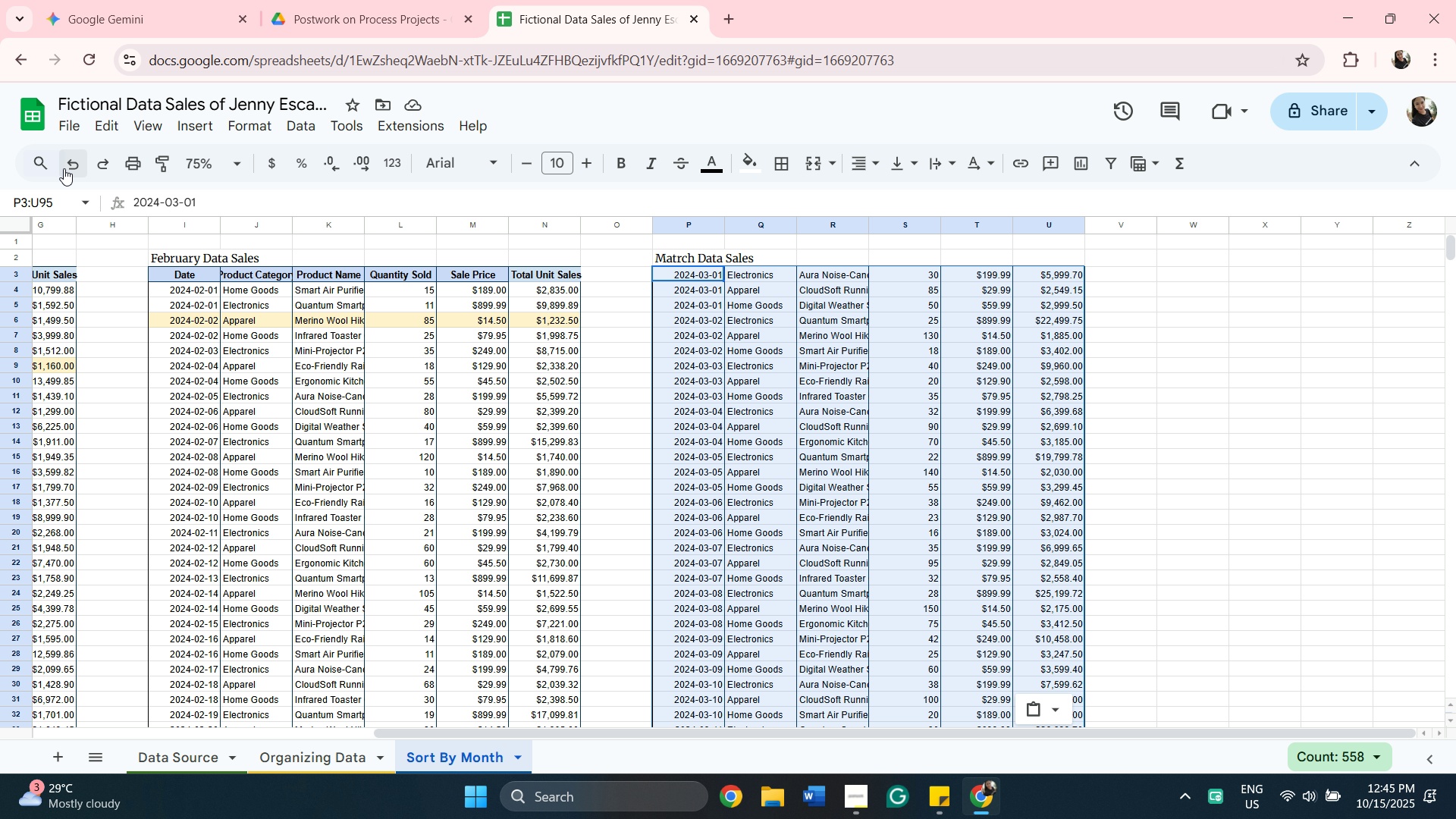 
left_click([71, 164])
 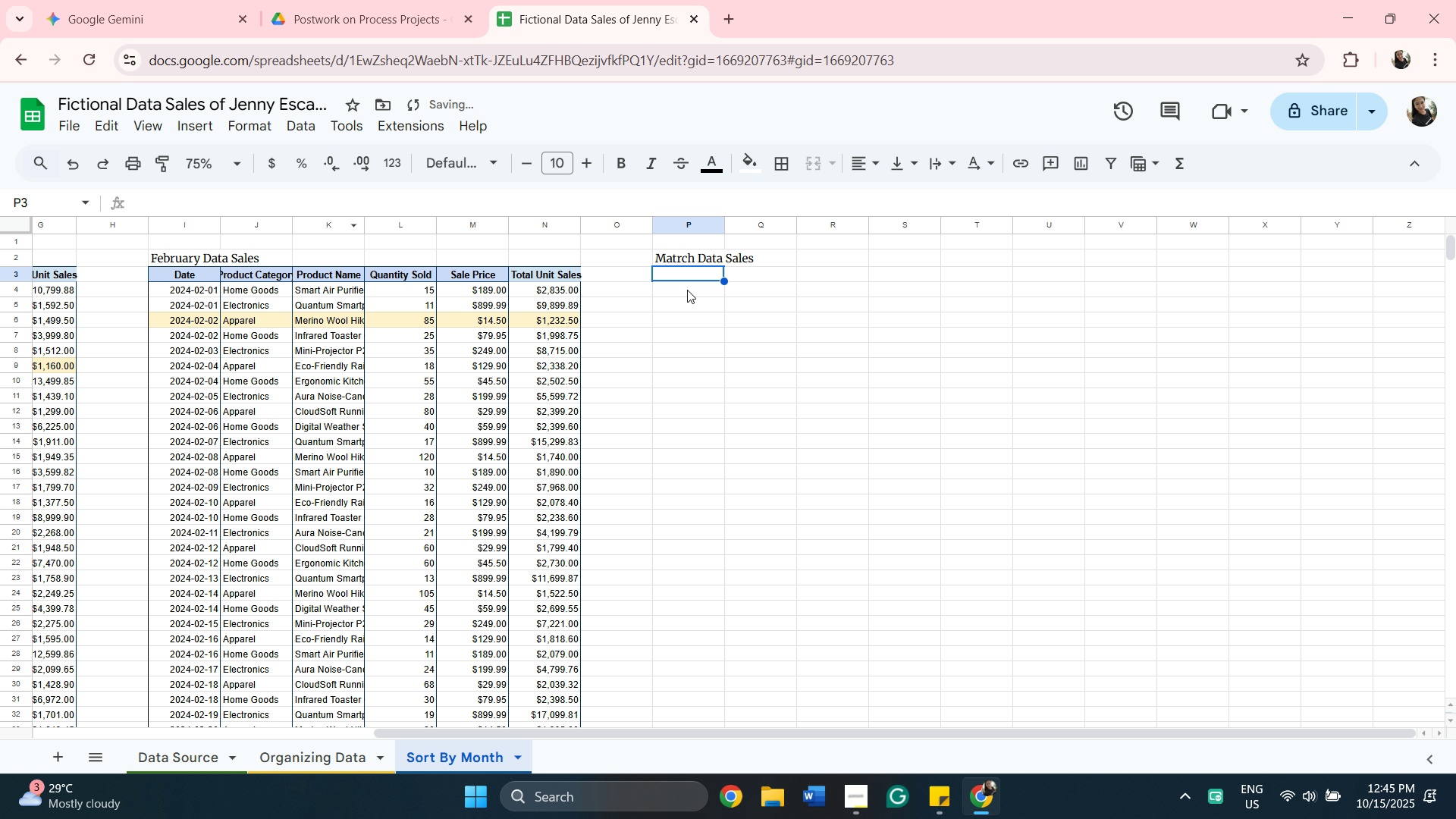 
left_click([687, 290])
 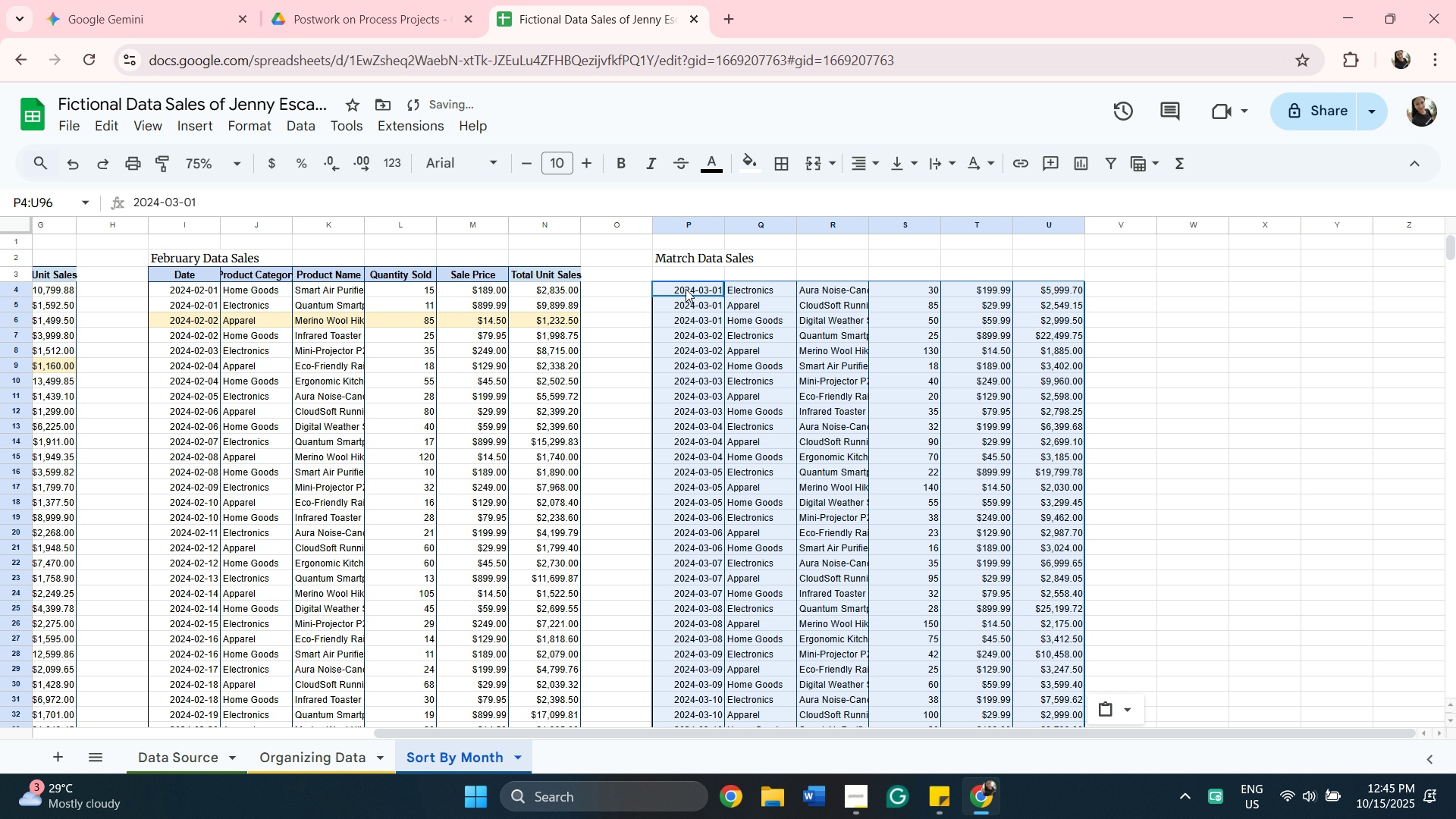 
key(Control+V)
 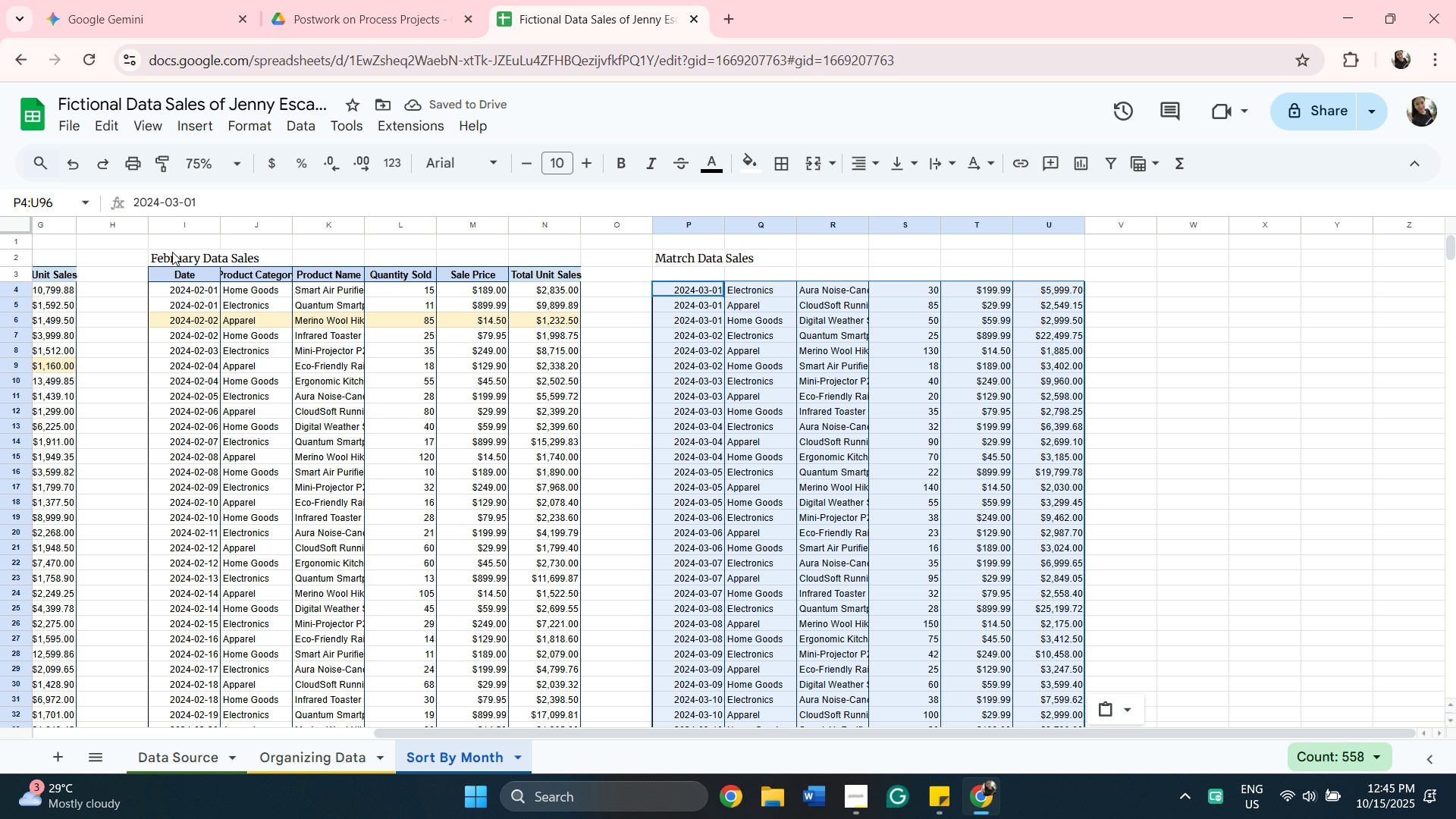 
wait(5.42)
 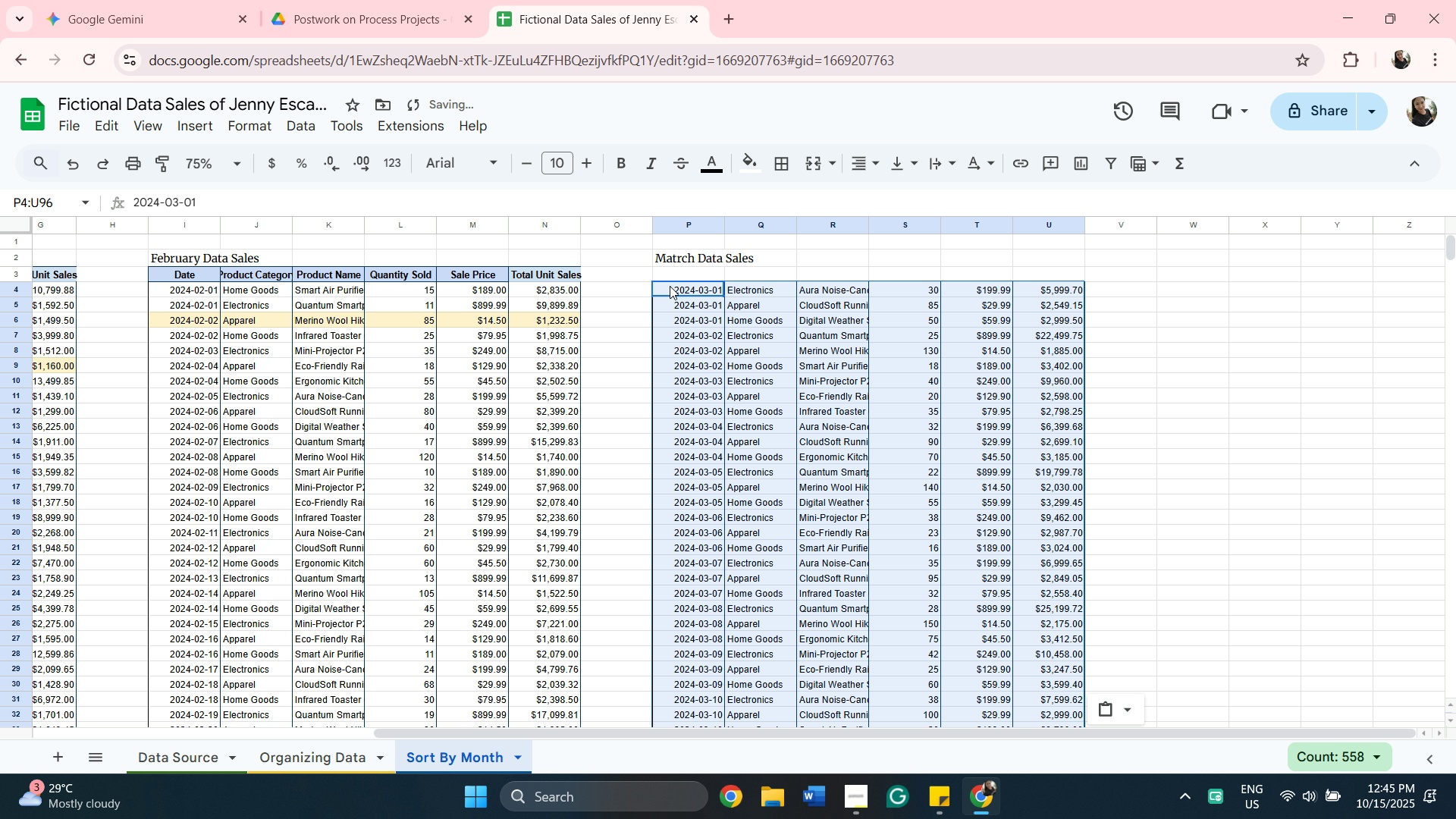 
left_click([187, 270])
 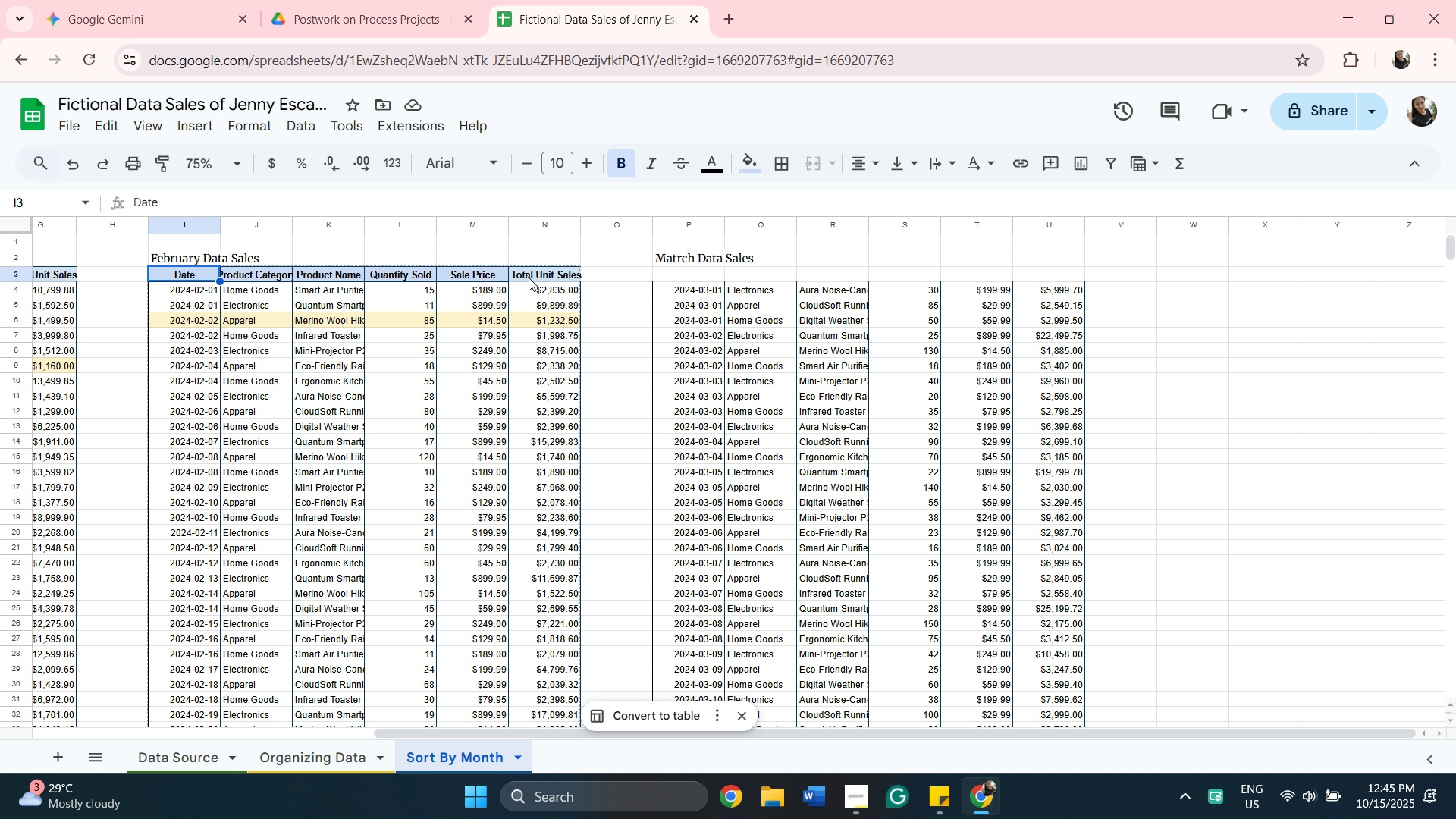 
hold_key(key=ShiftLeft, duration=0.52)
left_click([529, 278])
 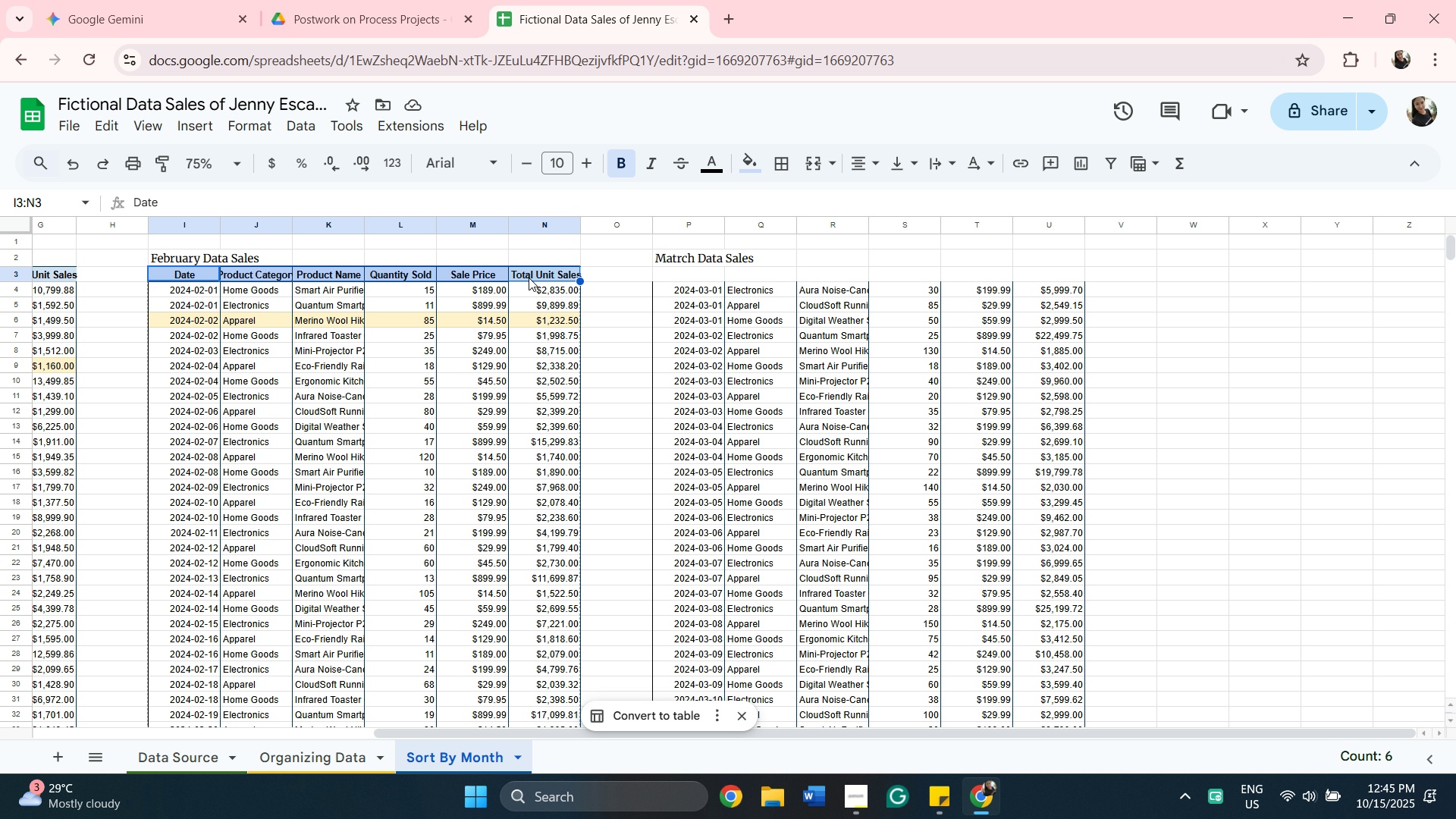 
key(Control+C)
 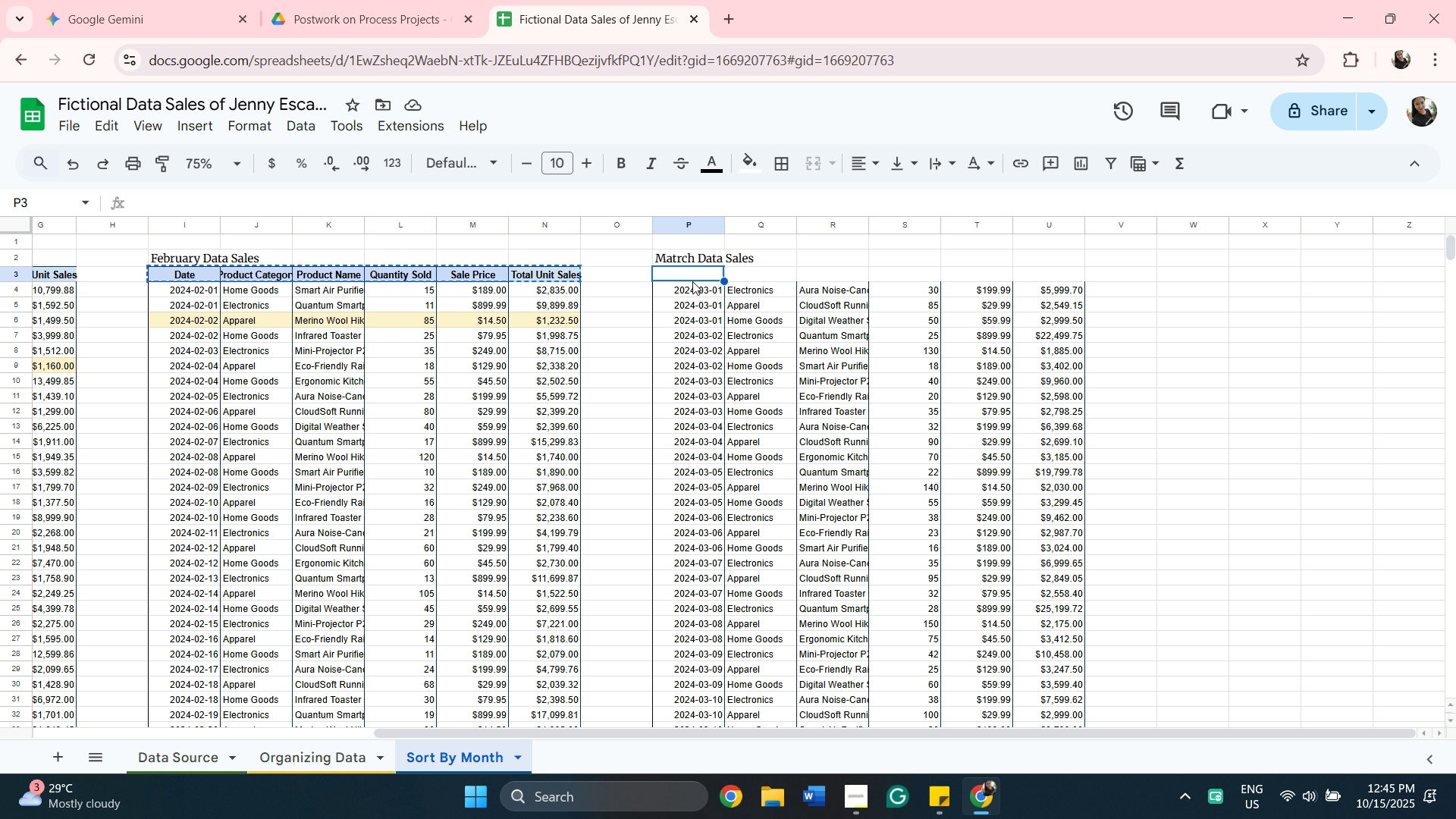 
key(Control+V)
 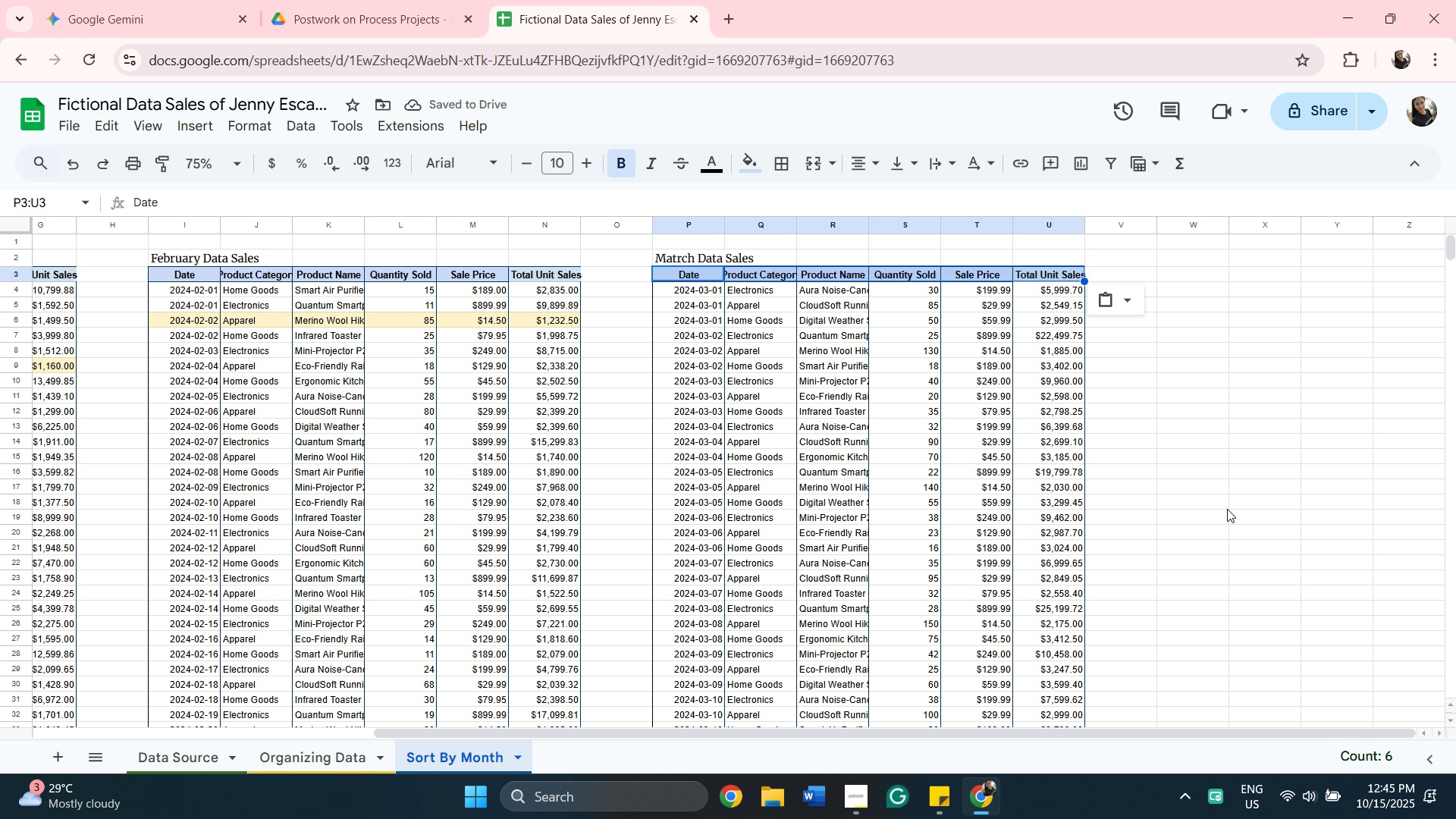 
wait(6.02)
 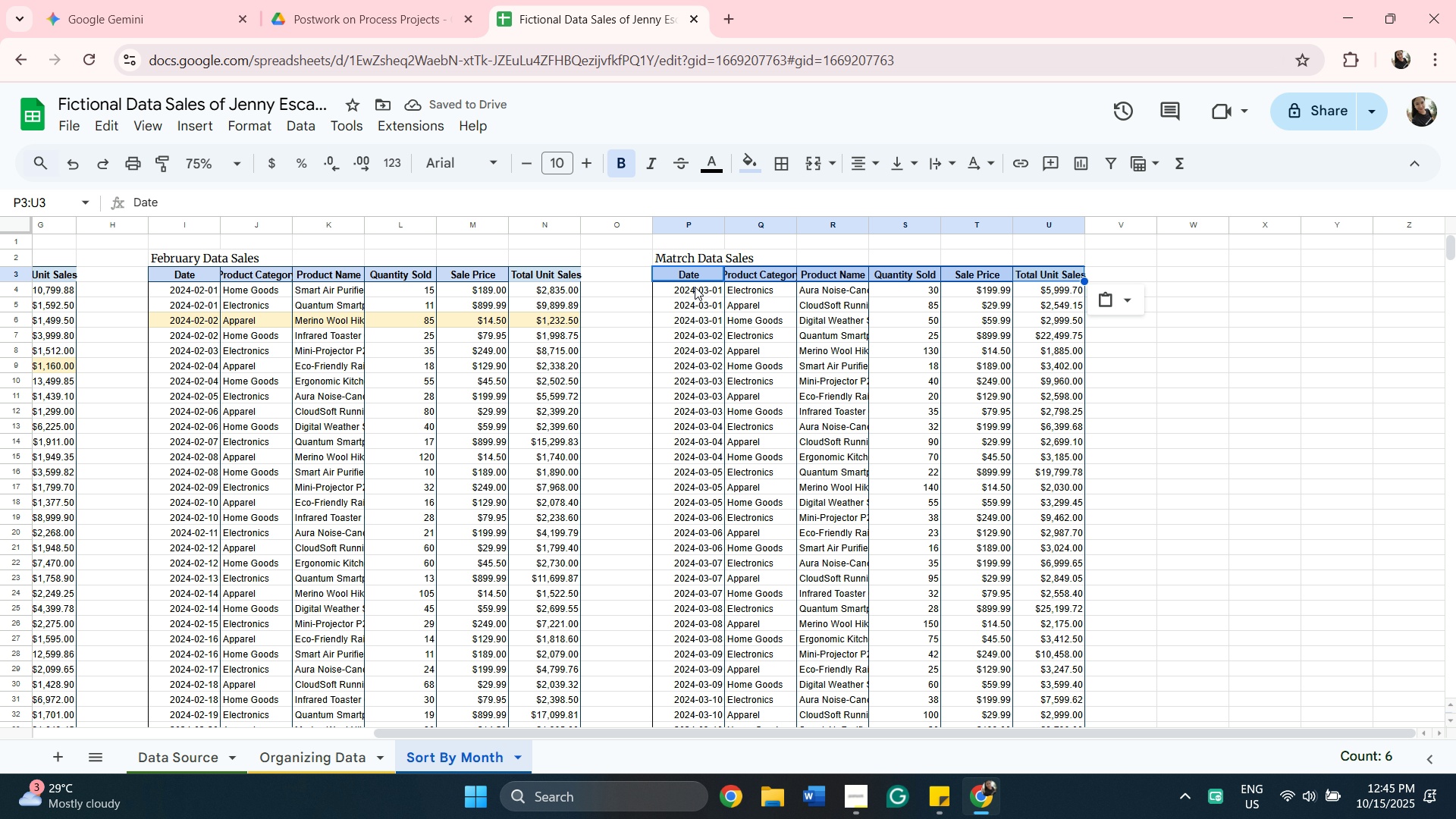 
scroll: coordinate [1227, 507], scroll_direction: down, amount: 4.0
 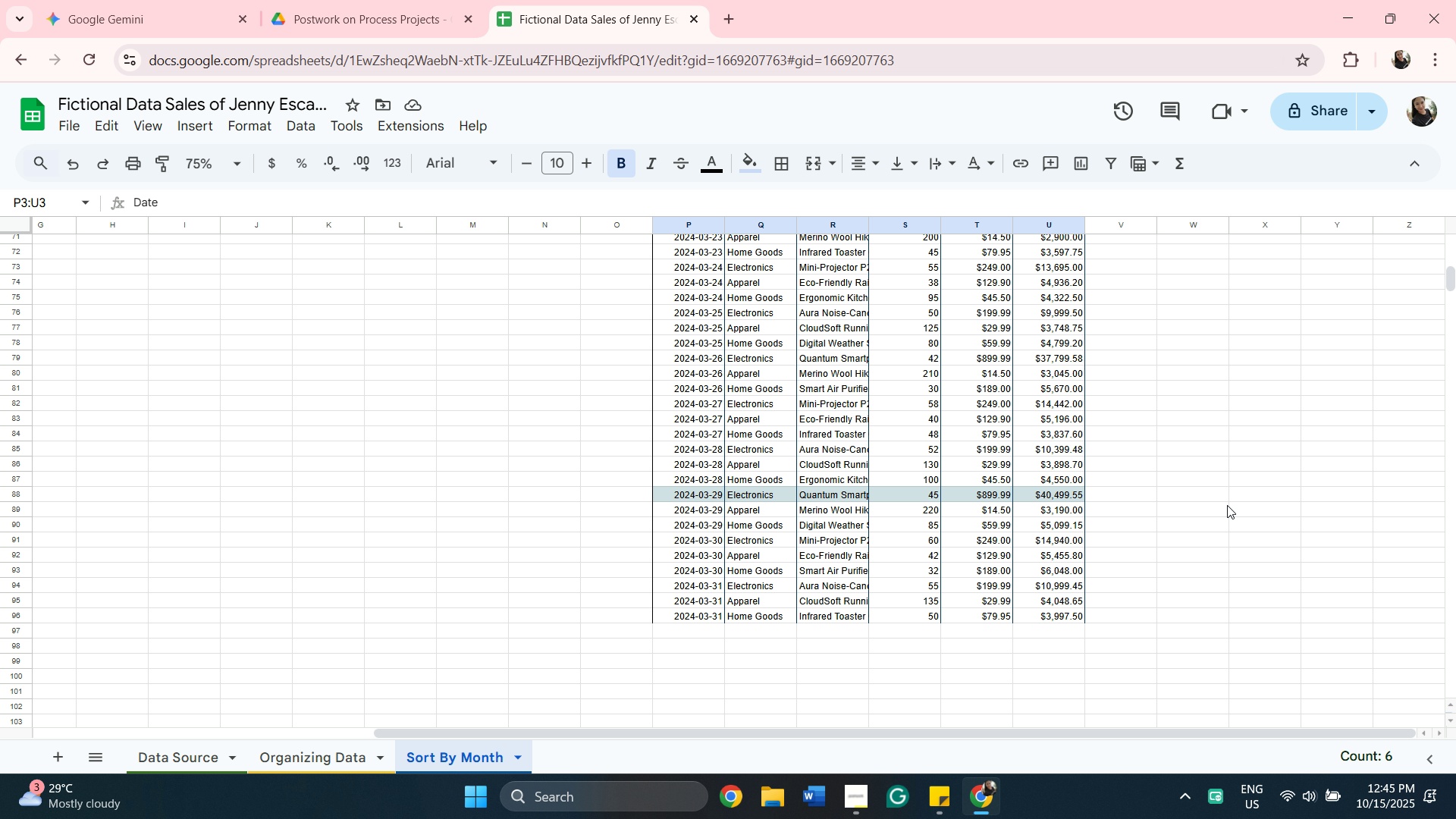 
wait(7.47)
 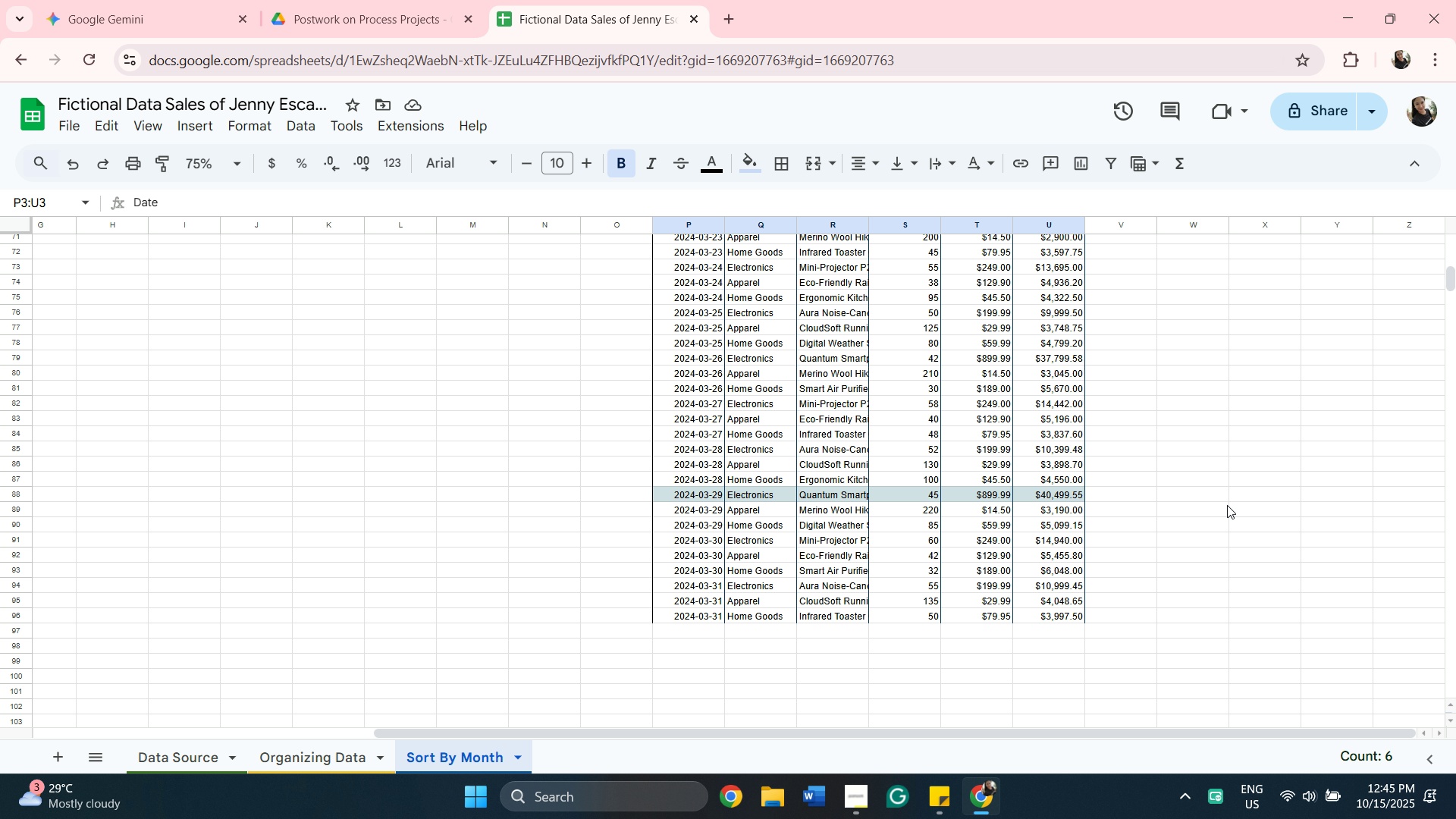 
left_click([679, 635])
 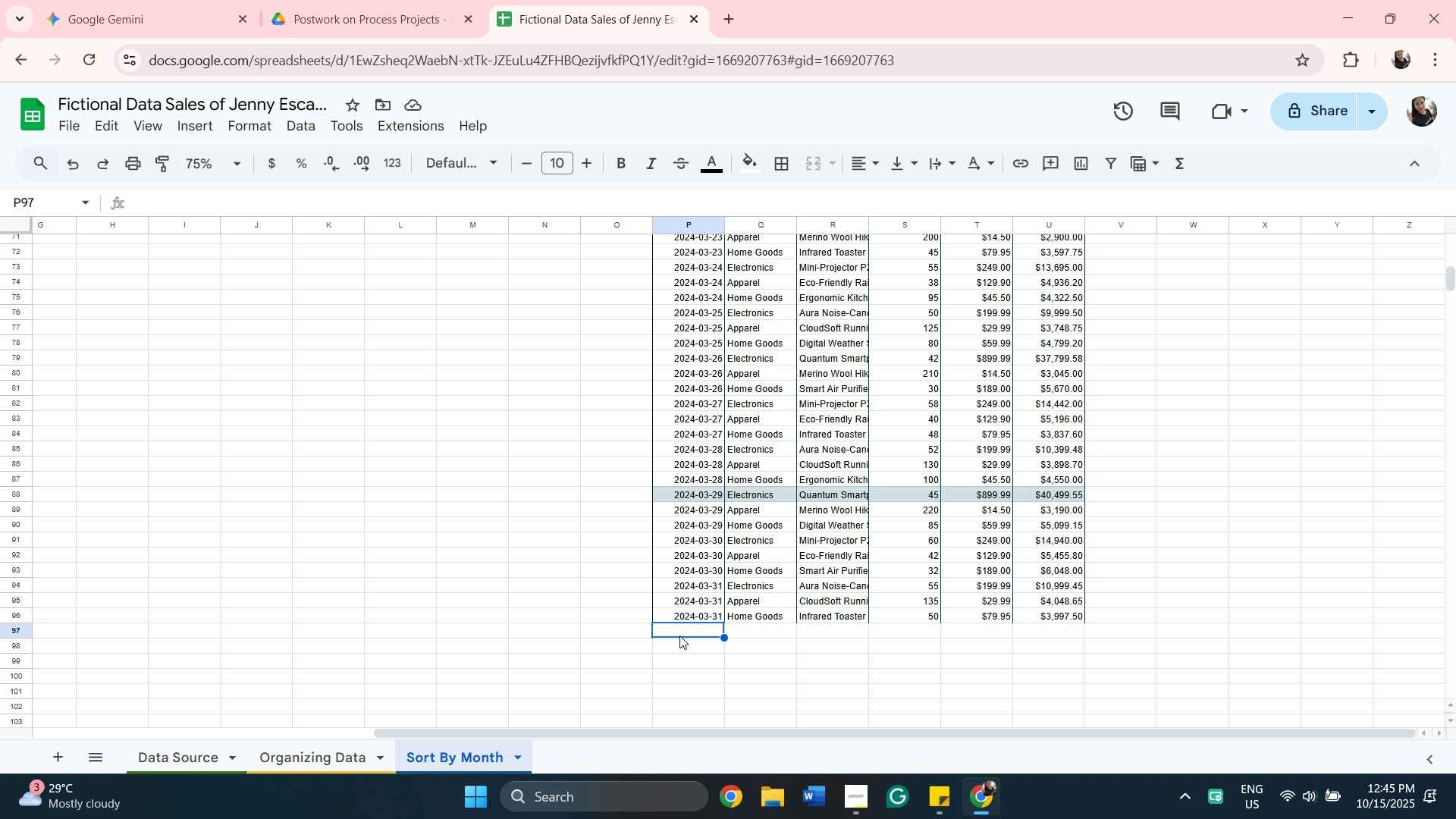 
type(t)
key(Backspace)
type(Total)
 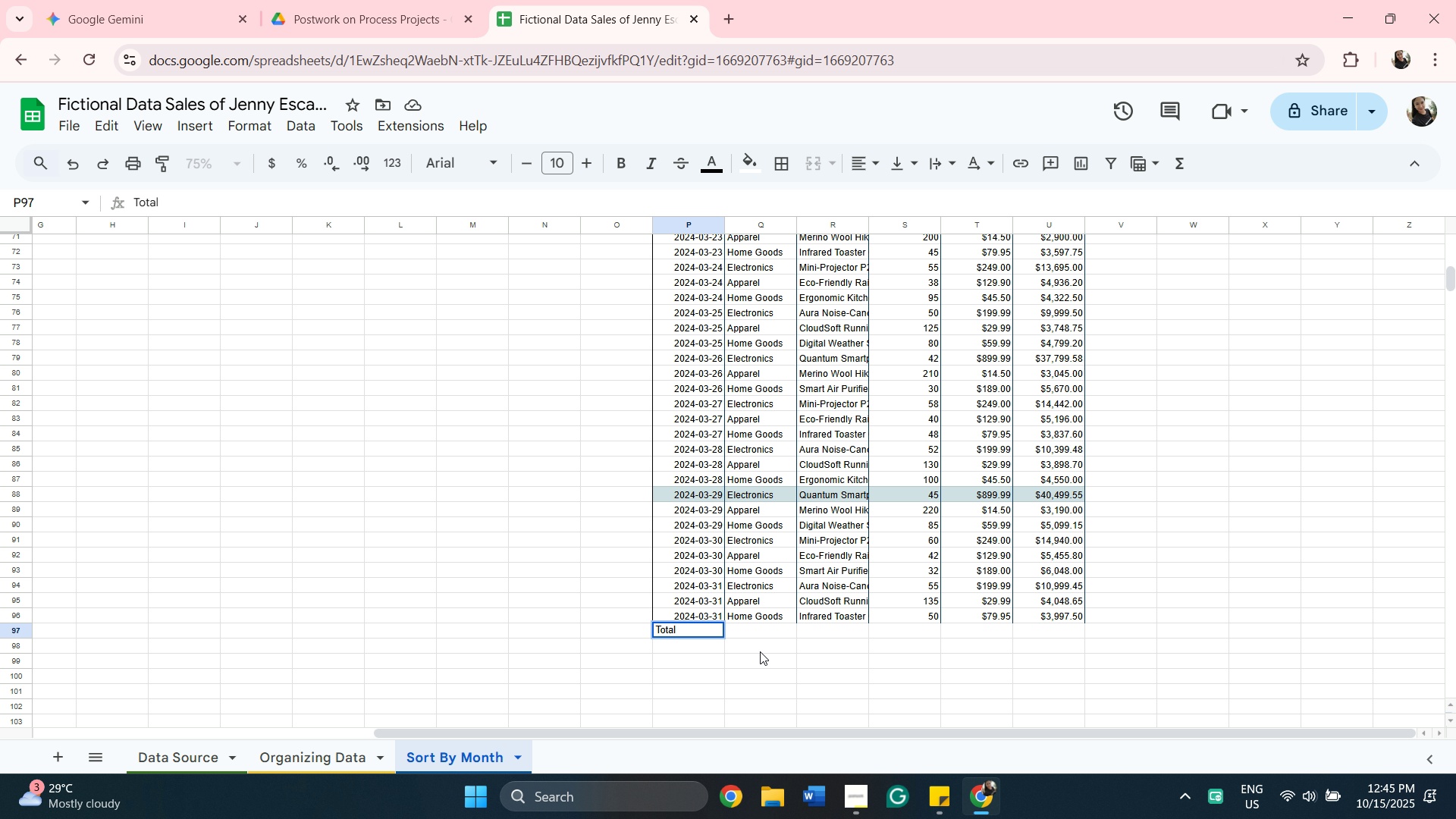 
wait(7.47)
 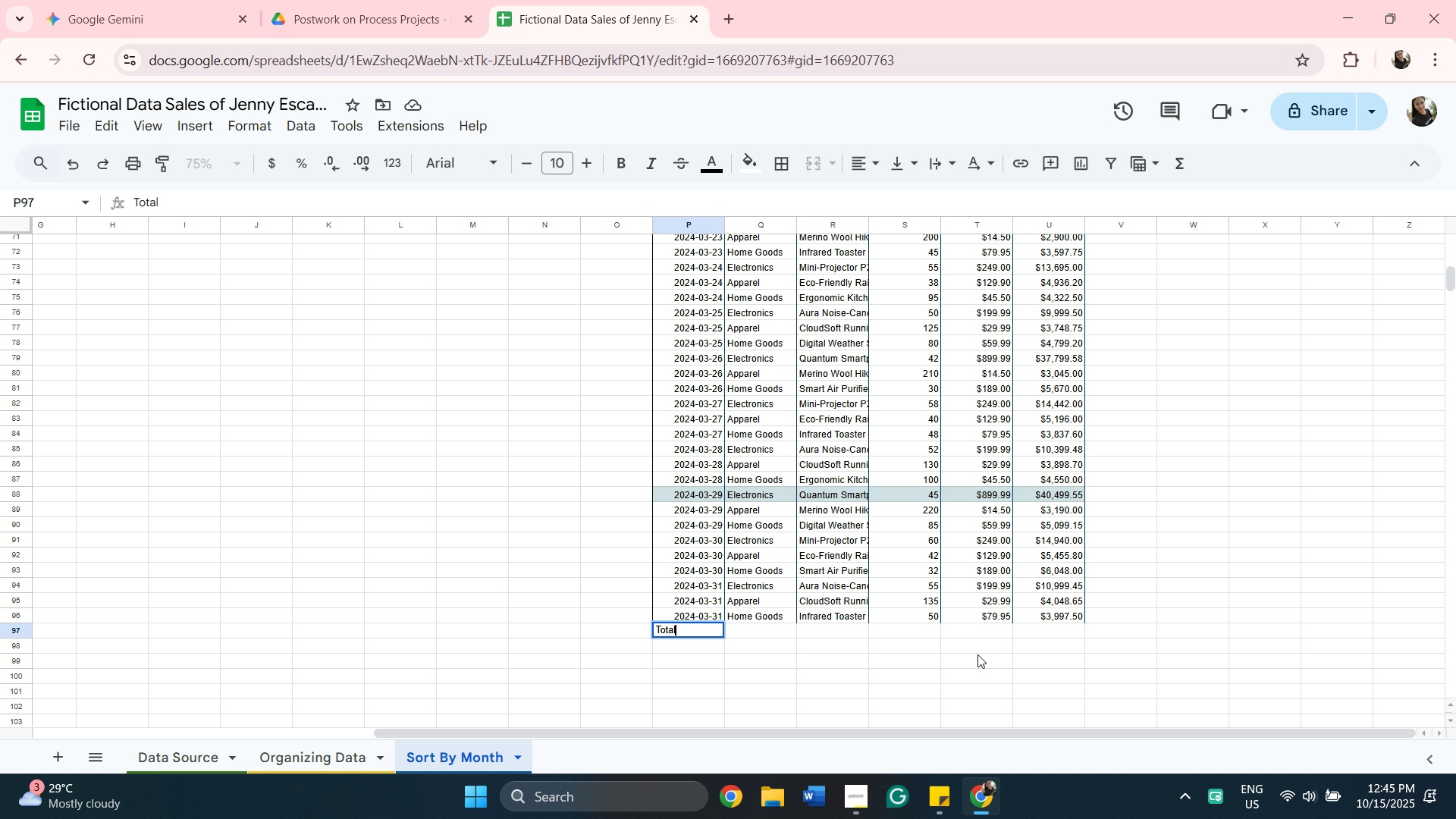 
key(Equal)
 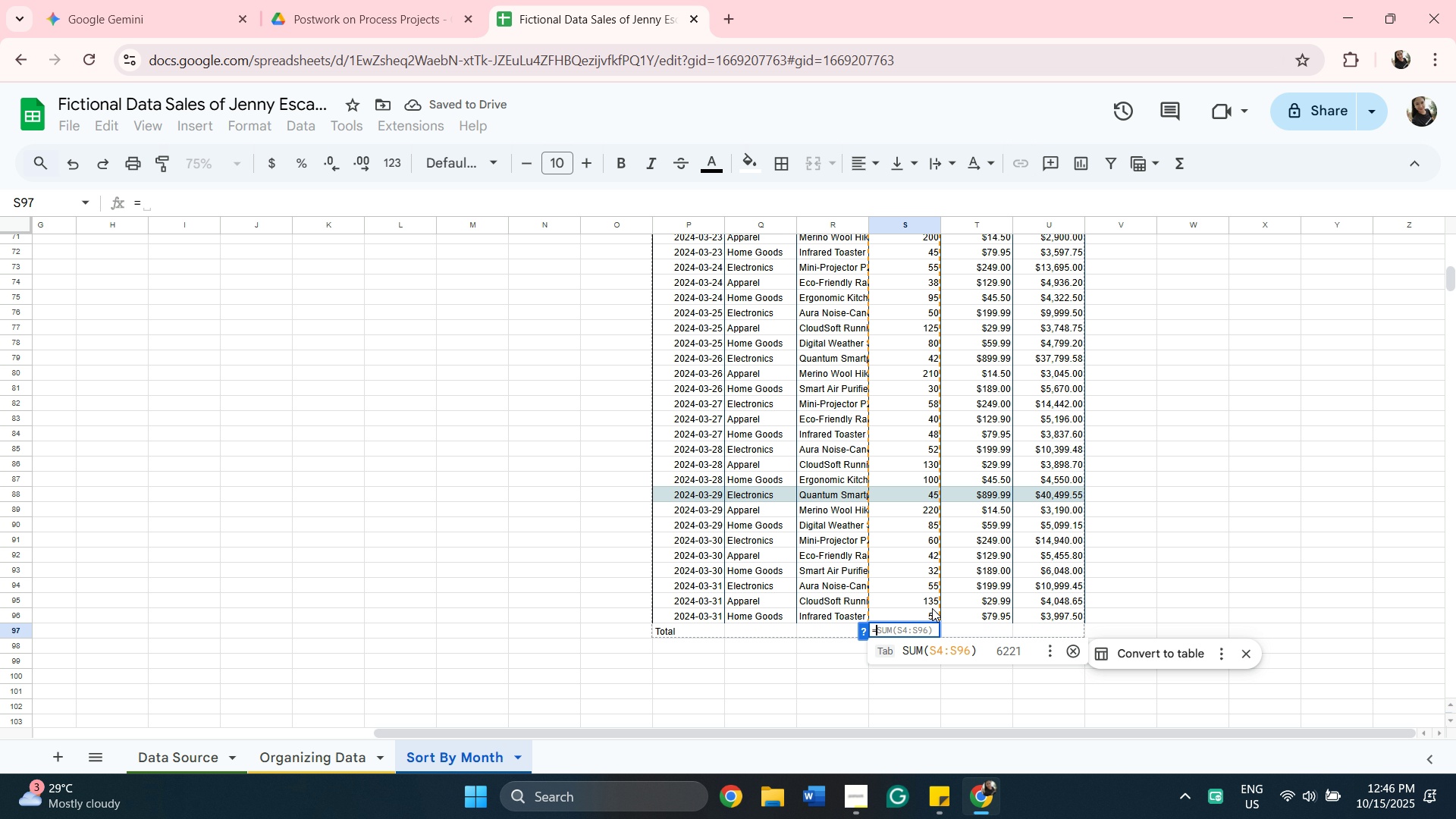 
scroll: coordinate [988, 510], scroll_direction: up, amount: 4.0
 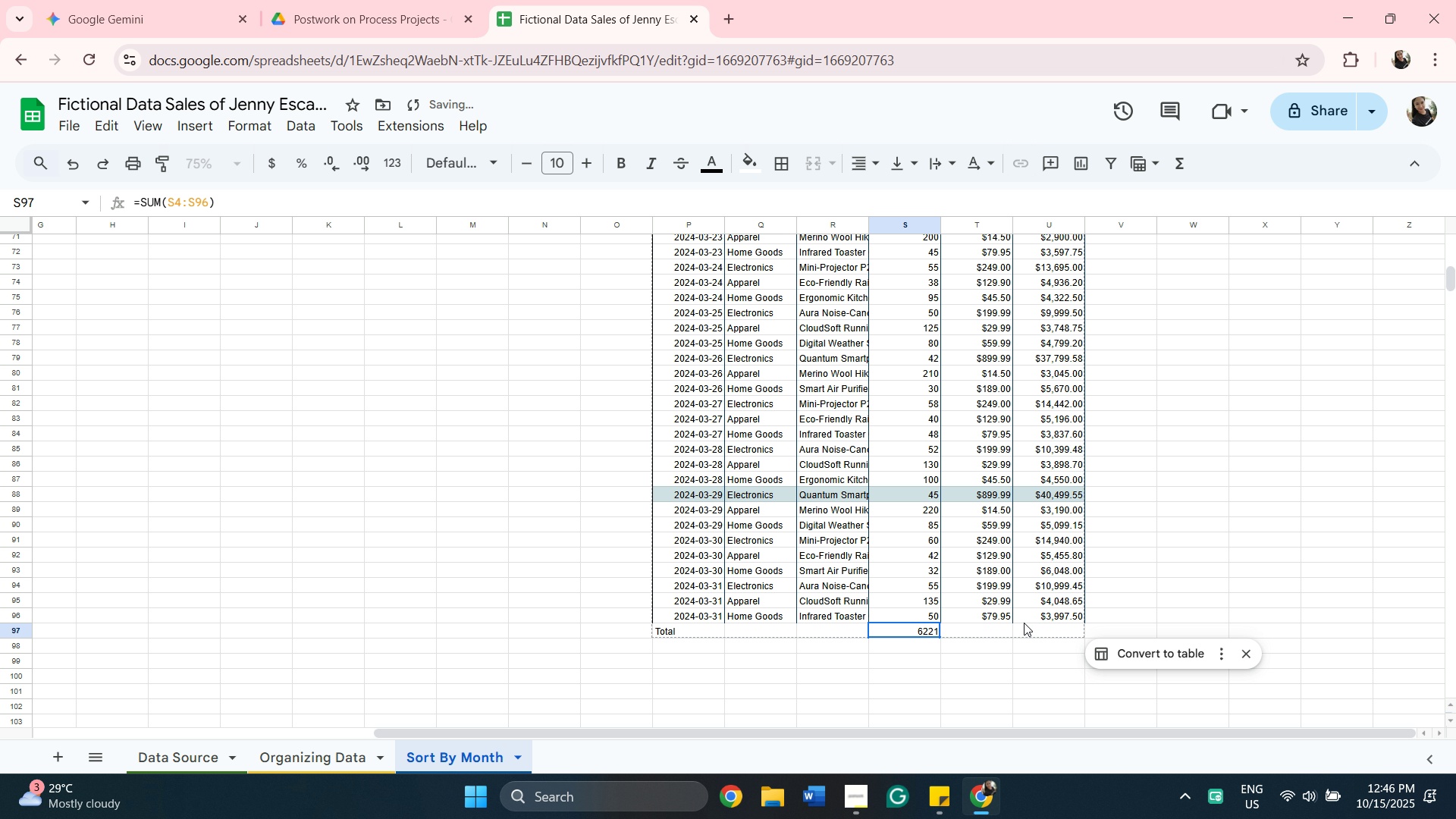 
left_click([1037, 631])
 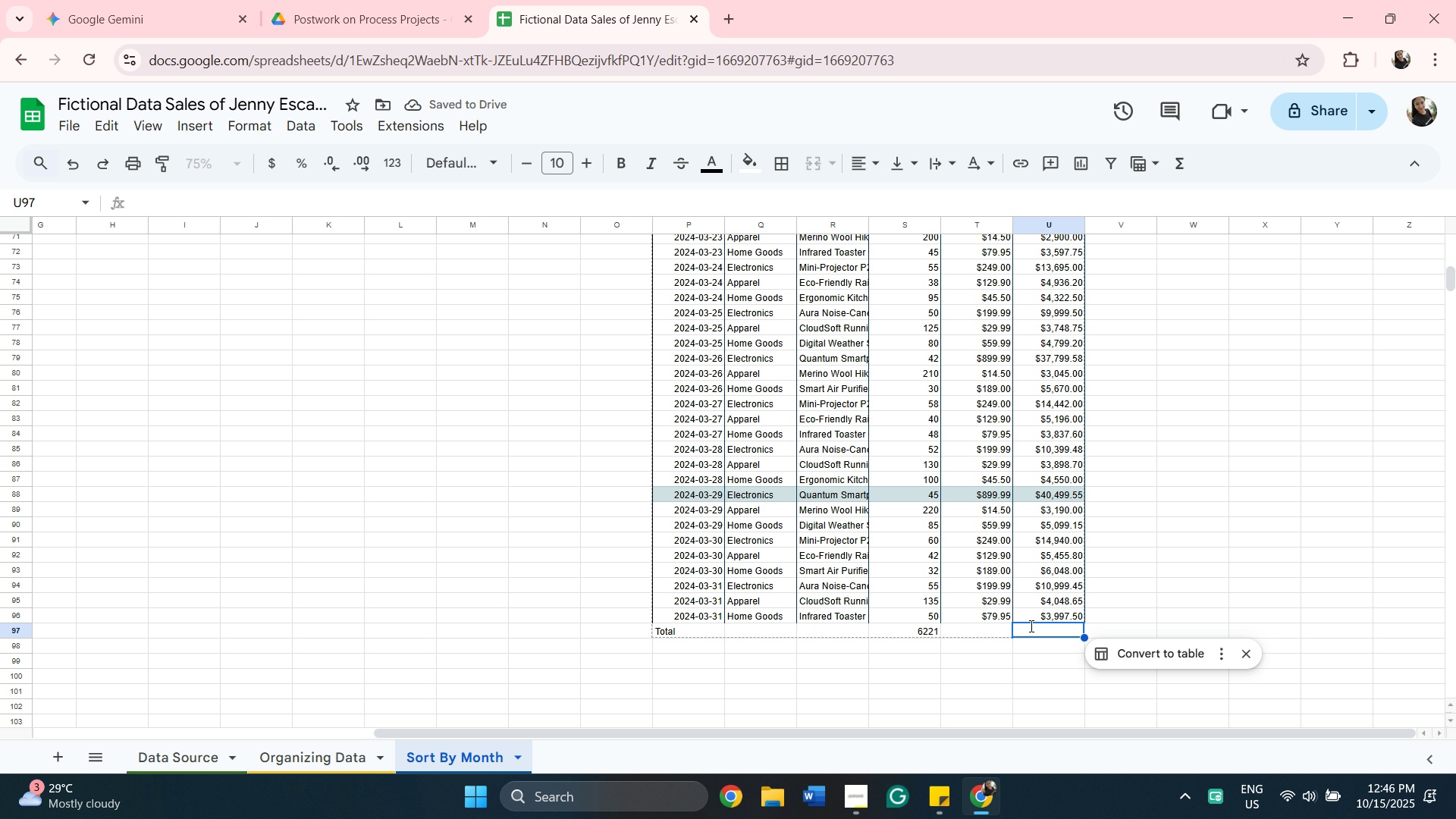 
key(Equal)
 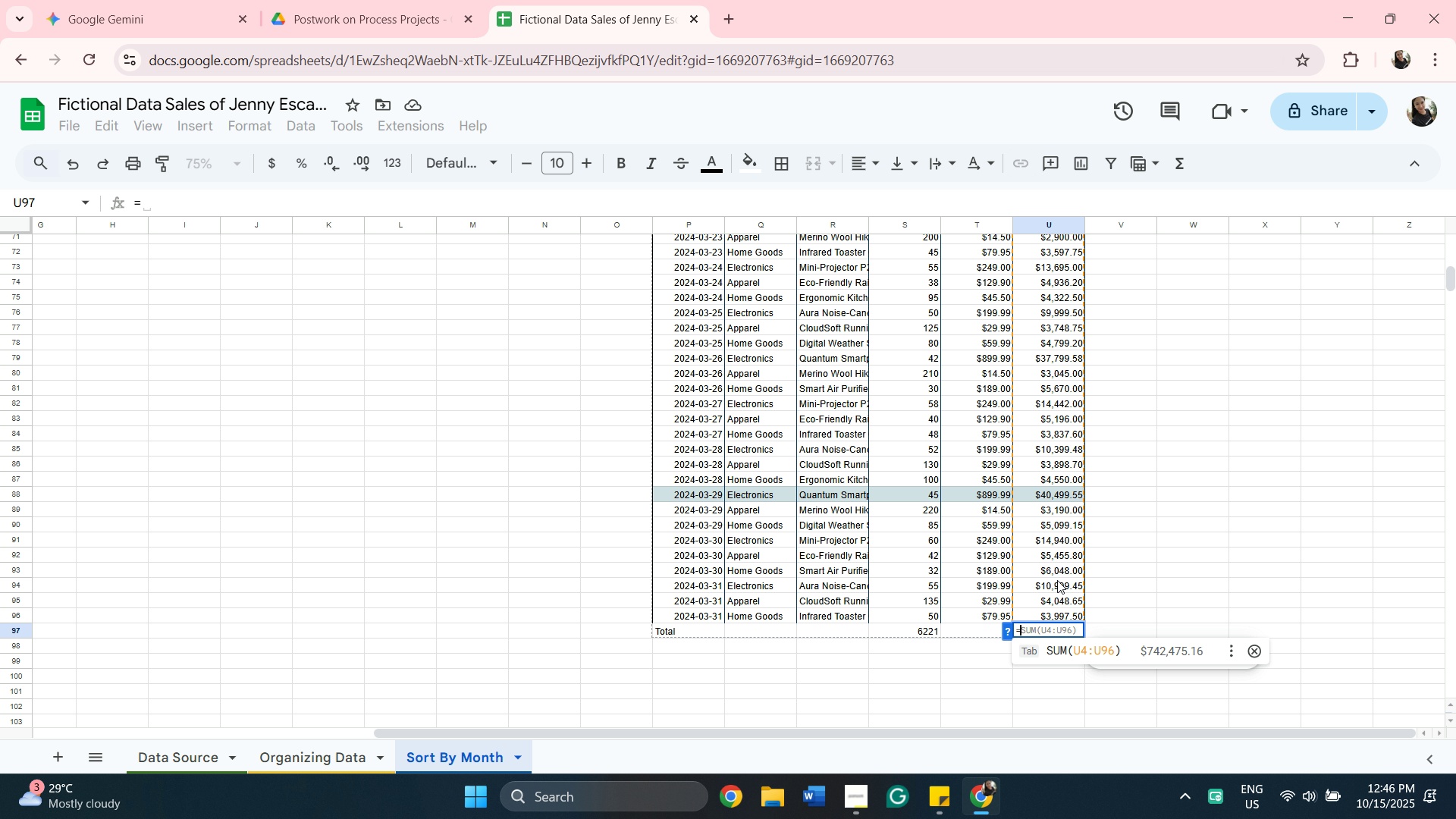 
scroll: coordinate [1045, 419], scroll_direction: up, amount: 17.0
 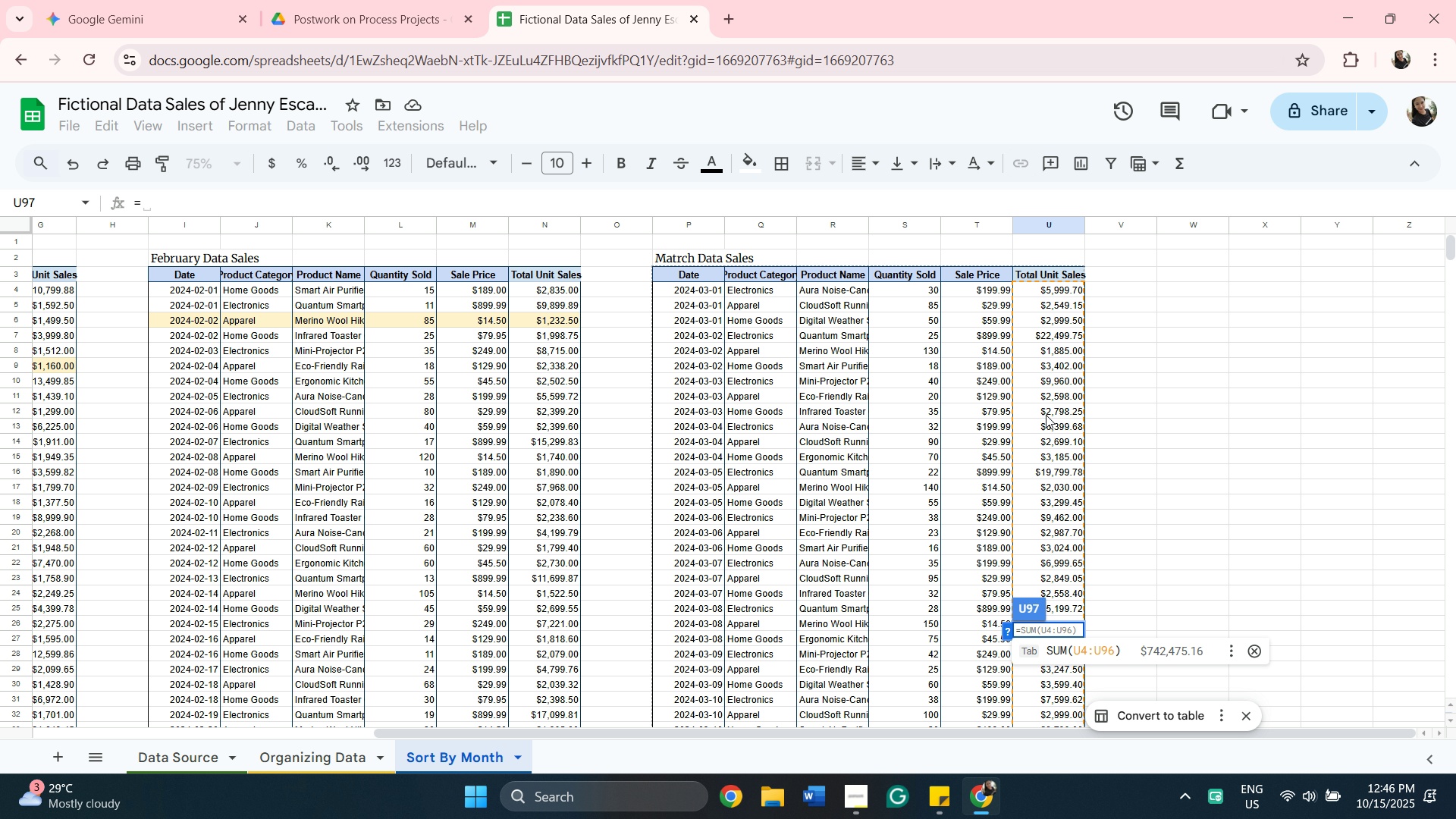 
scroll: coordinate [1046, 415], scroll_direction: down, amount: 18.0
 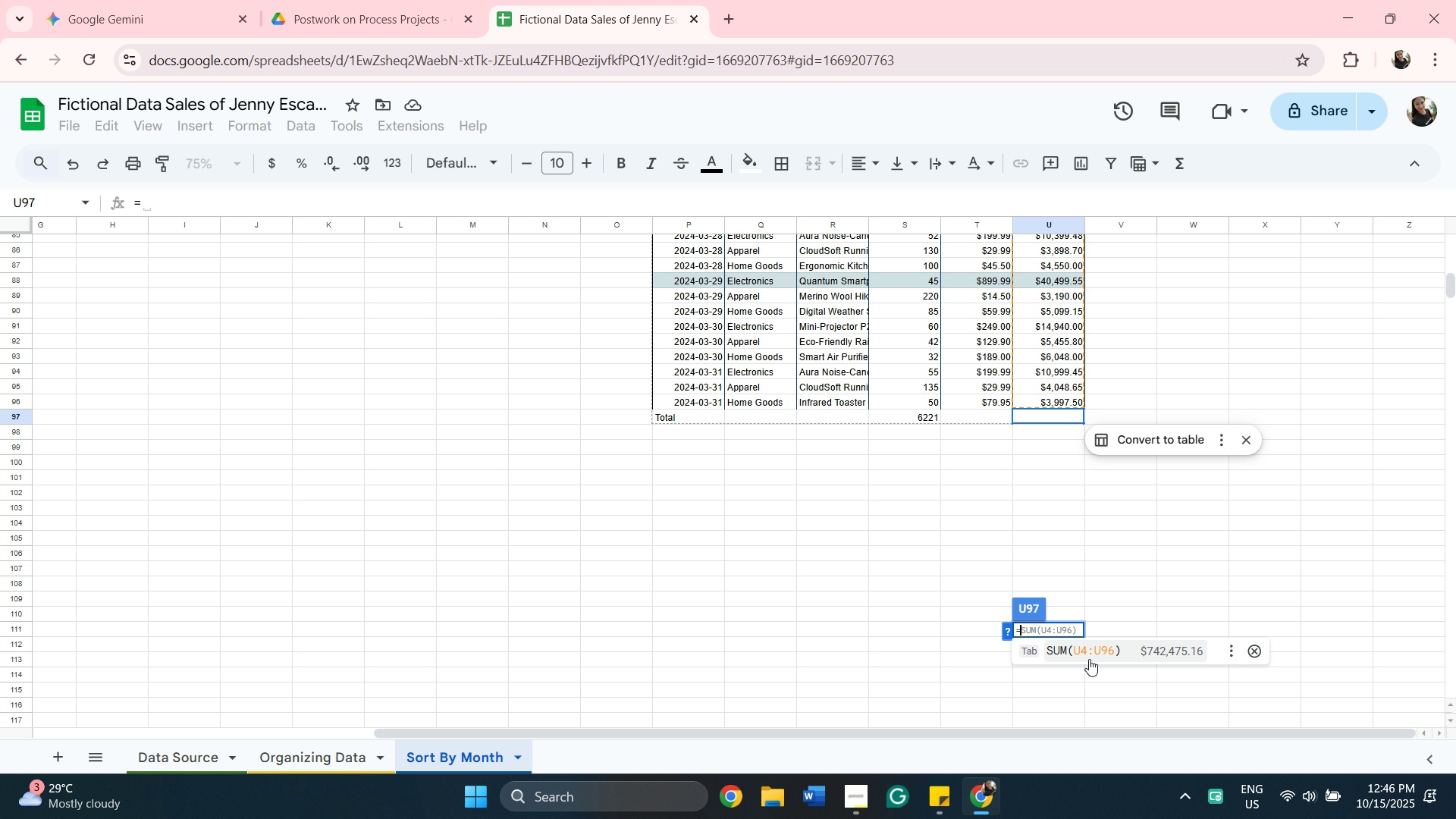 
left_click([1096, 655])
 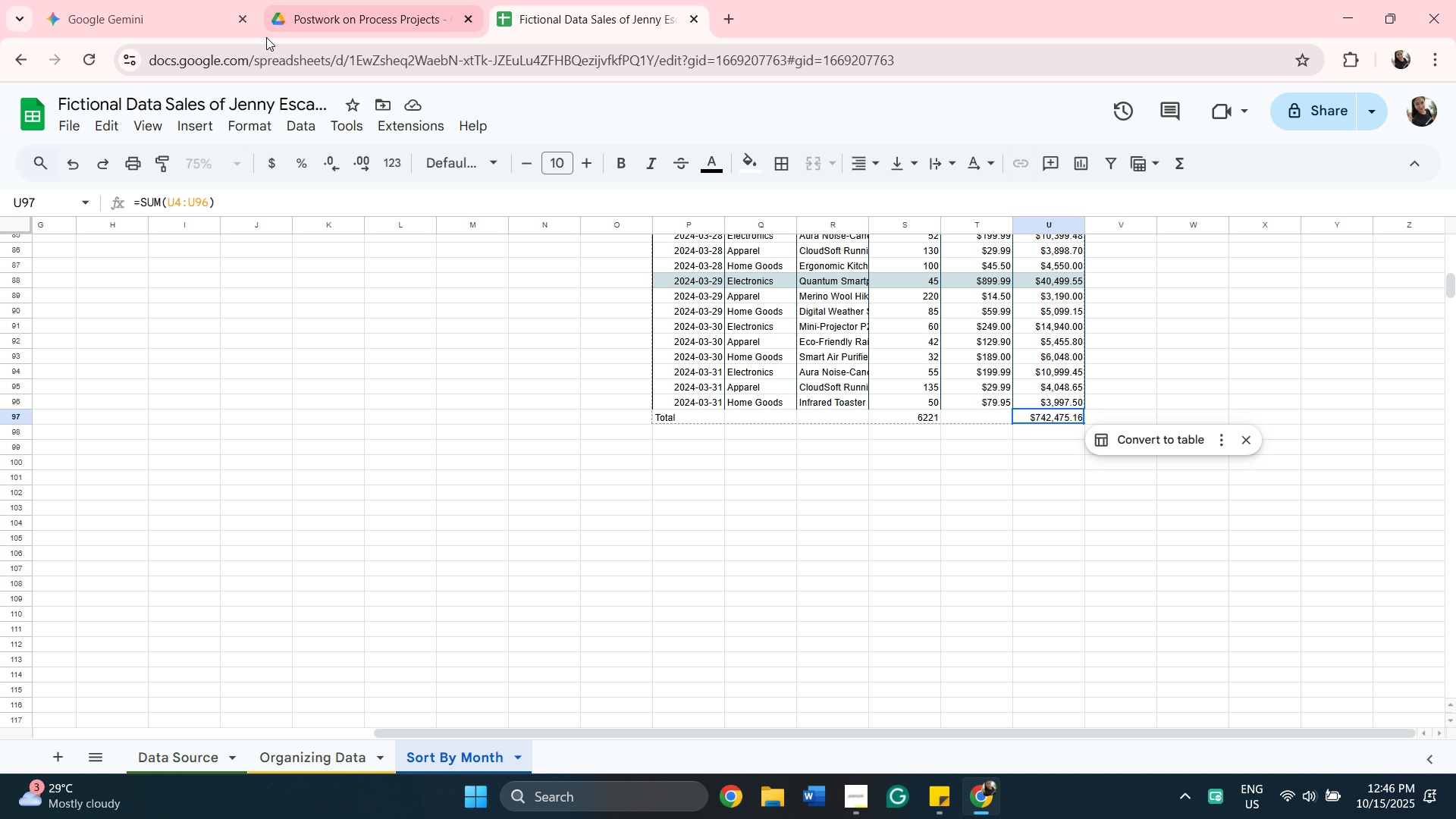 
wait(7.3)
 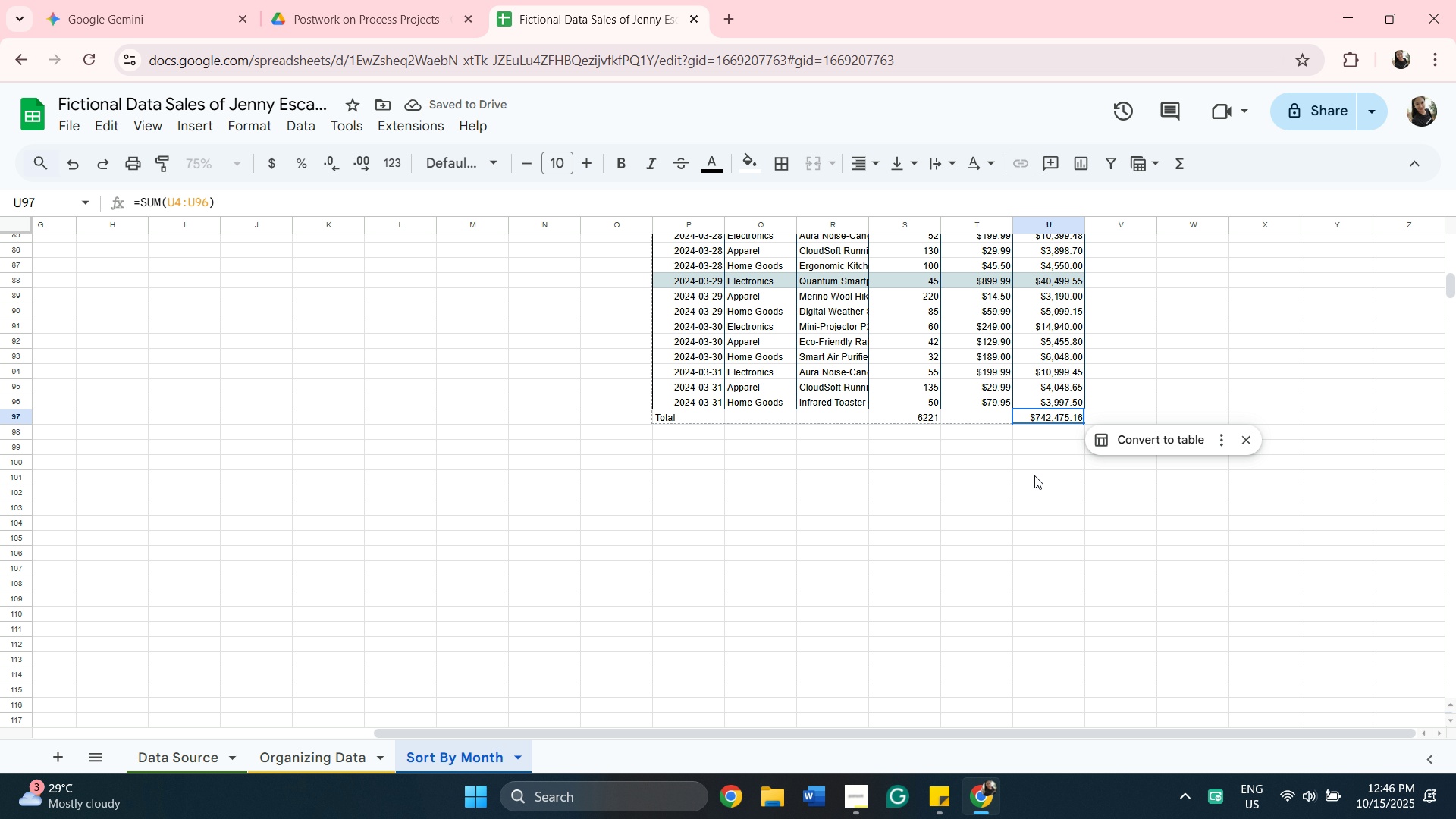 
left_click([275, 762])
 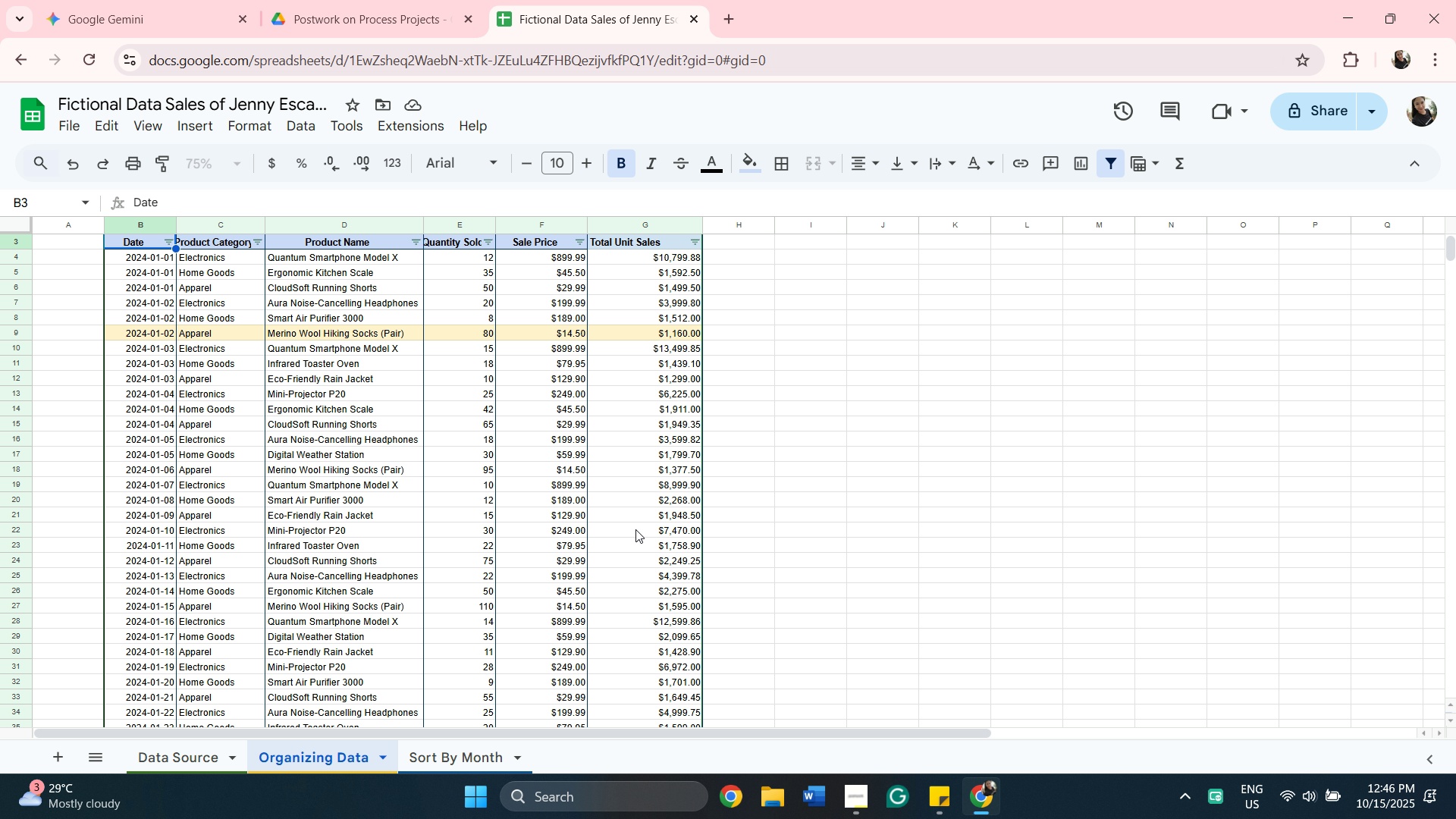 
scroll: coordinate [639, 519], scroll_direction: down, amount: 35.0
 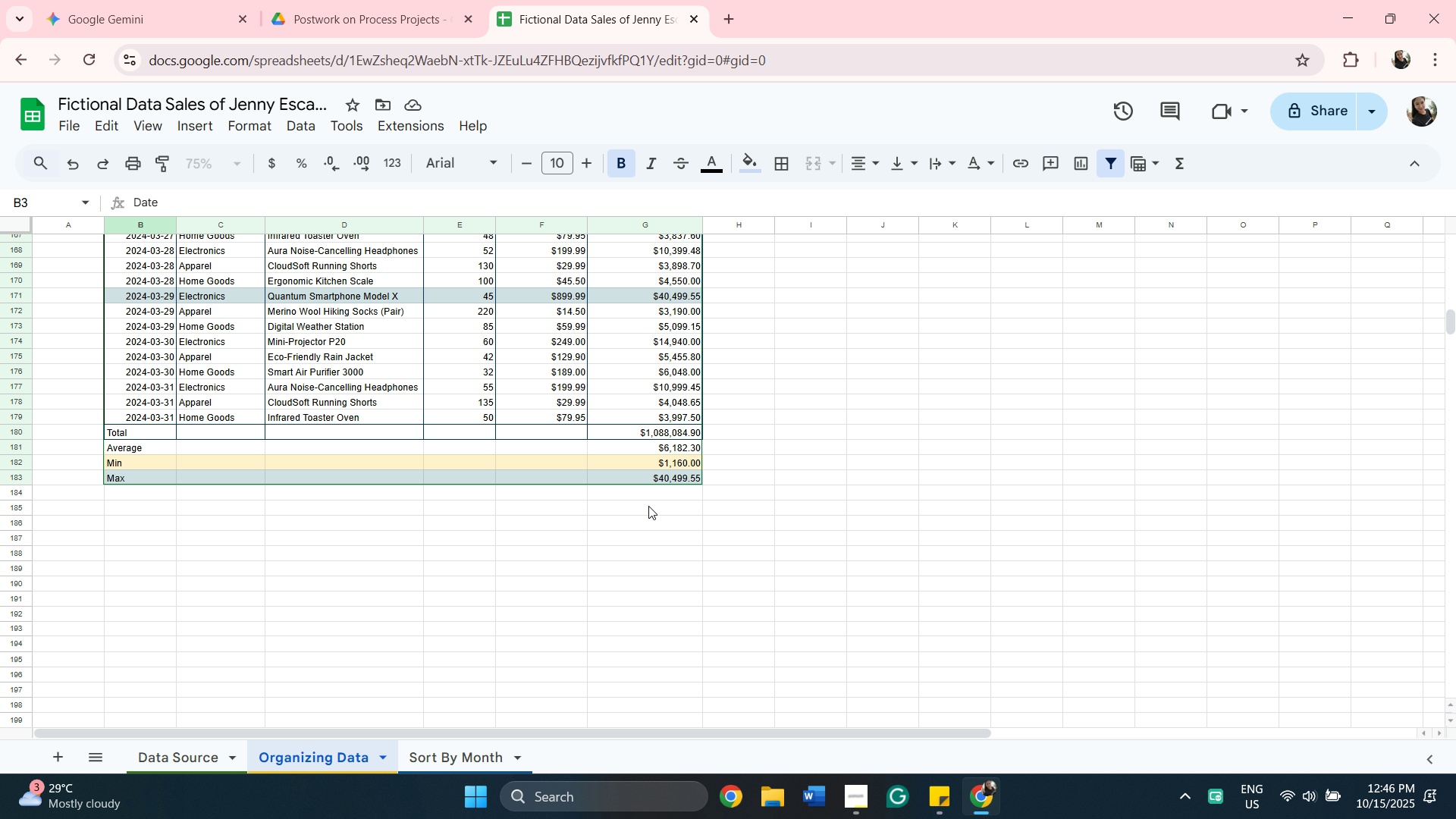 
wait(8.98)
 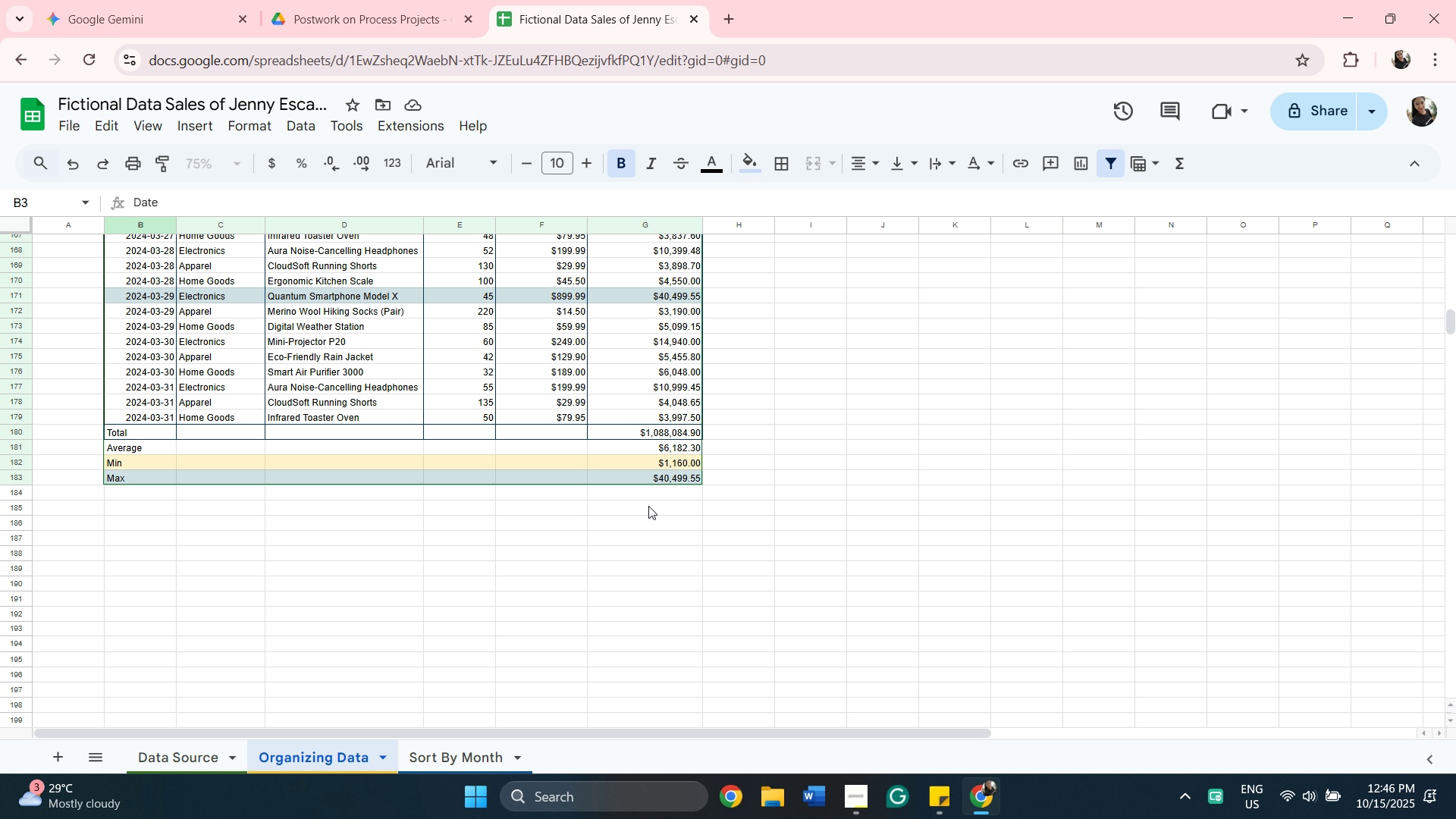 
left_click([140, 431])
 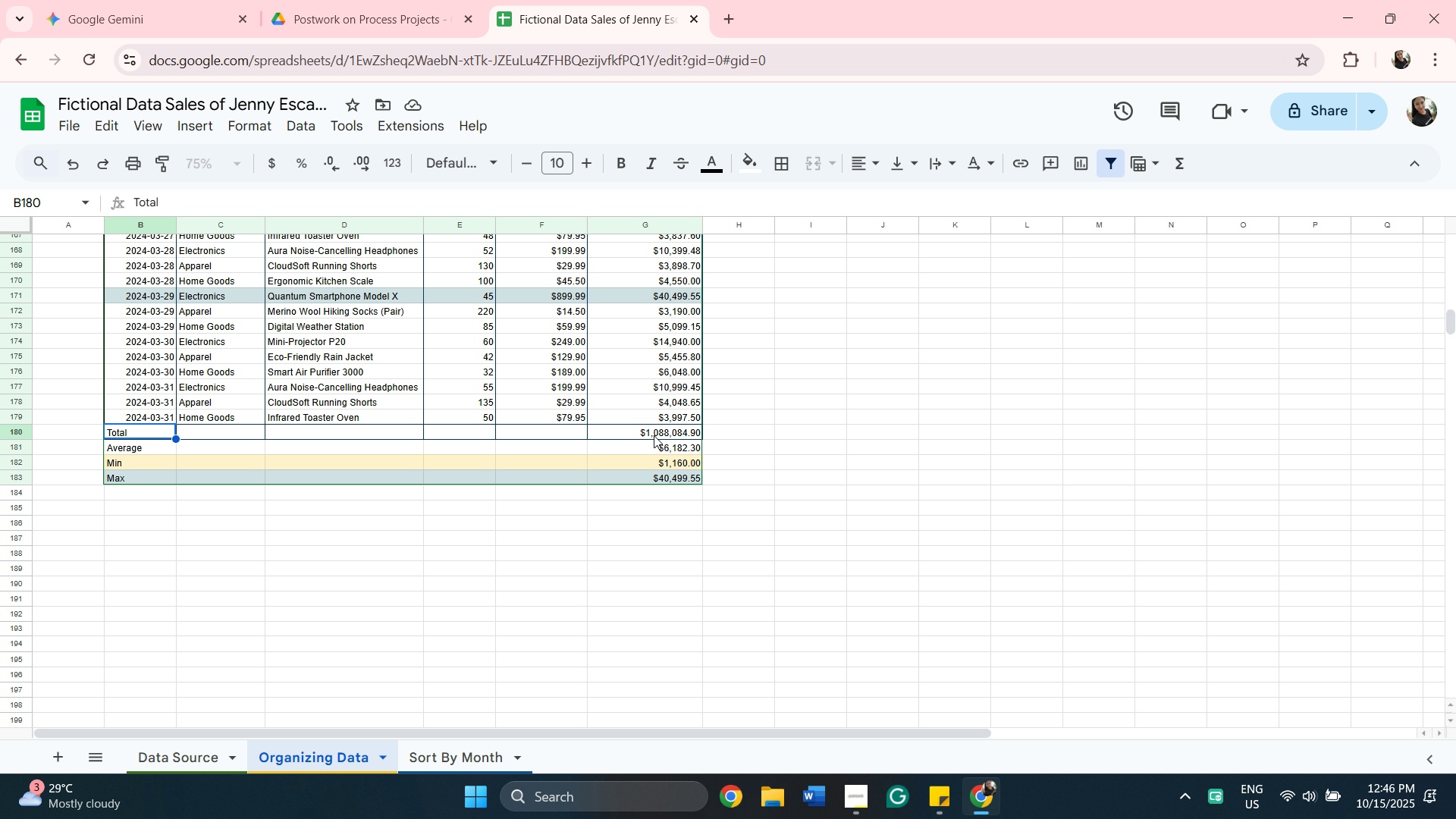 
hold_key(key=ShiftLeft, duration=0.56)
left_click([654, 435])
 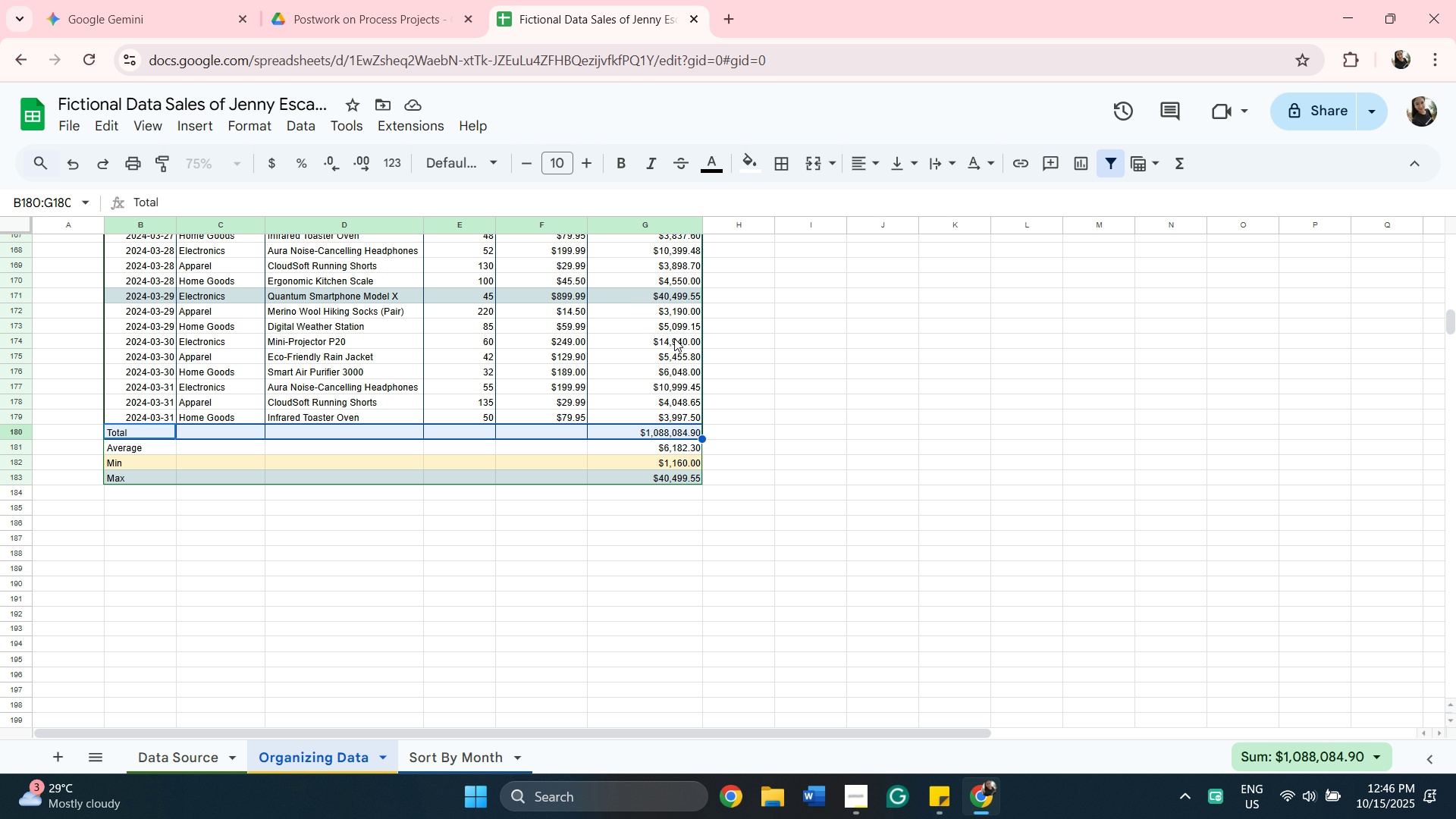 
mouse_move([742, 166])
 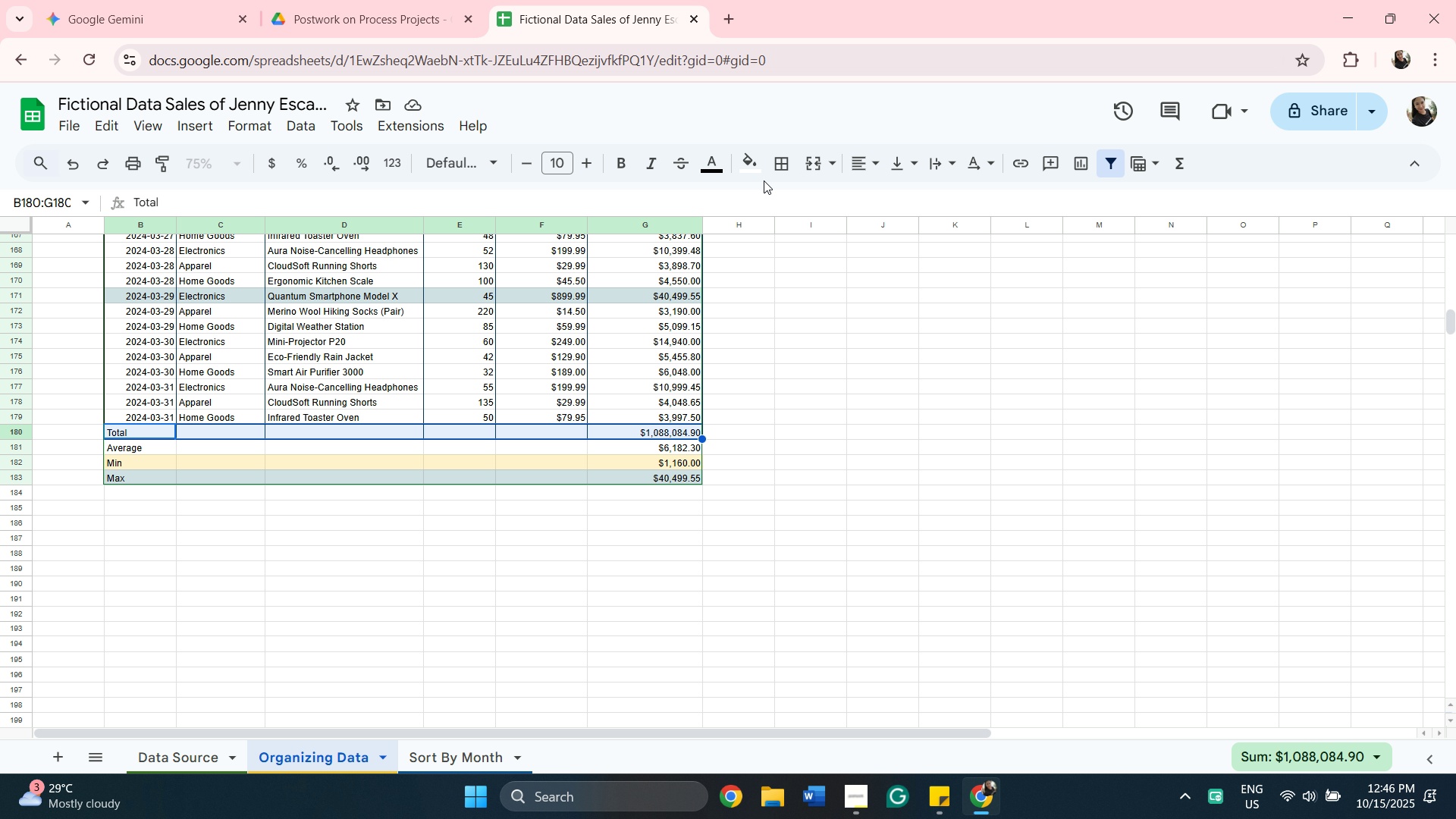 
left_click_drag(start_coordinate=[759, 171], to_coordinate=[758, 167])
 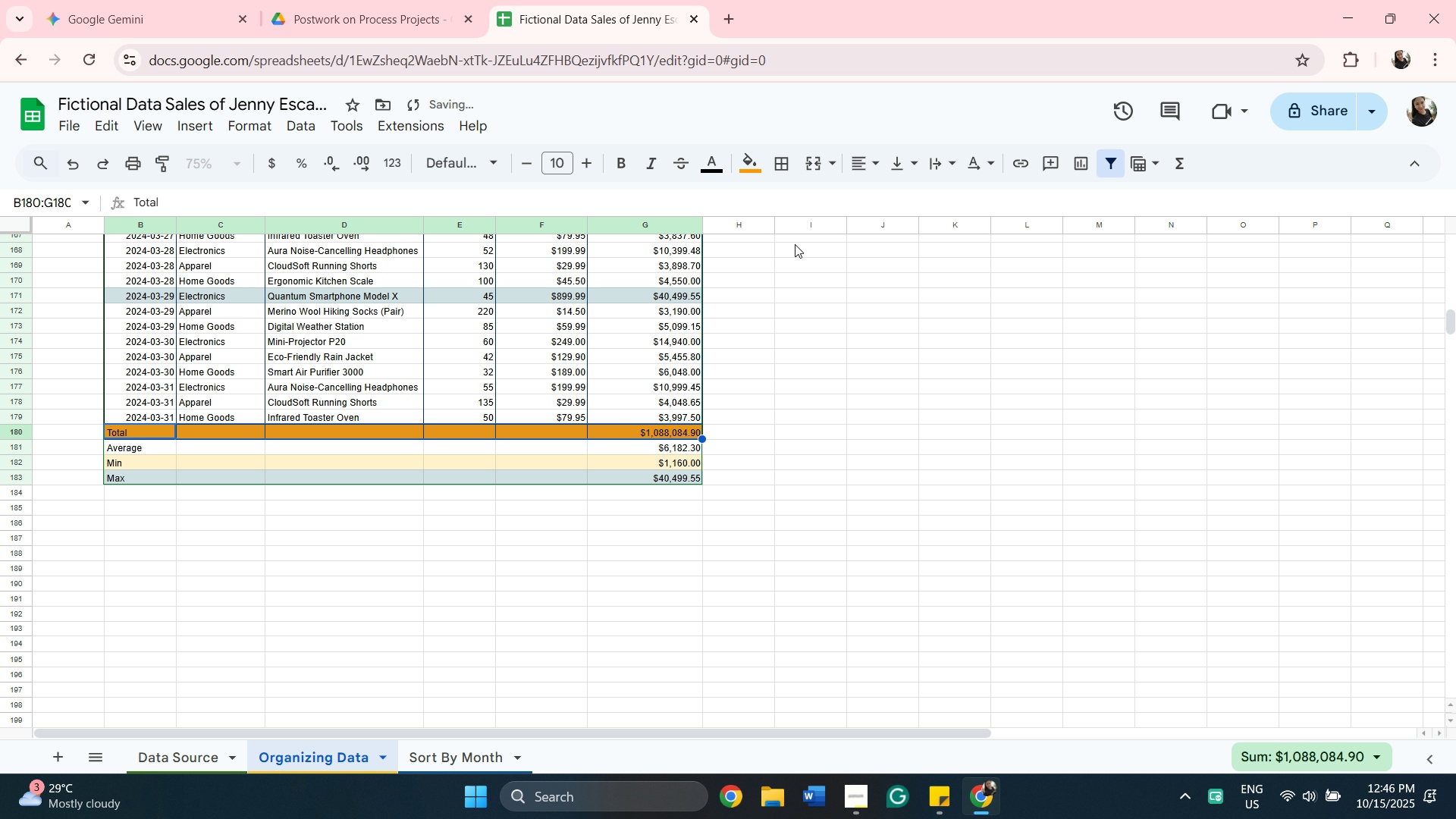 
wait(5.36)
 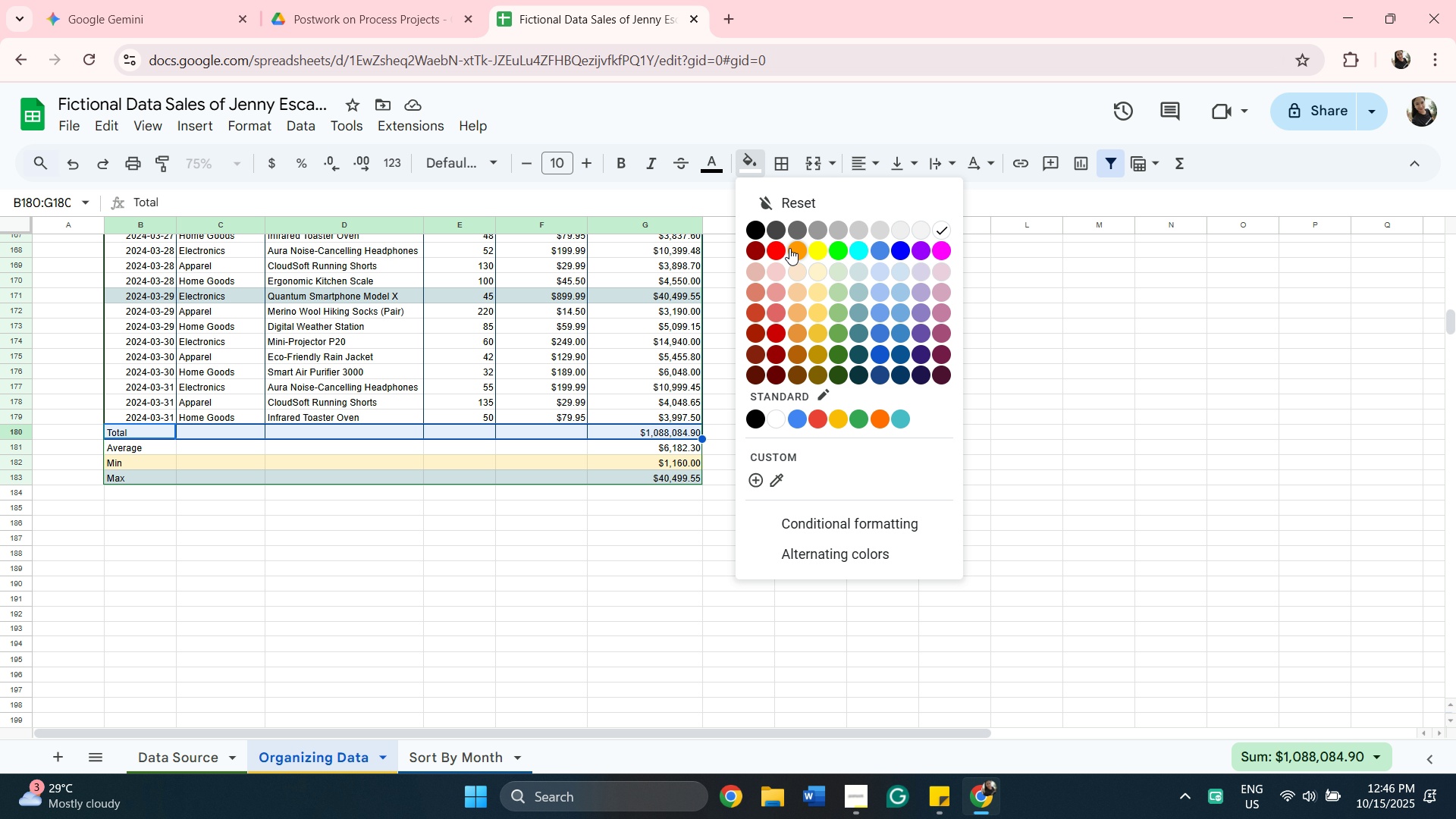 
left_click([757, 174])
 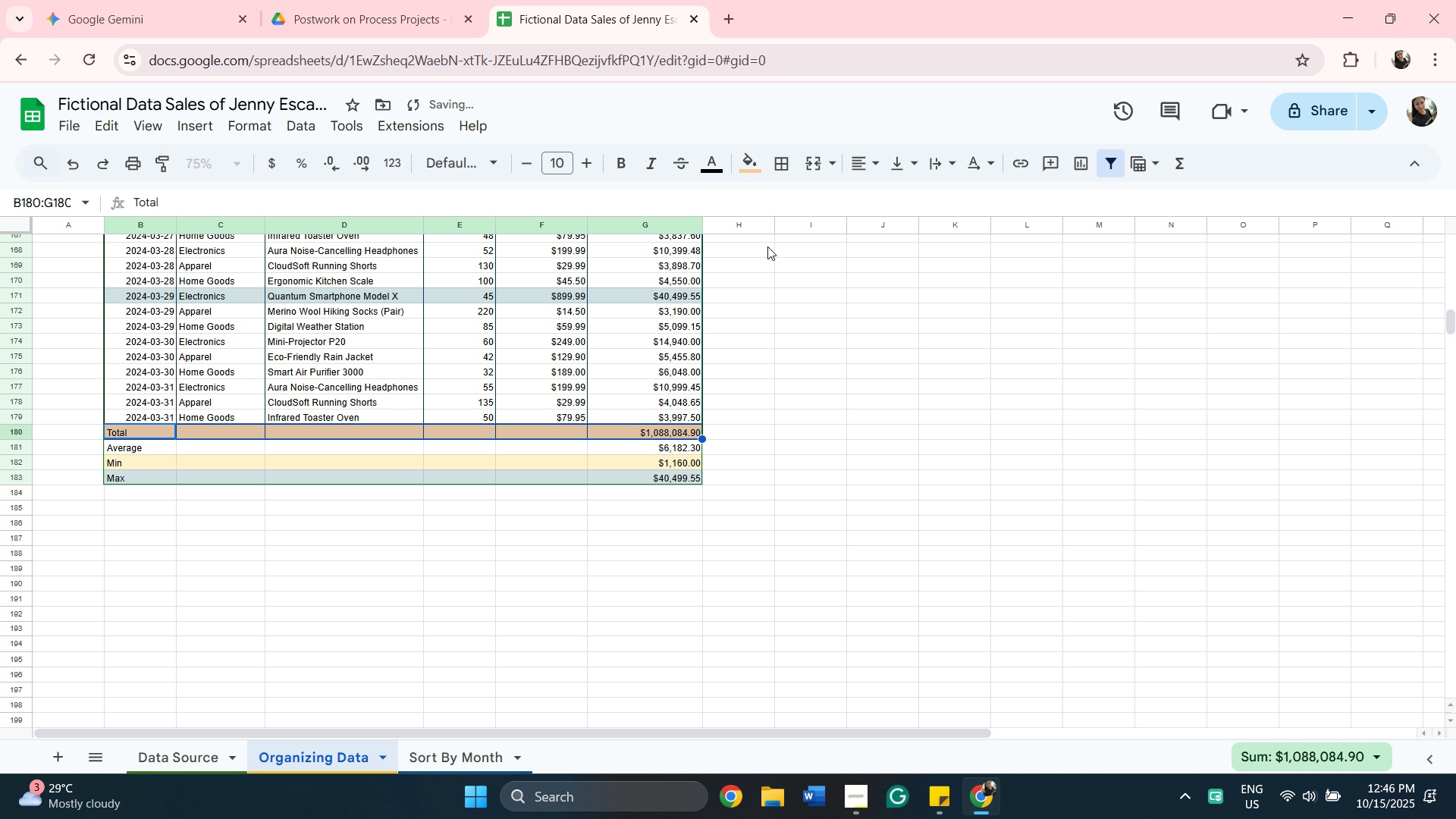 
left_click([752, 166])
 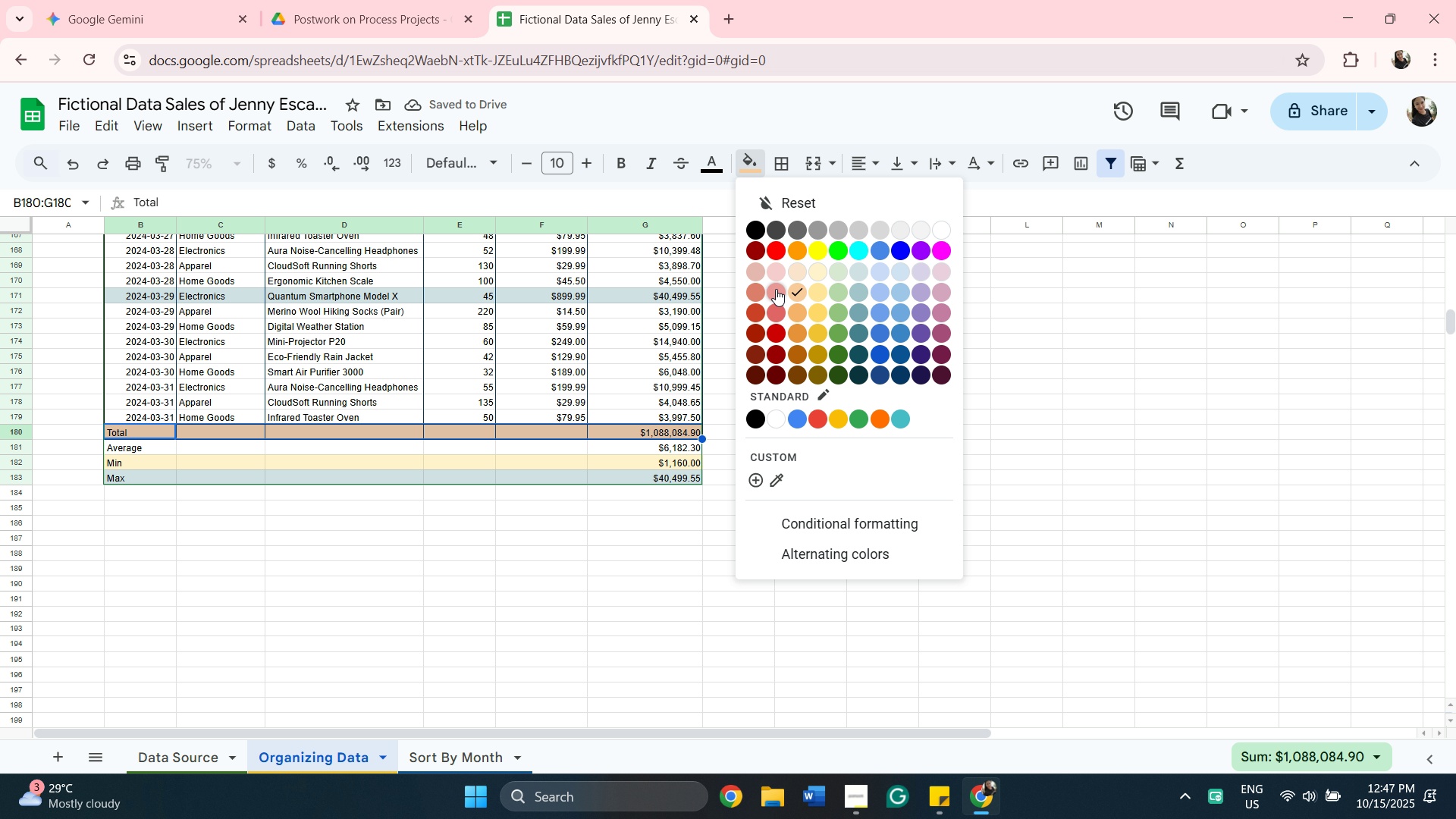 
left_click([776, 289])
 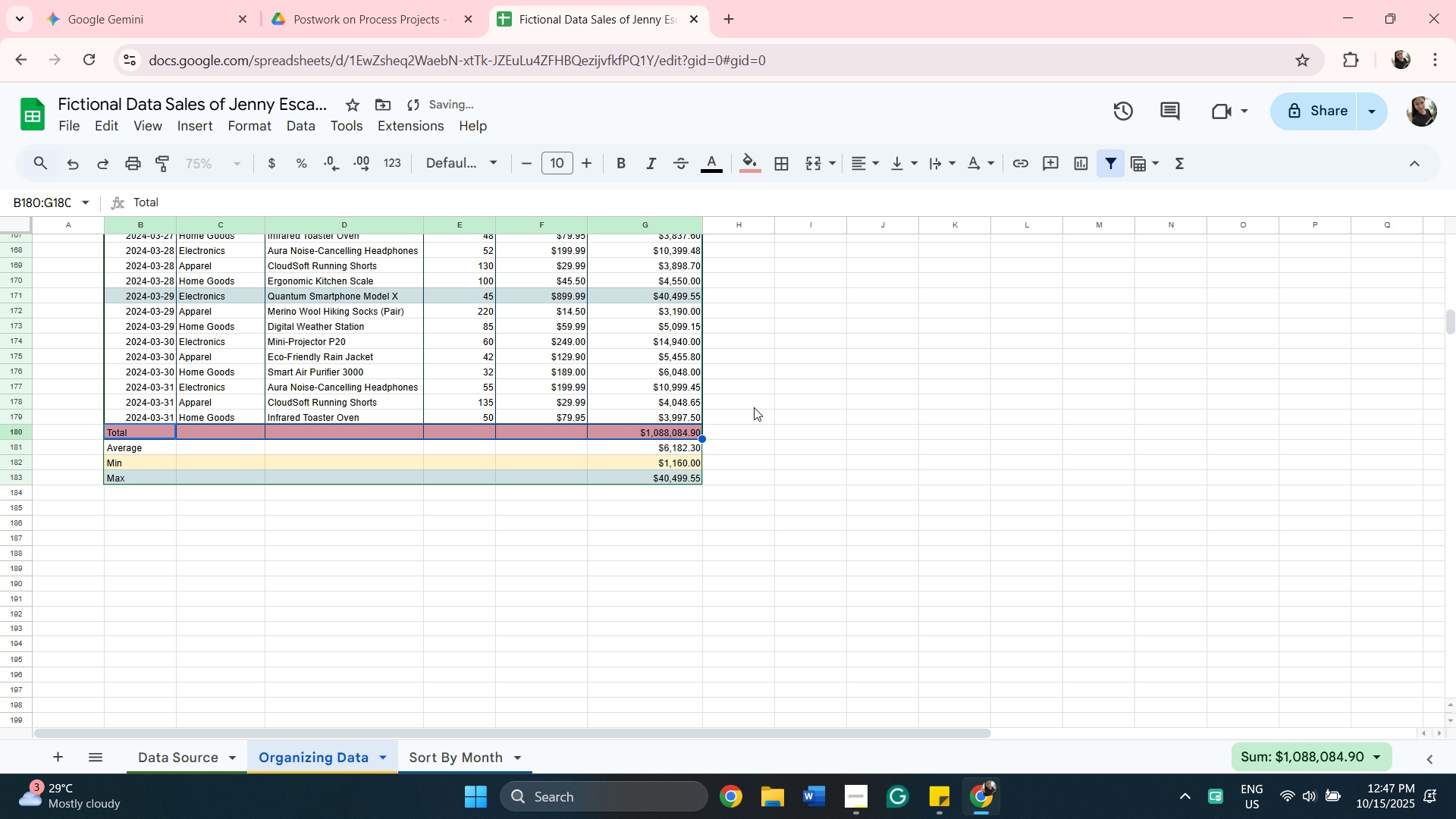 
left_click([754, 407])
 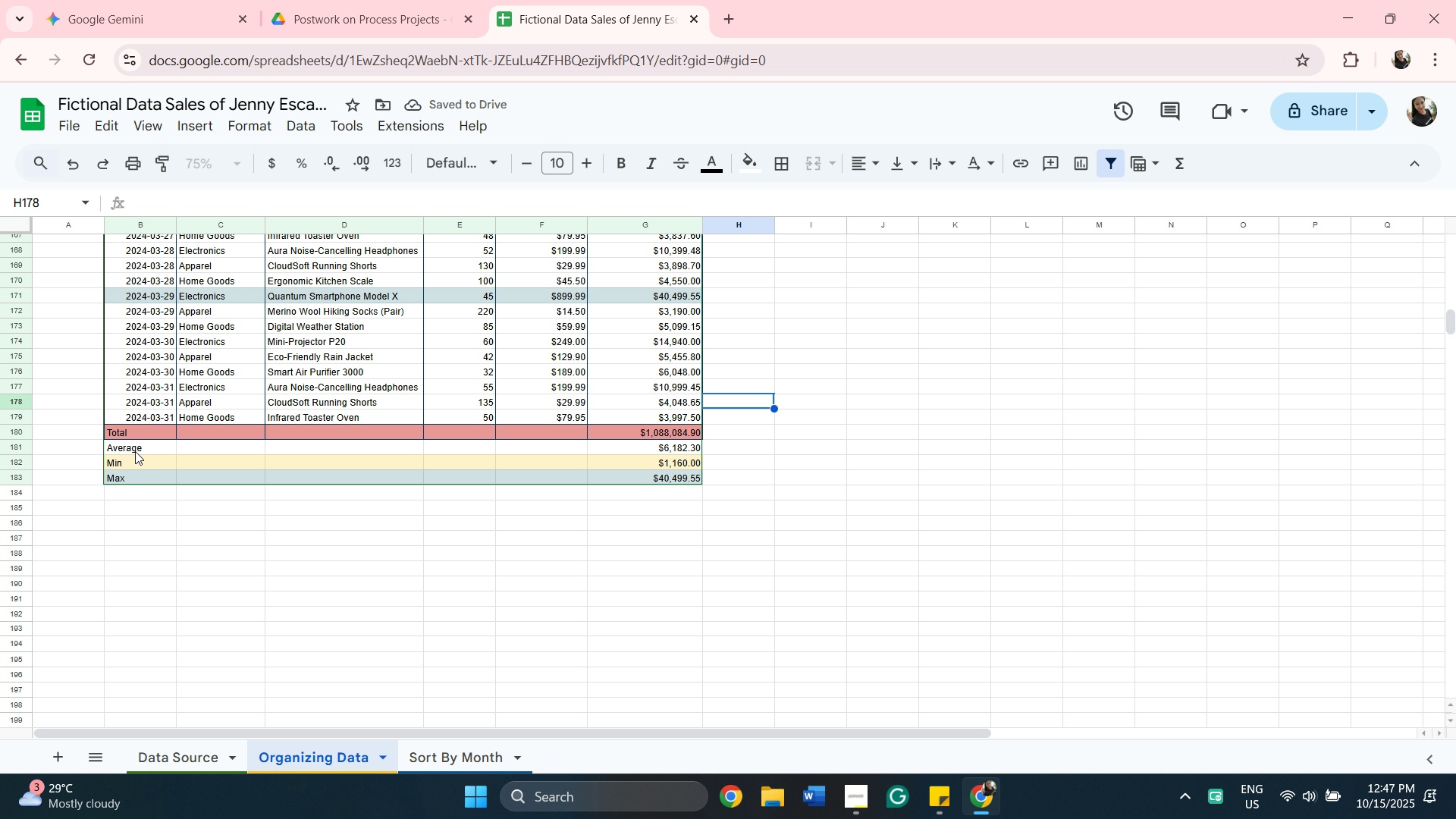 
left_click([135, 450])
 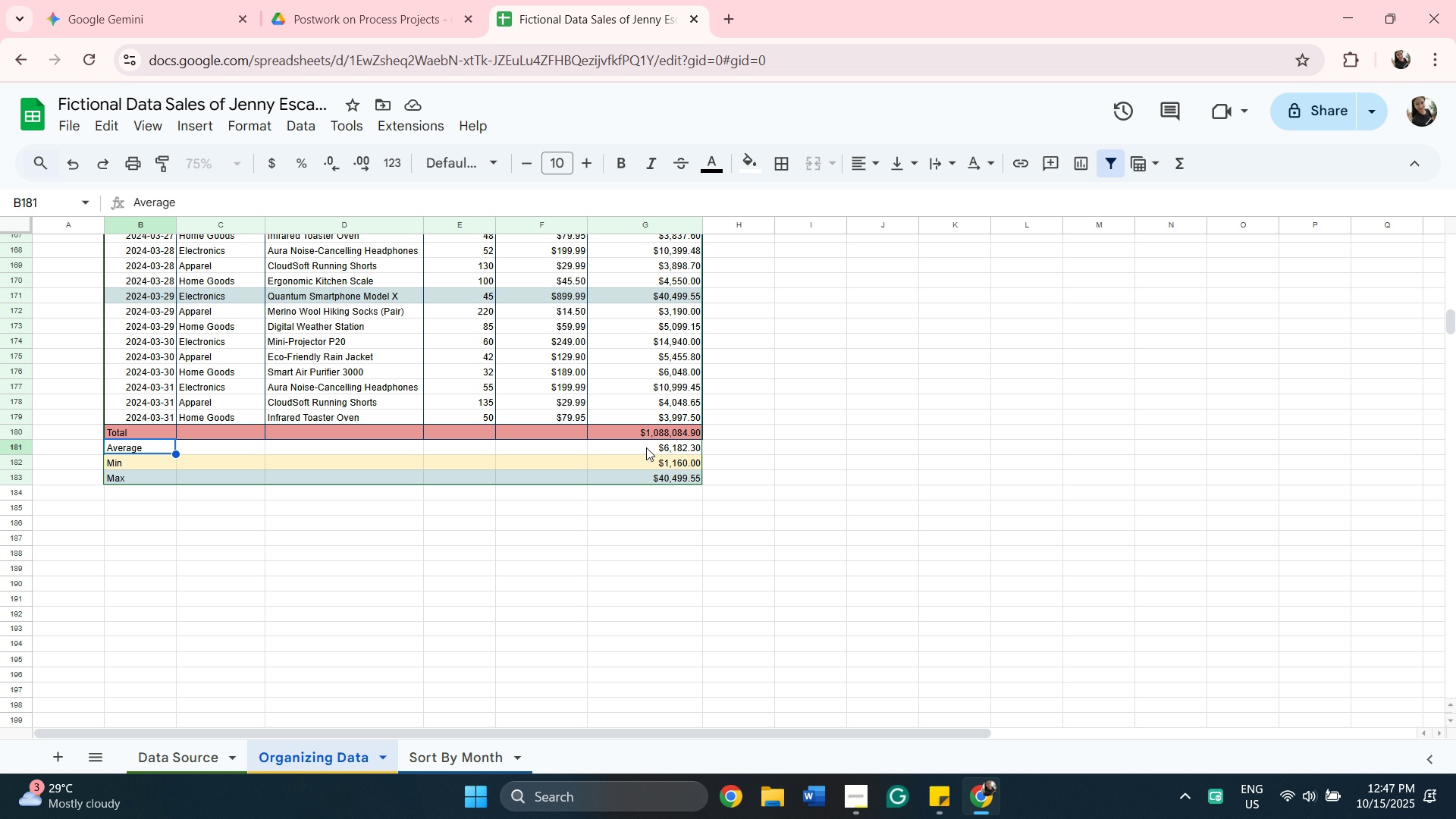 
hold_key(key=ShiftLeft, duration=0.51)
left_click([646, 447])
 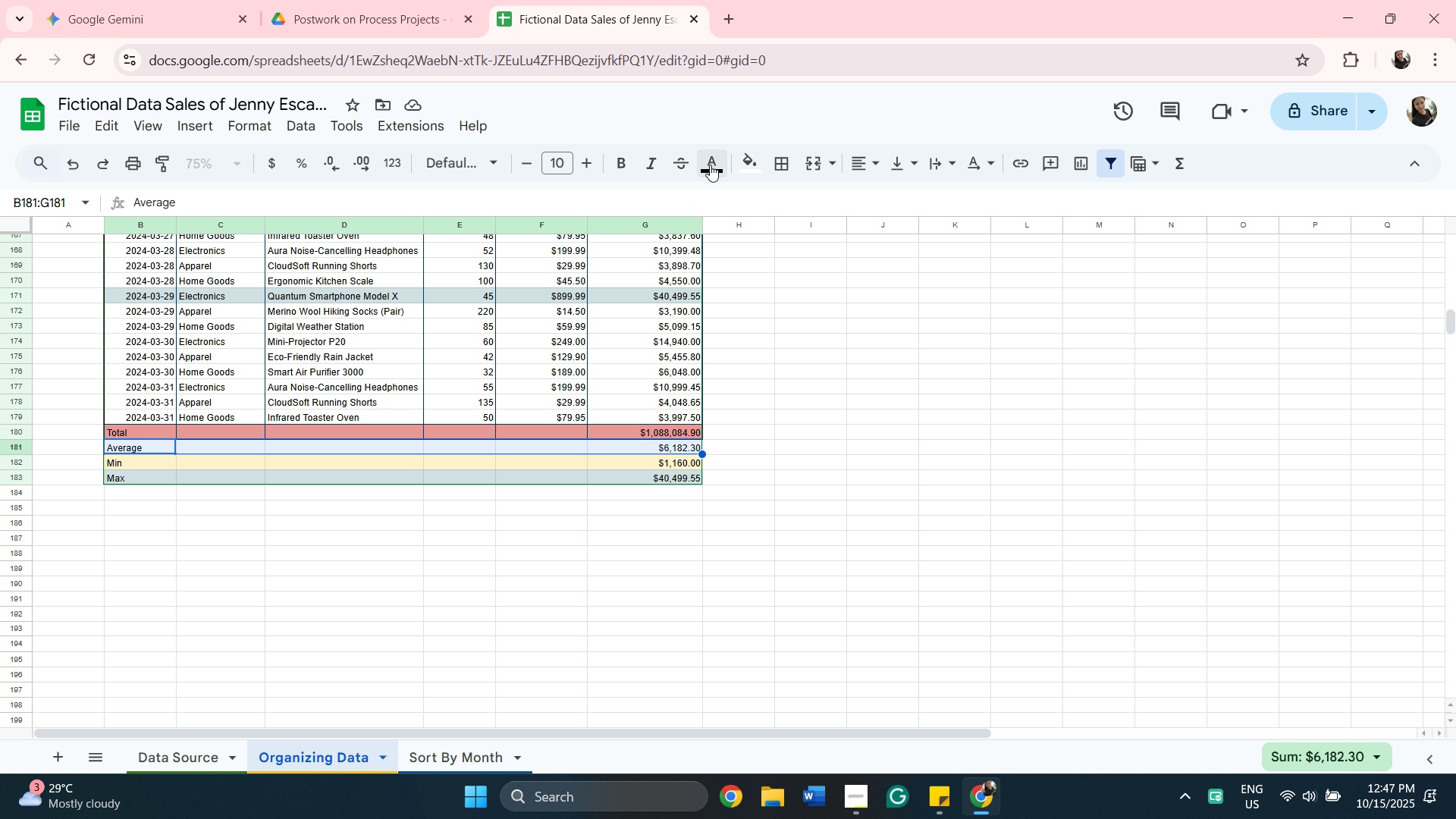 
left_click([746, 159])
 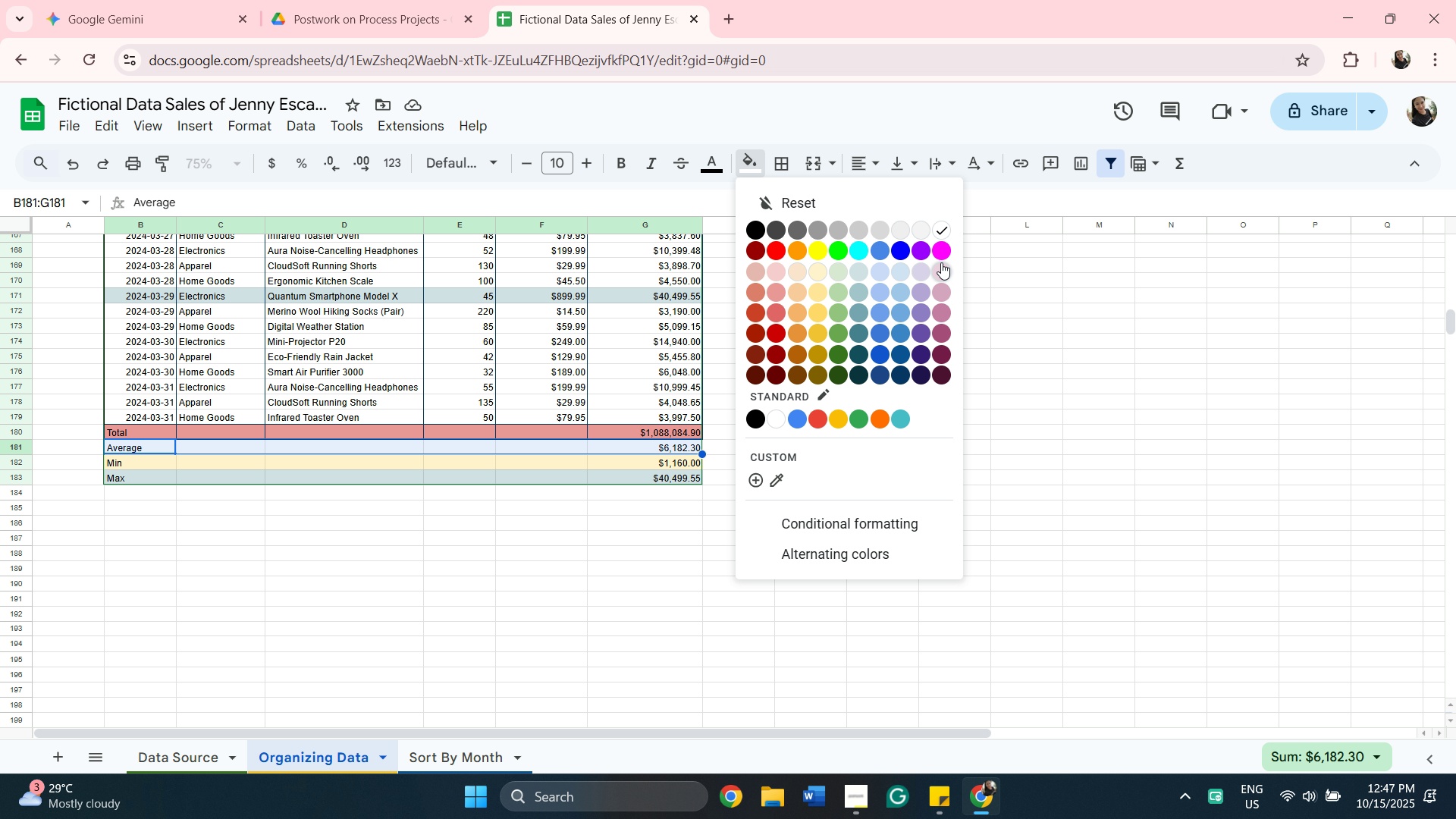 
left_click([942, 262])
 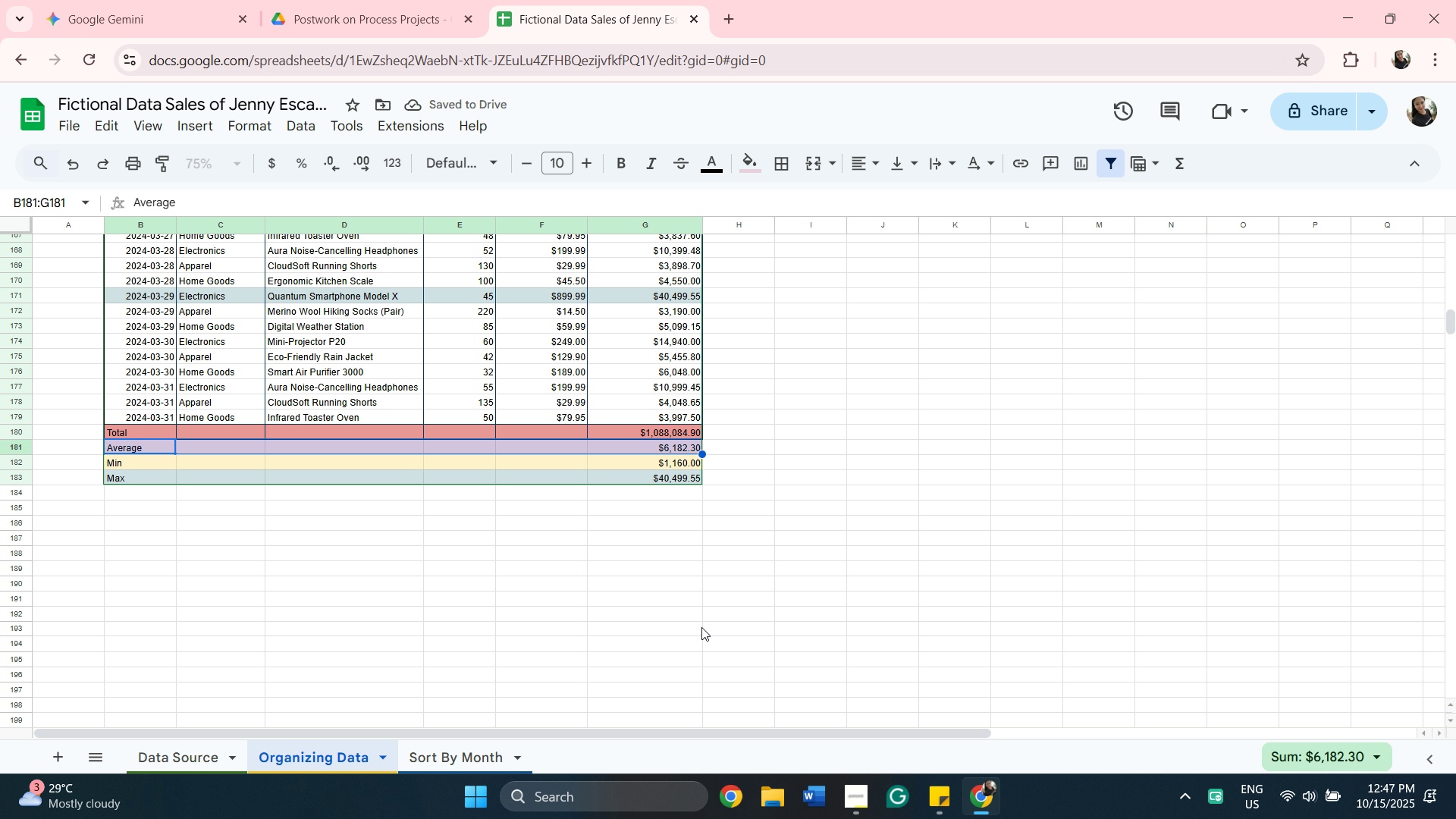 
wait(5.02)
 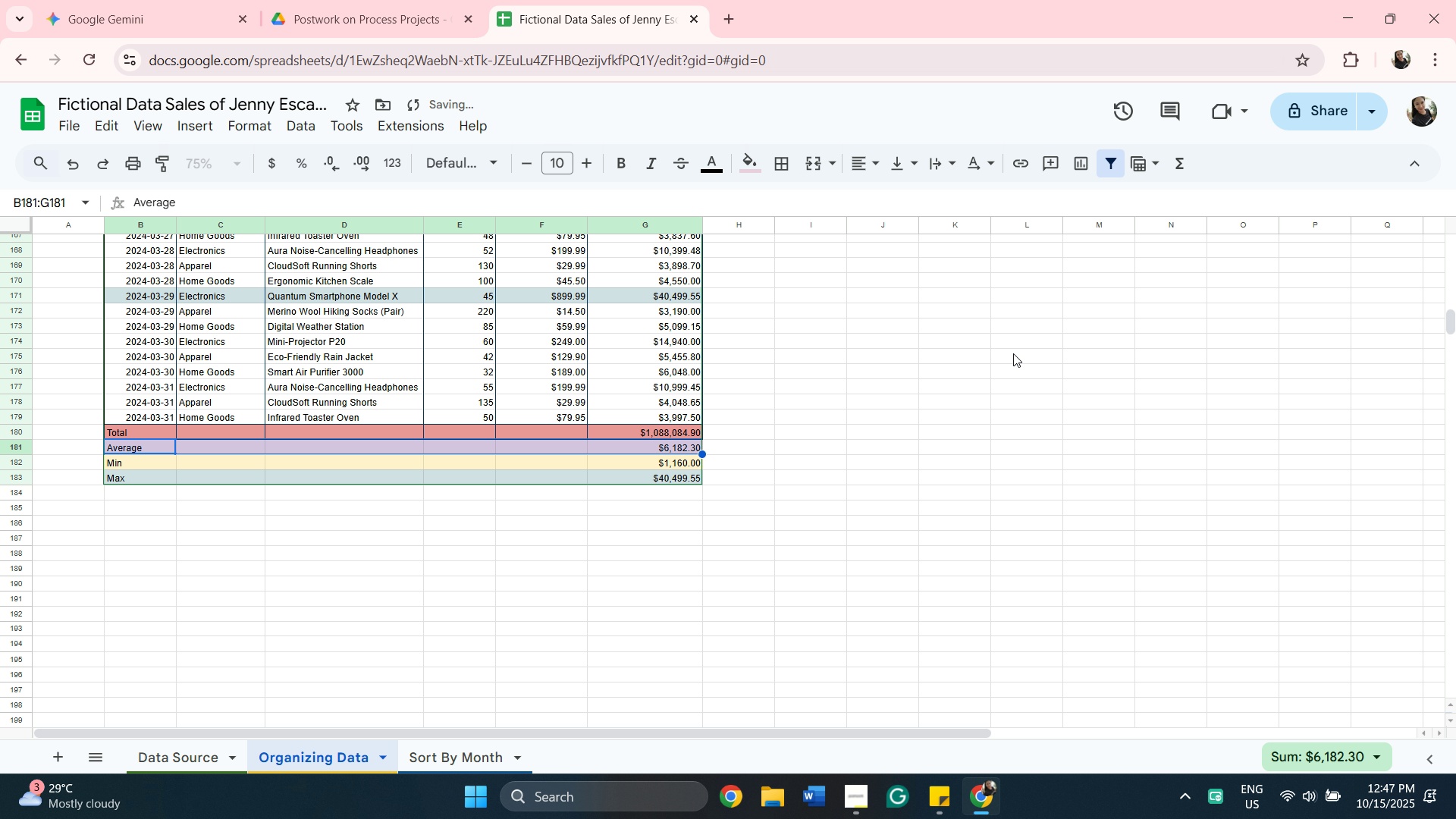 
mouse_move([474, 752])
 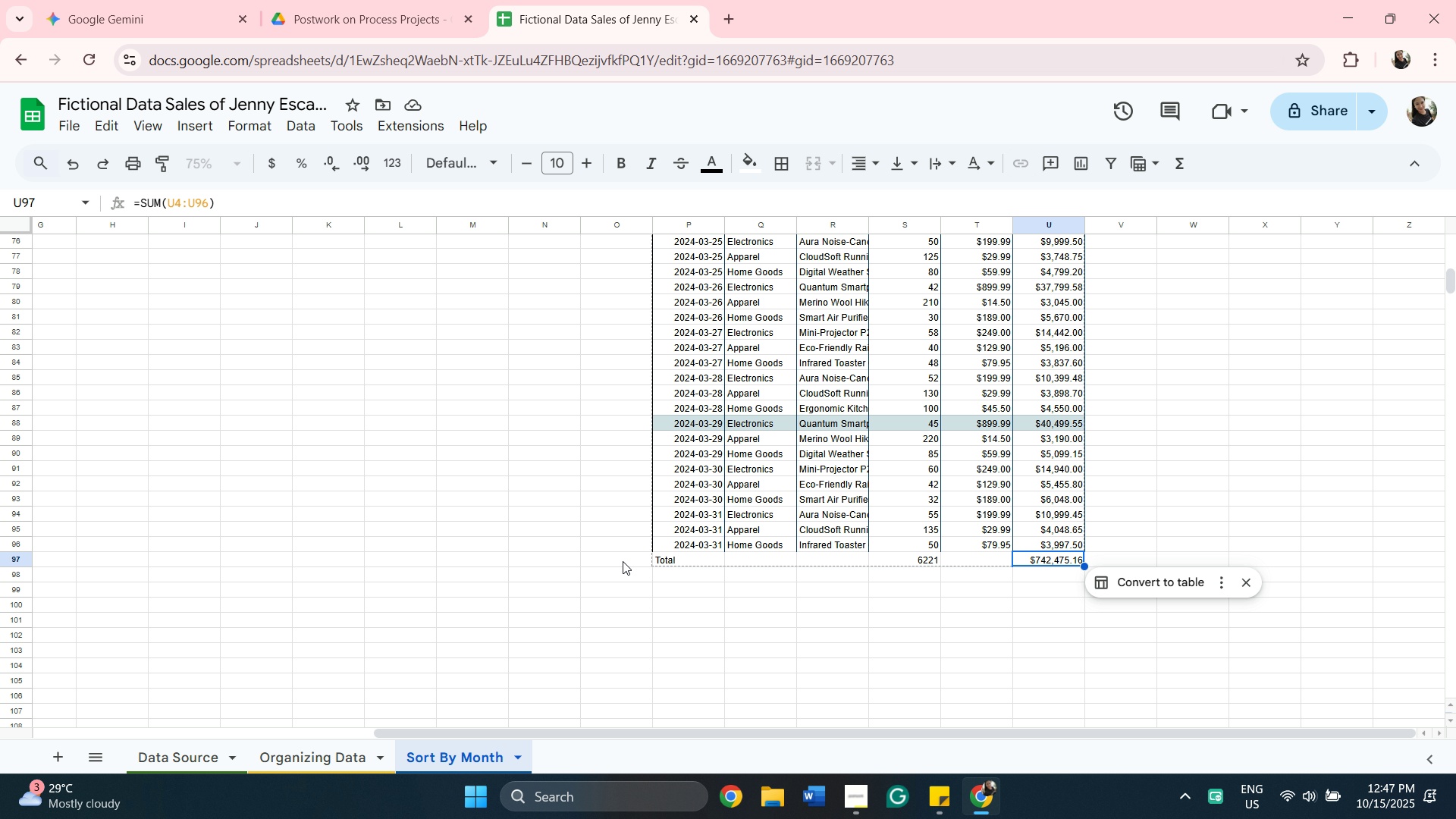 
scroll: coordinate [620, 560], scroll_direction: up, amount: 11.0
 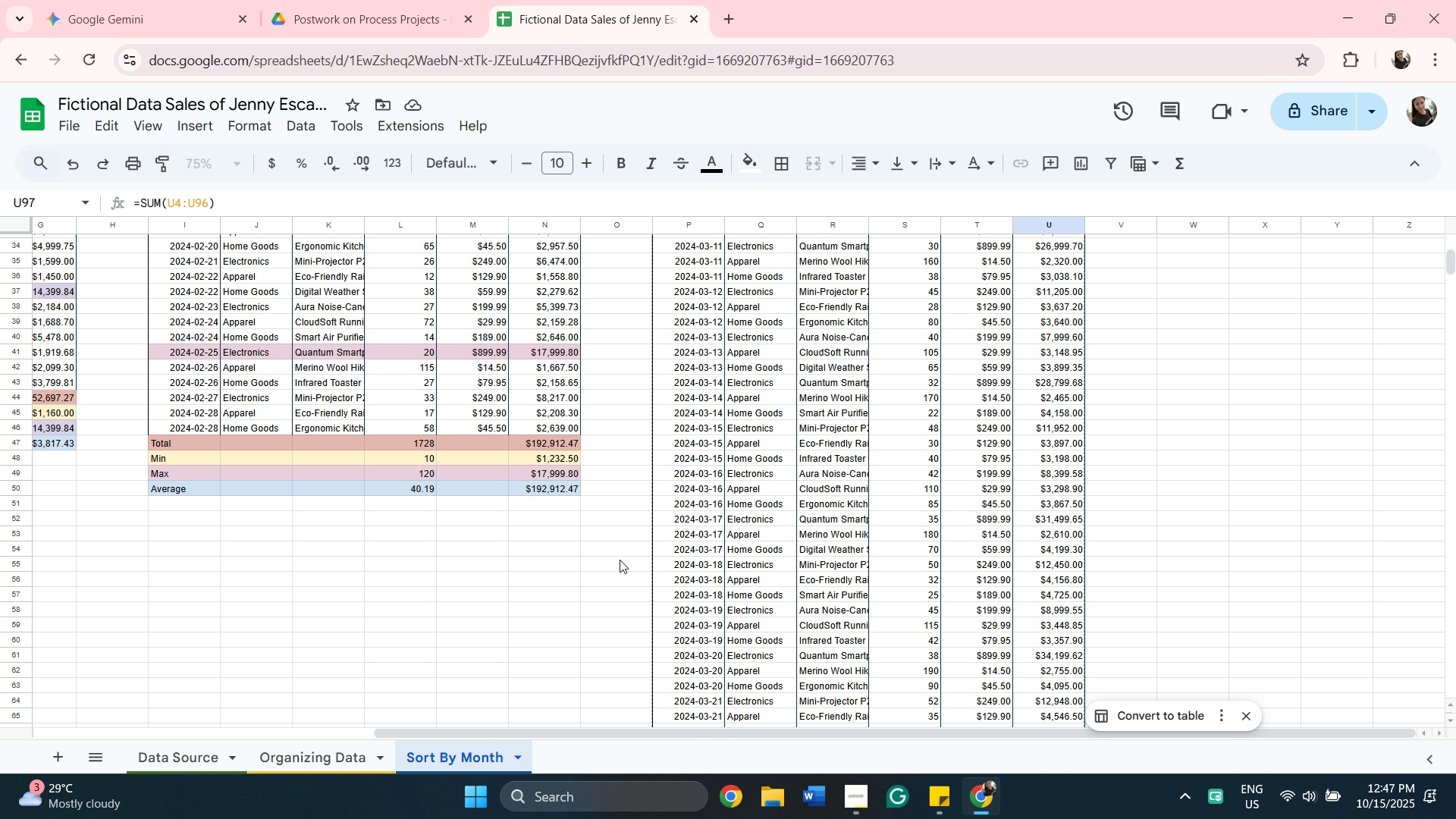 
scroll: coordinate [620, 560], scroll_direction: down, amount: 2.0
 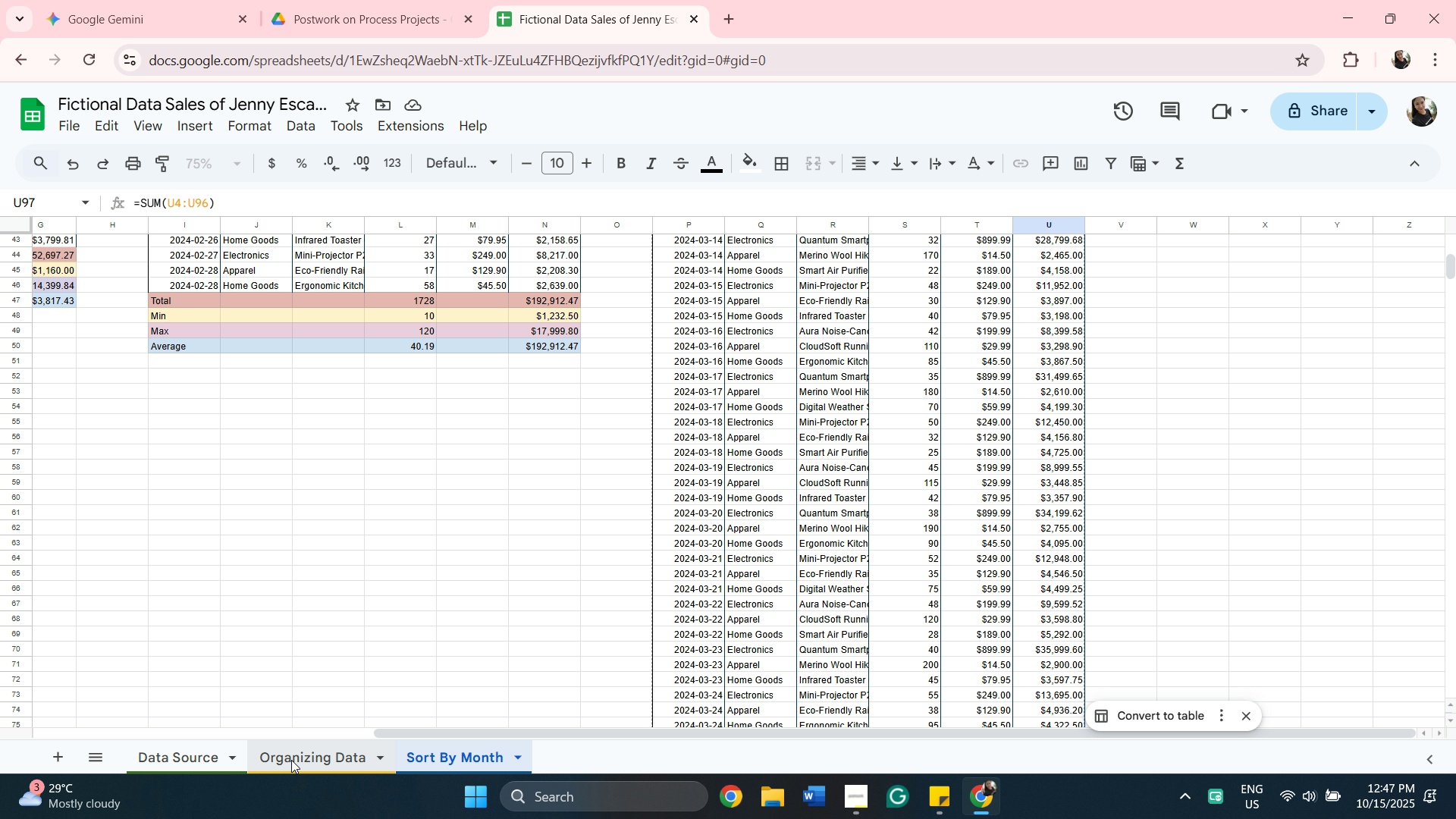 
left_click([291, 760])
 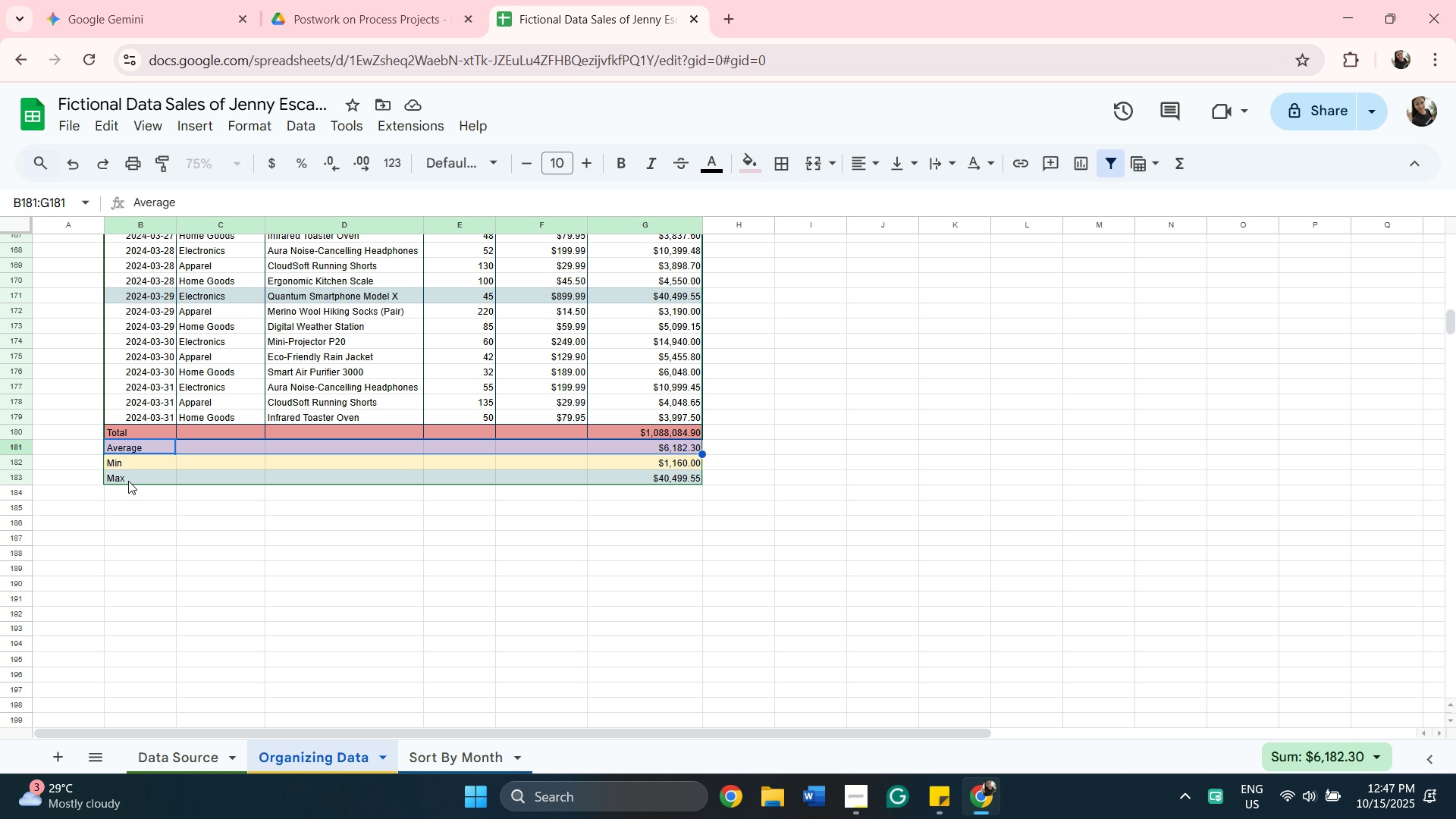 
left_click([128, 481])
 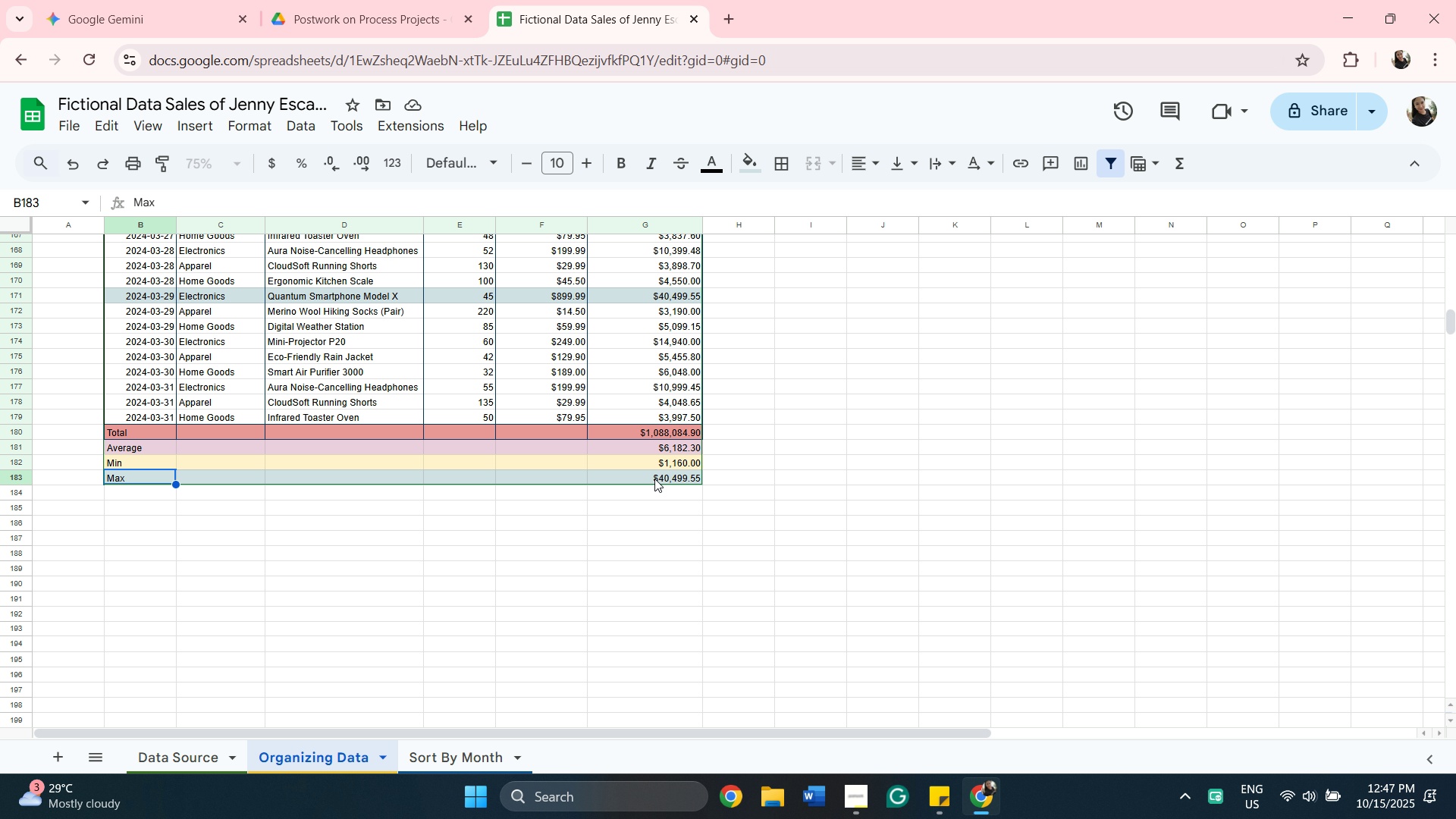 
hold_key(key=ShiftLeft, duration=0.56)
left_click([654, 479])
 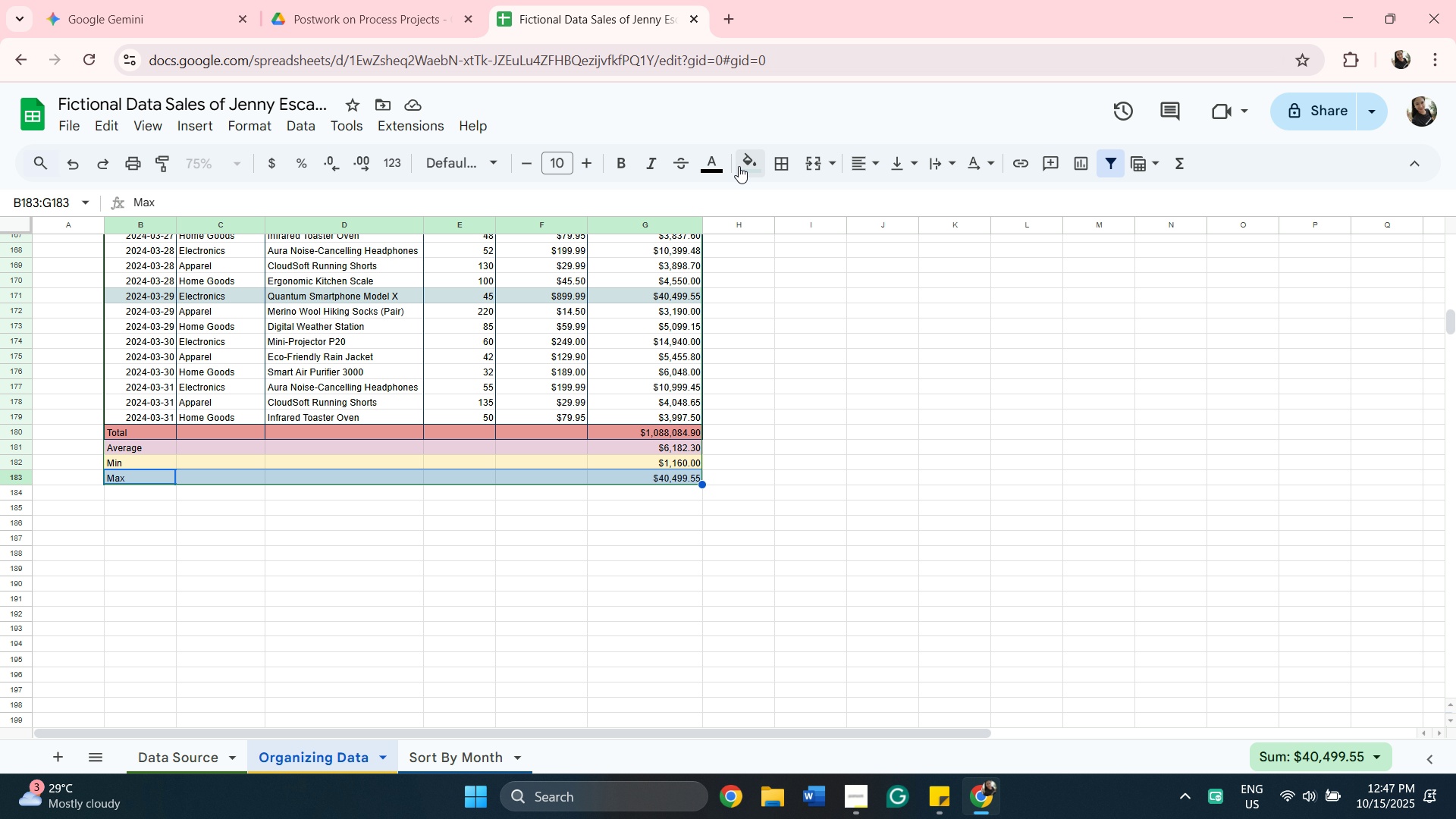 
left_click([738, 166])
 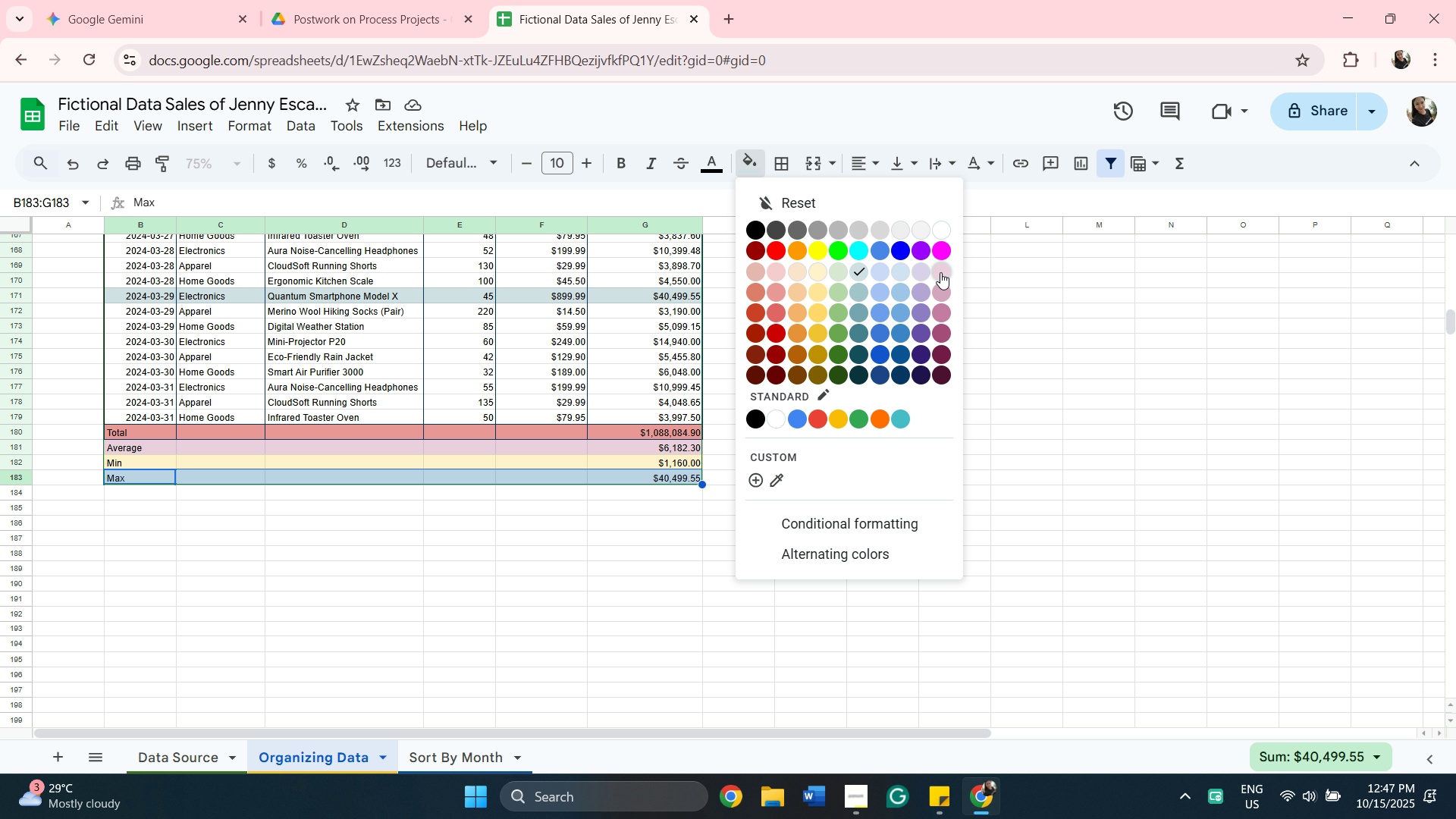 
left_click([940, 272])
 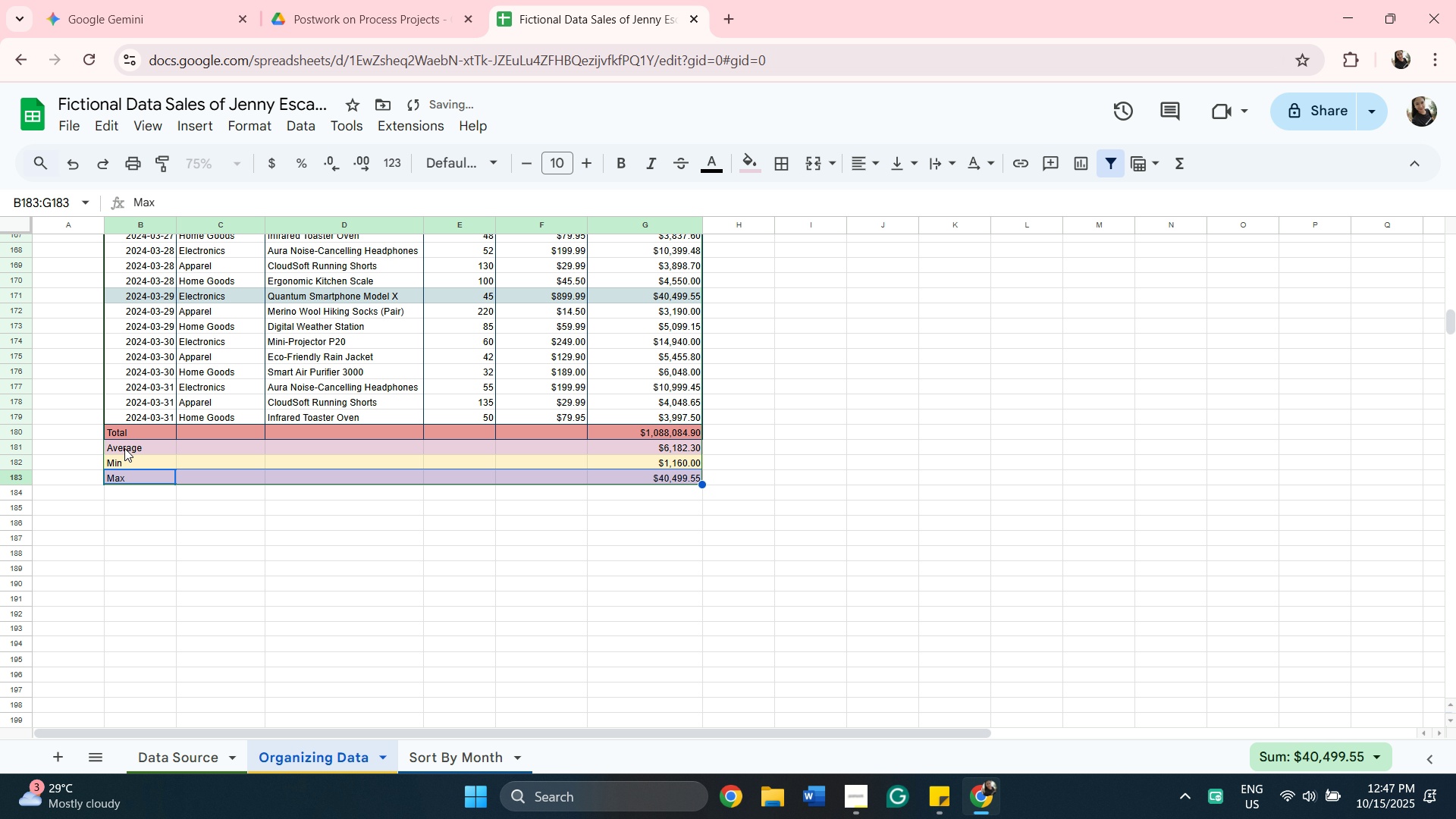 
left_click([124, 446])
 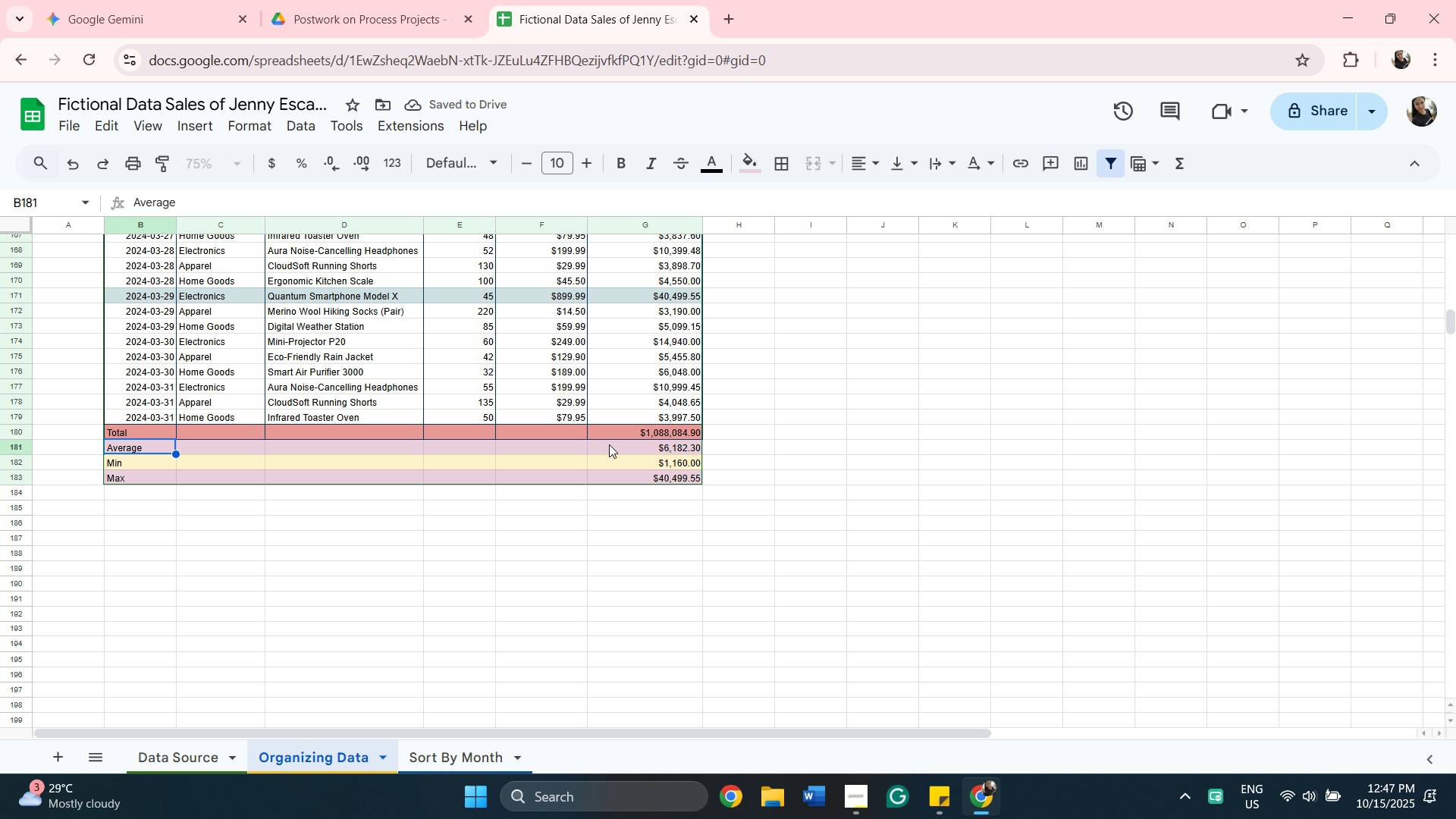 
hold_key(key=ShiftLeft, duration=0.52)
left_click([609, 444])
 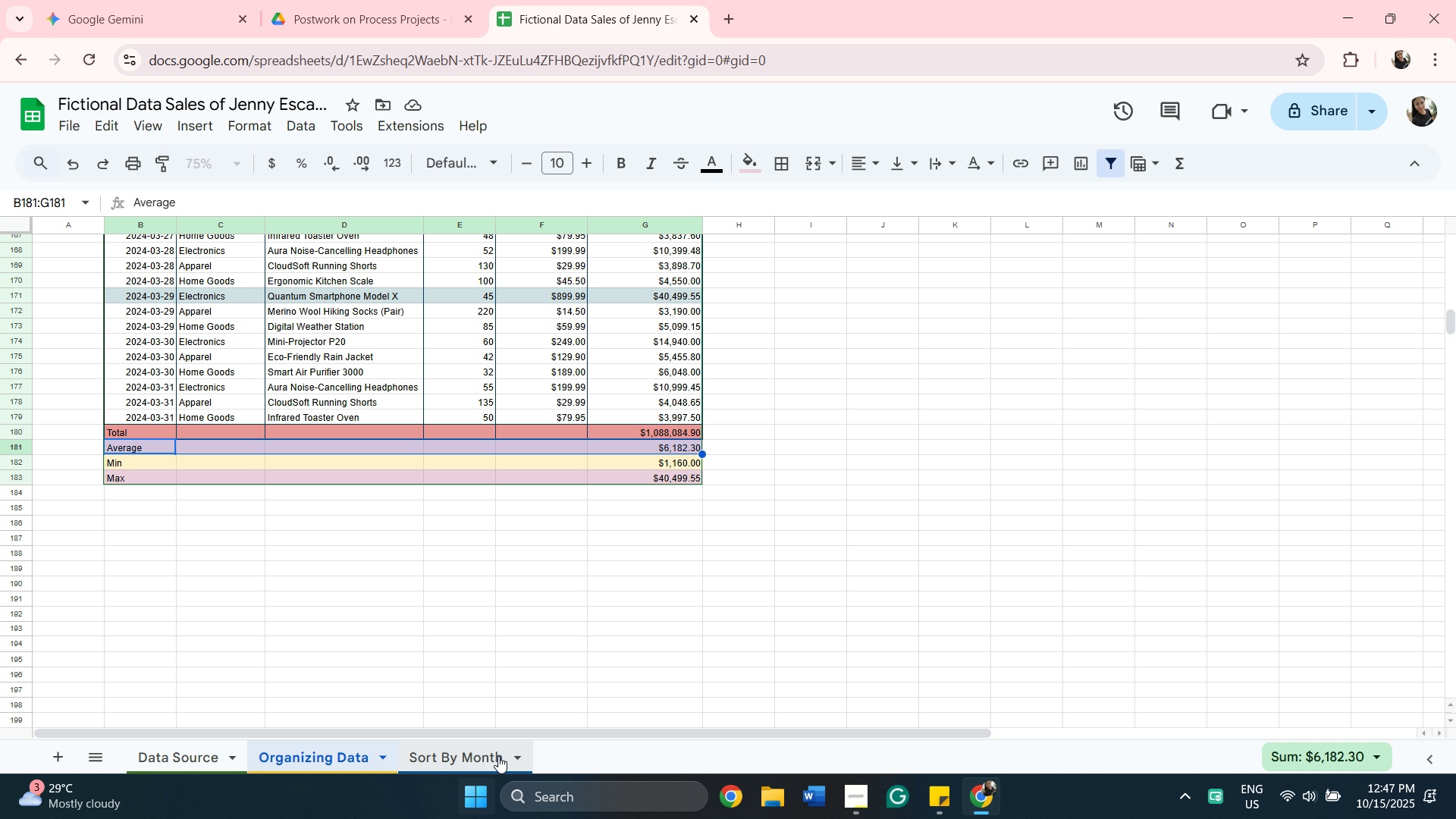 
left_click([502, 754])
 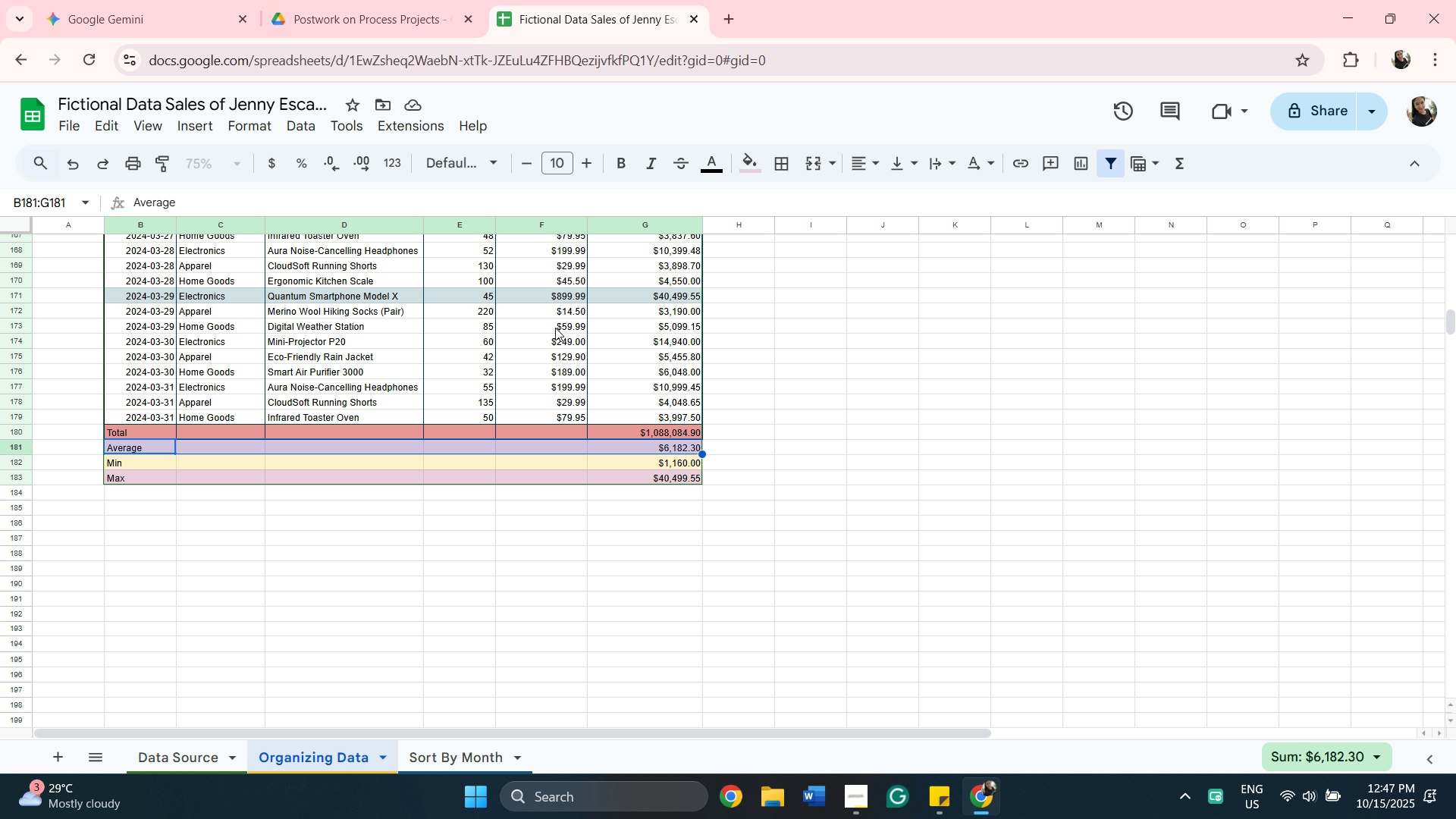 
wait(6.18)
 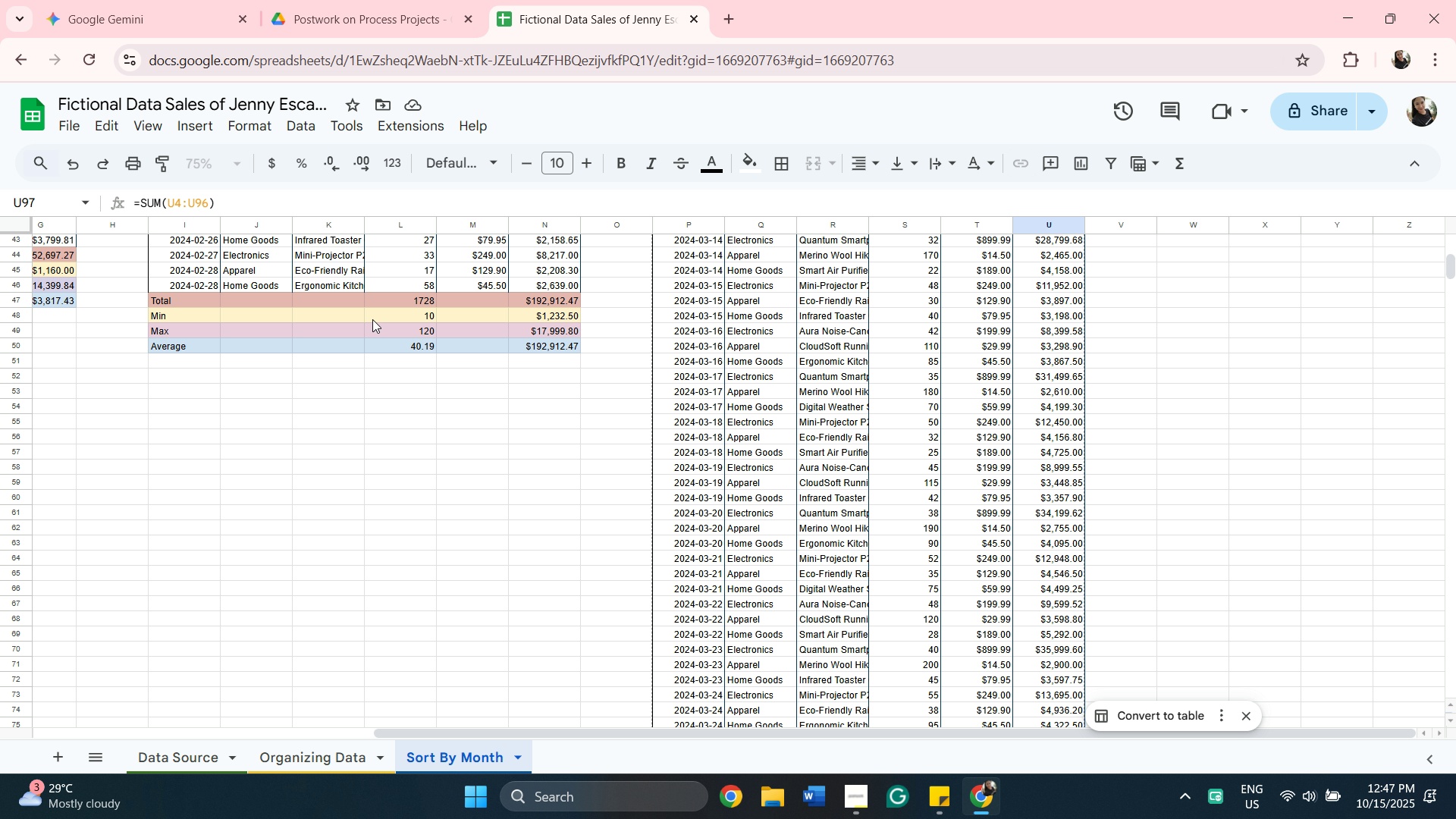 
left_click([742, 165])
 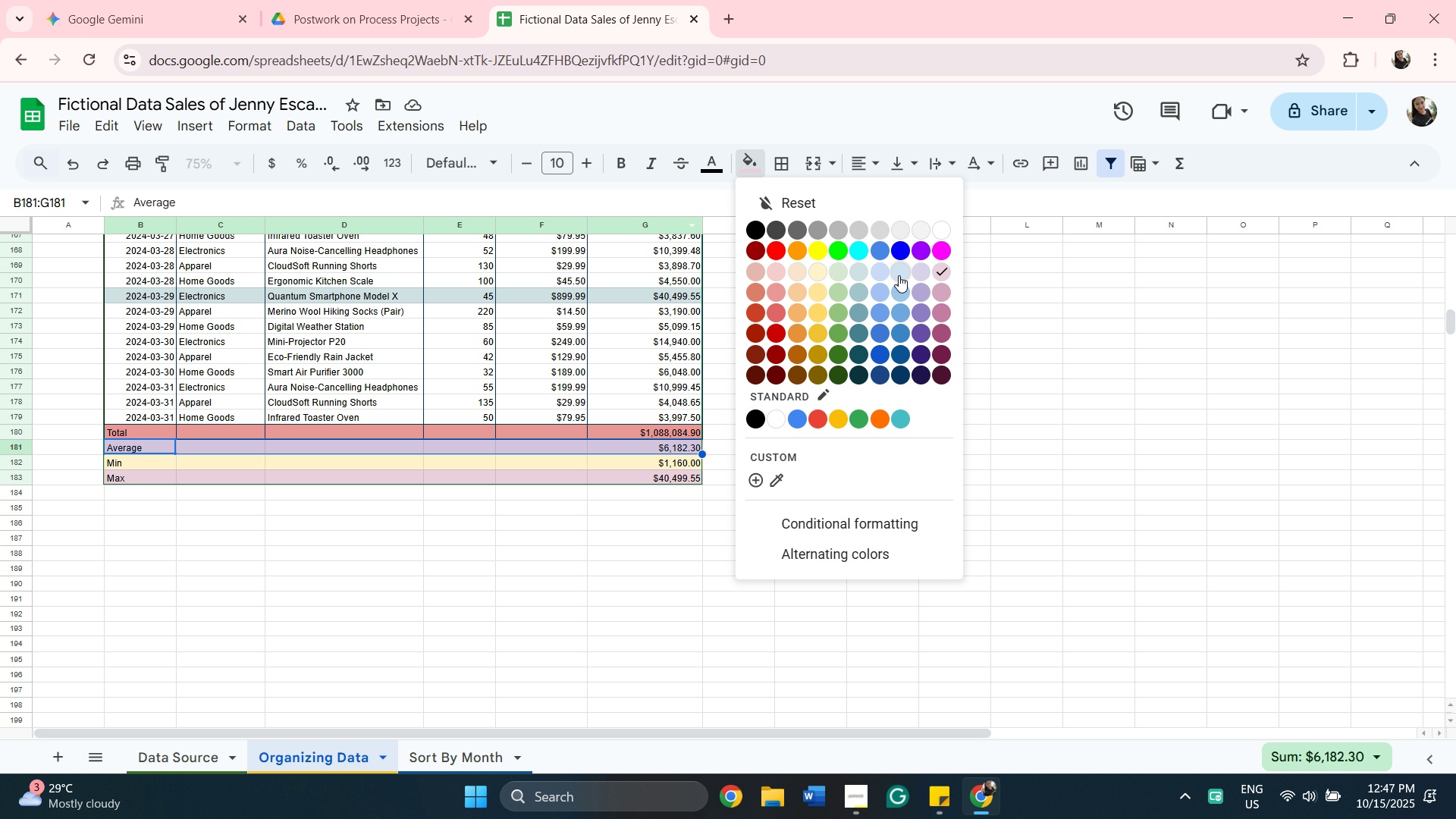 
left_click([899, 275])
 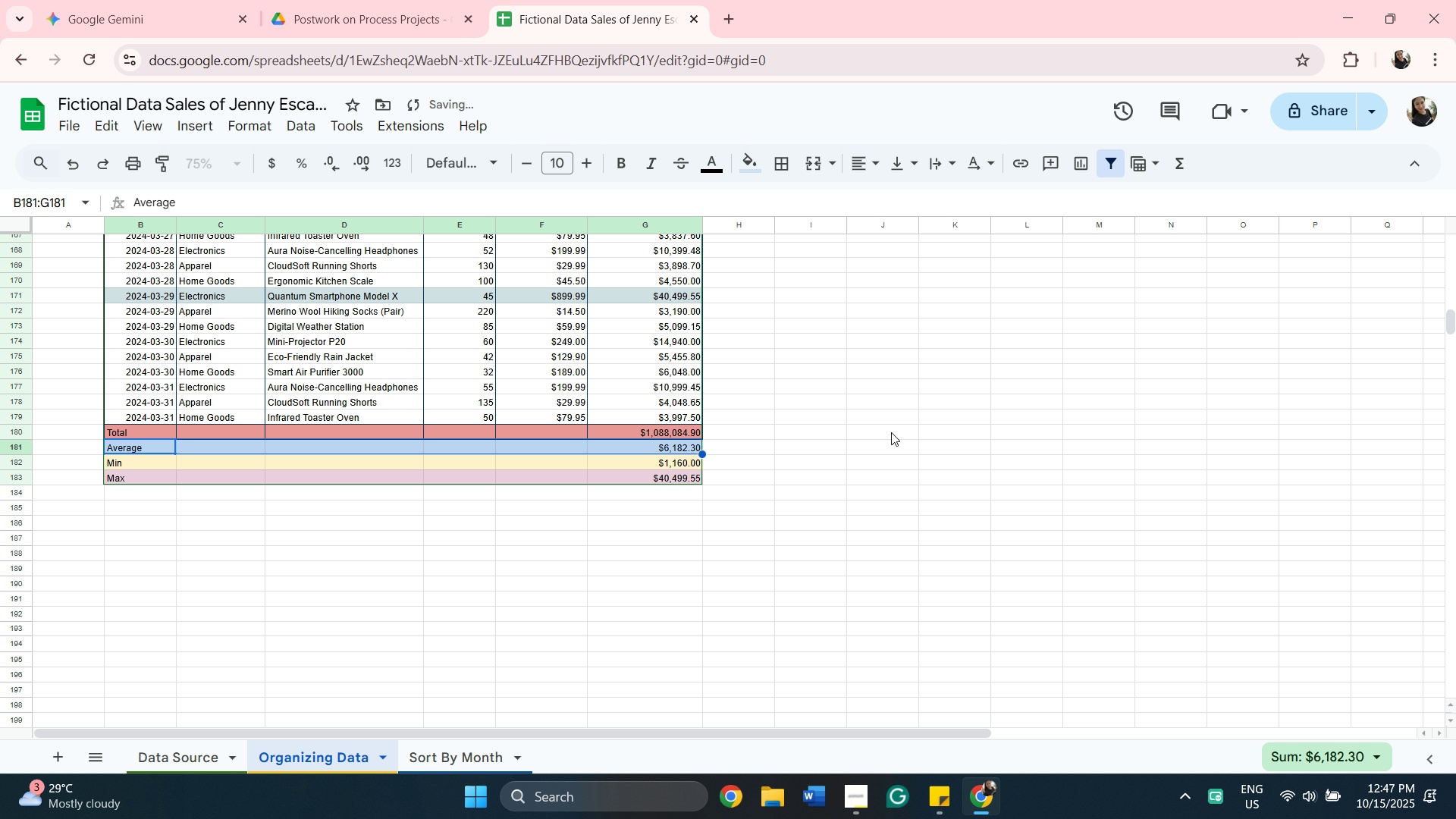 
left_click([890, 514])
 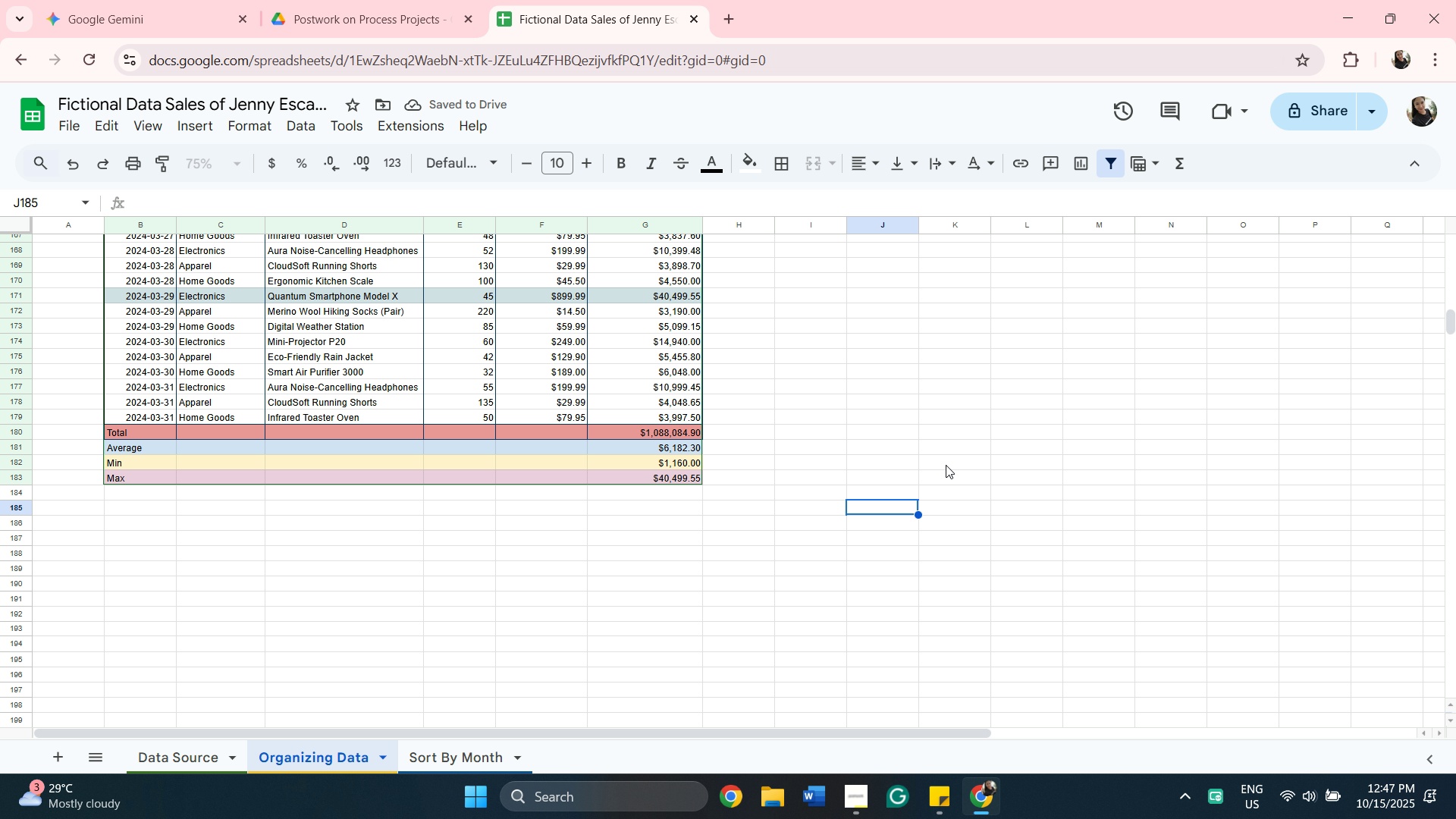 
scroll: coordinate [930, 424], scroll_direction: up, amount: 4.0
 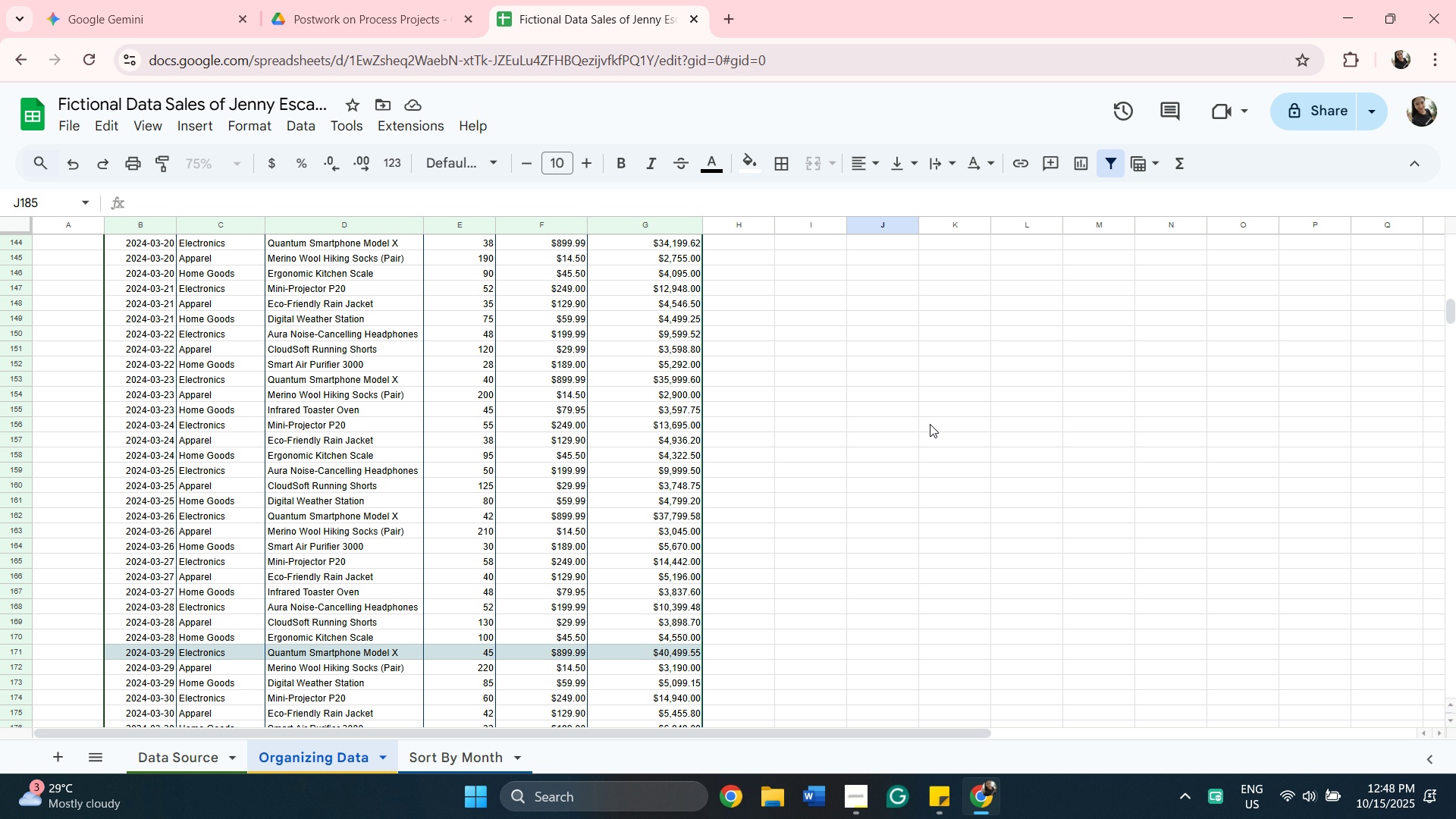 
scroll: coordinate [910, 477], scroll_direction: down, amount: 1.0
 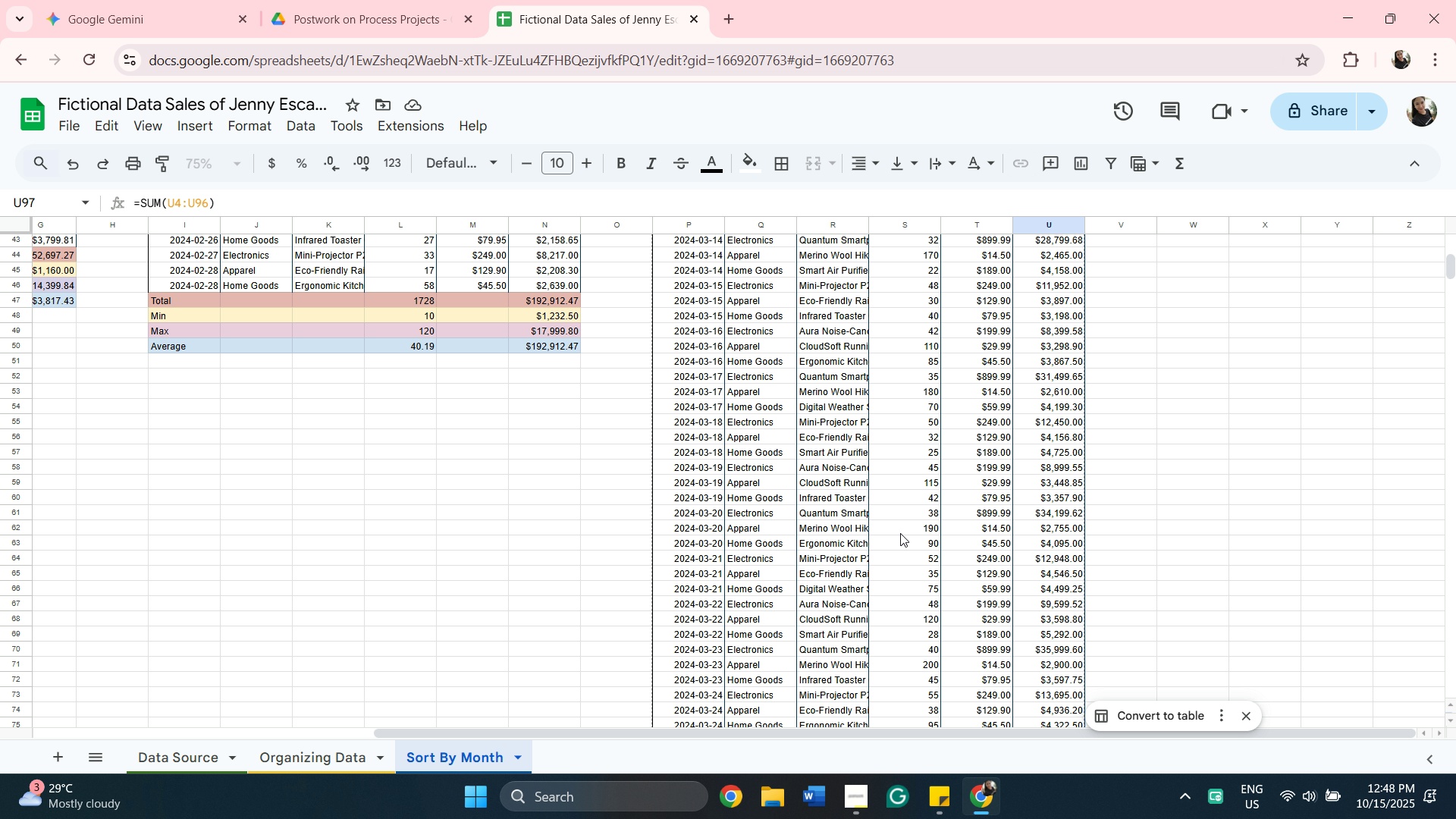 
wait(6.8)
 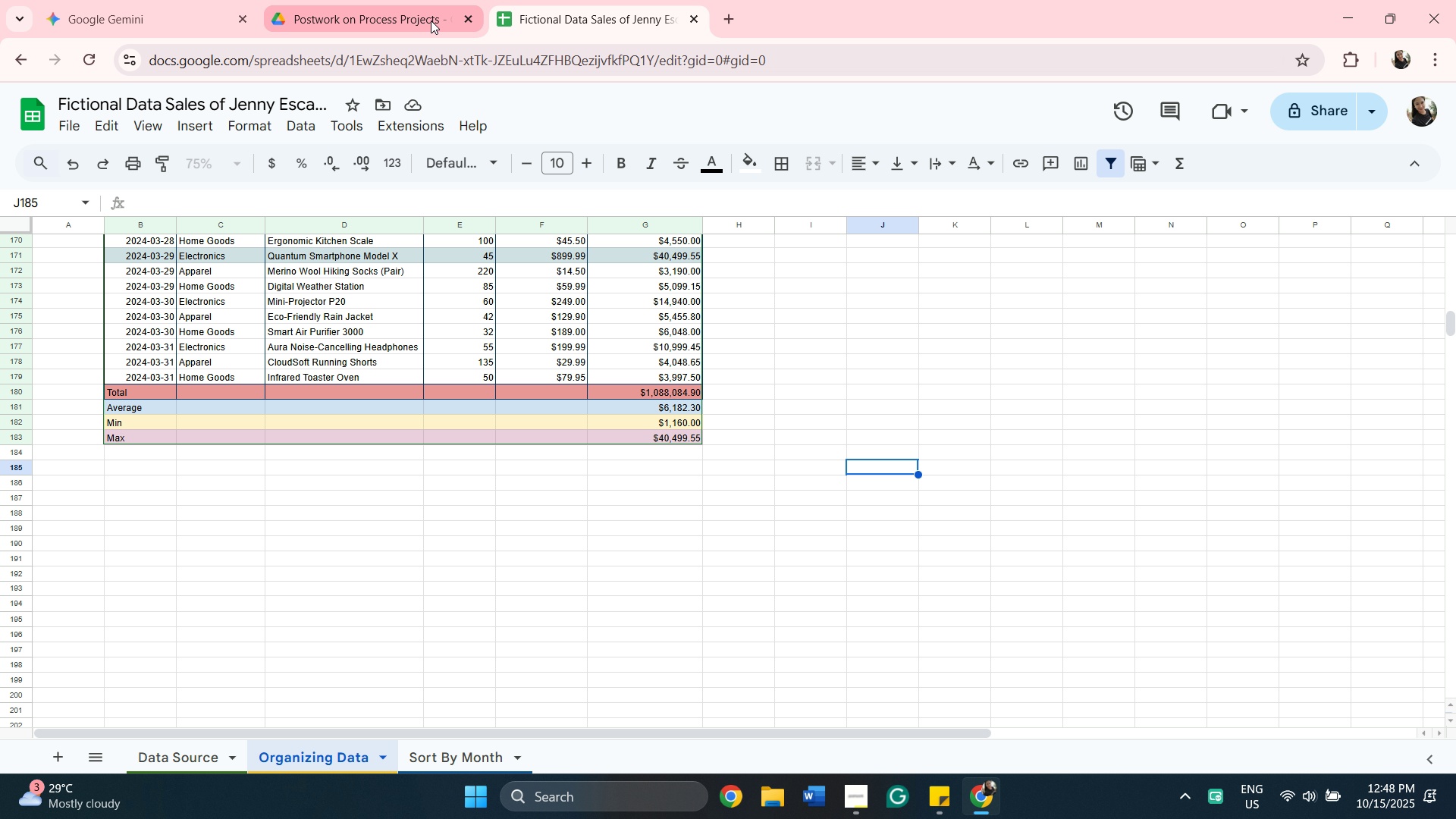 
scroll: coordinate [987, 521], scroll_direction: up, amount: 10.0
 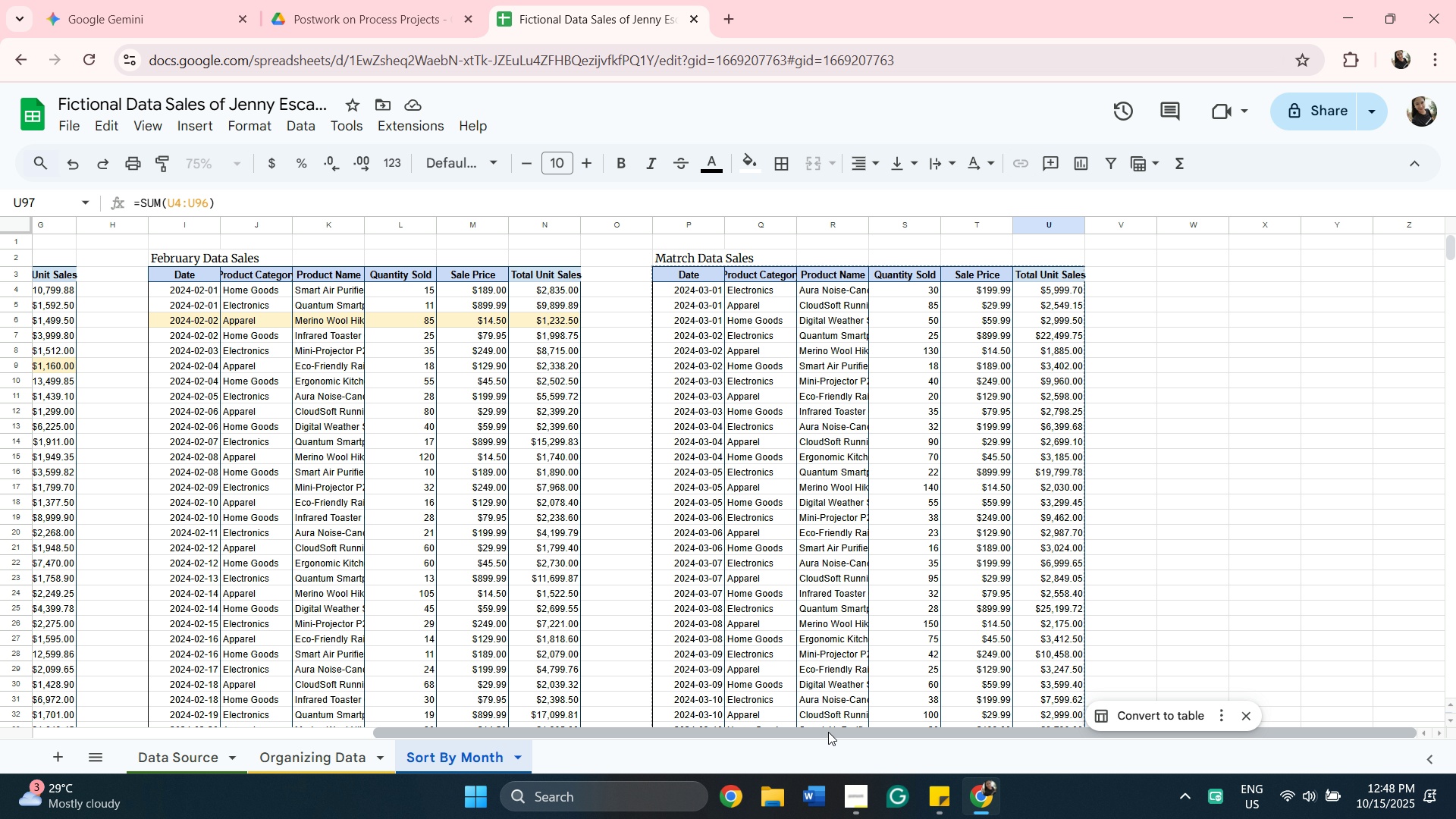 
wait(8.96)
 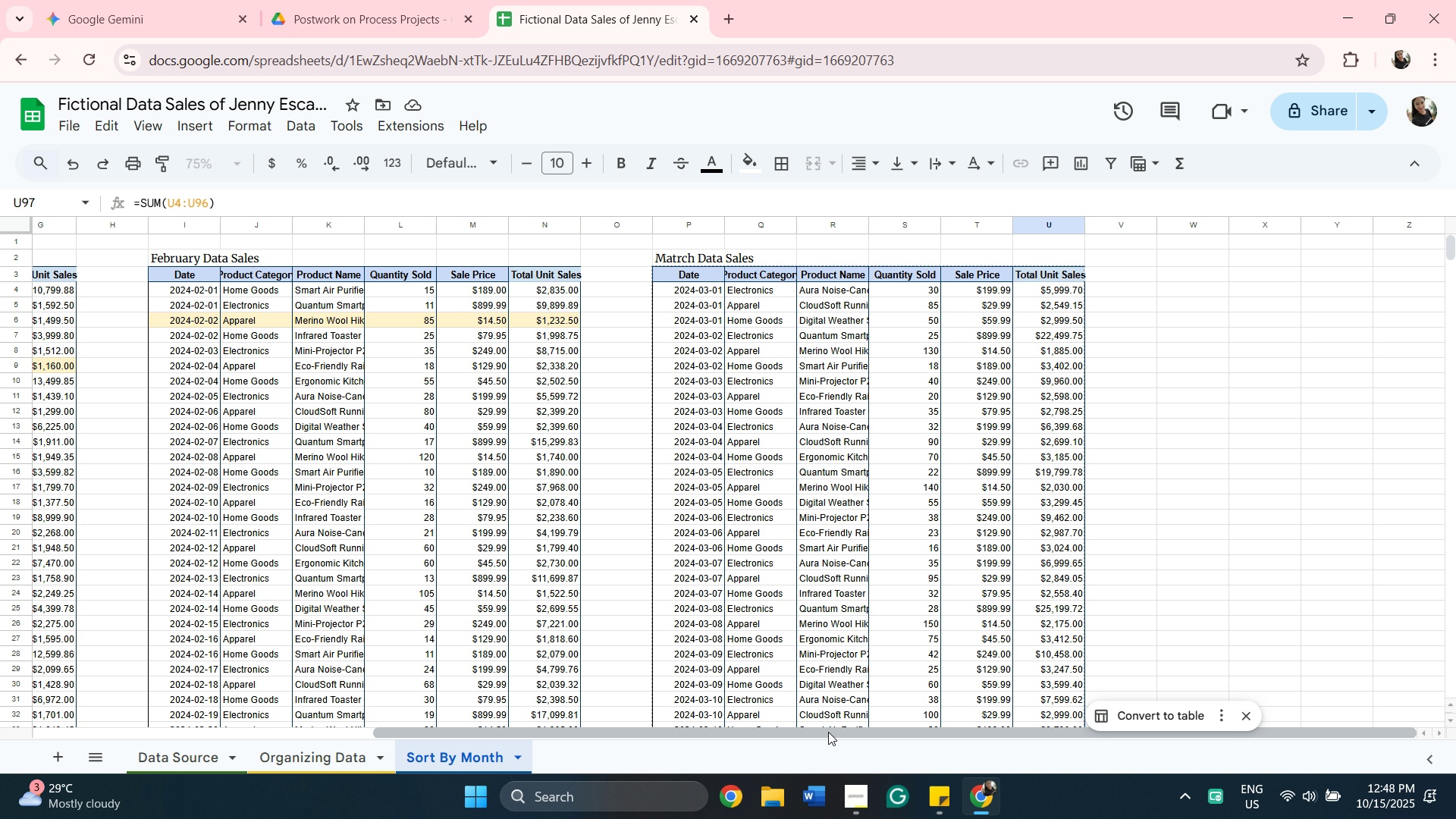 
left_click_drag(start_coordinate=[1448, 245], to_coordinate=[1455, 276])
 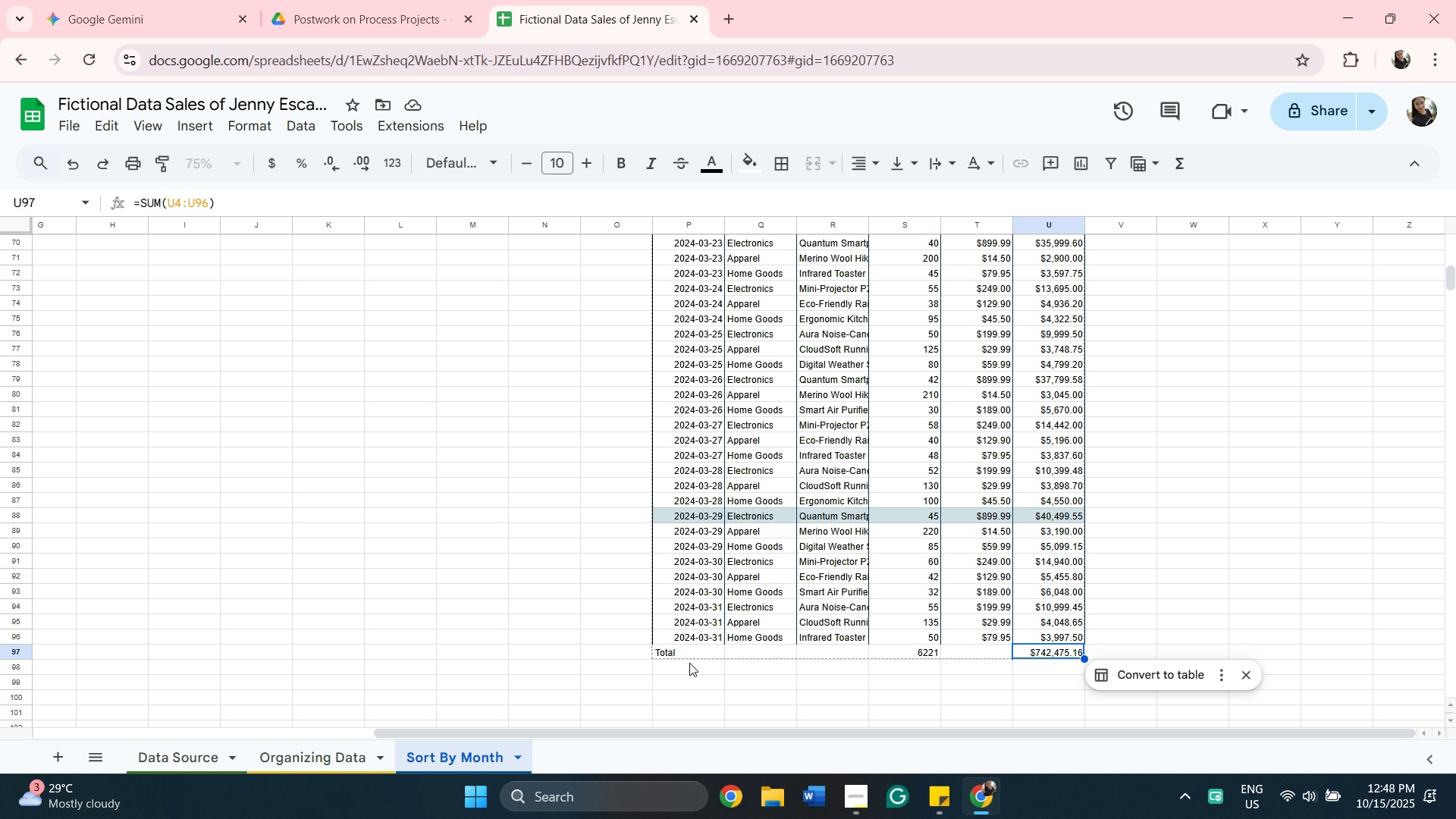 